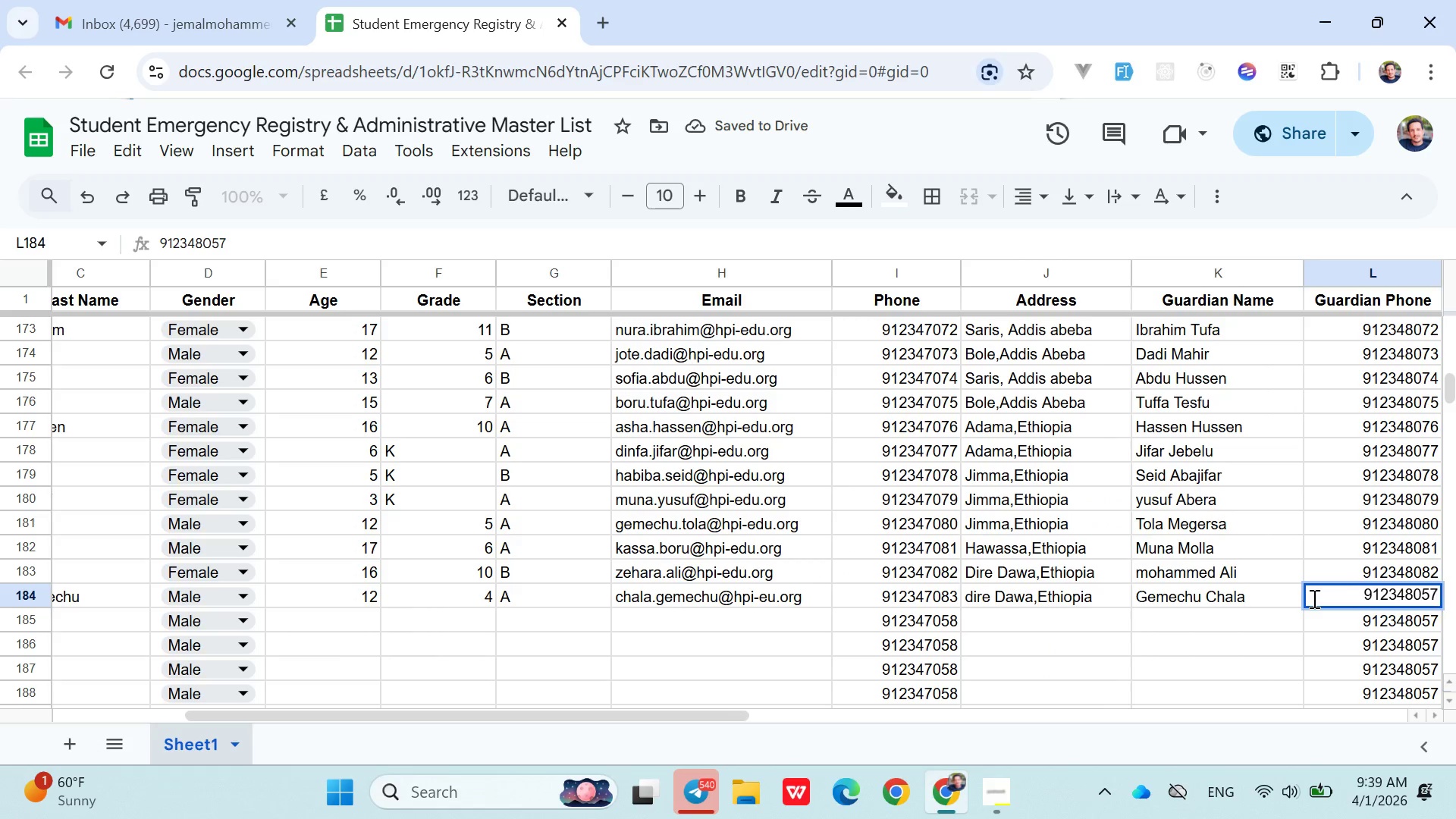 
key(ArrowRight)
 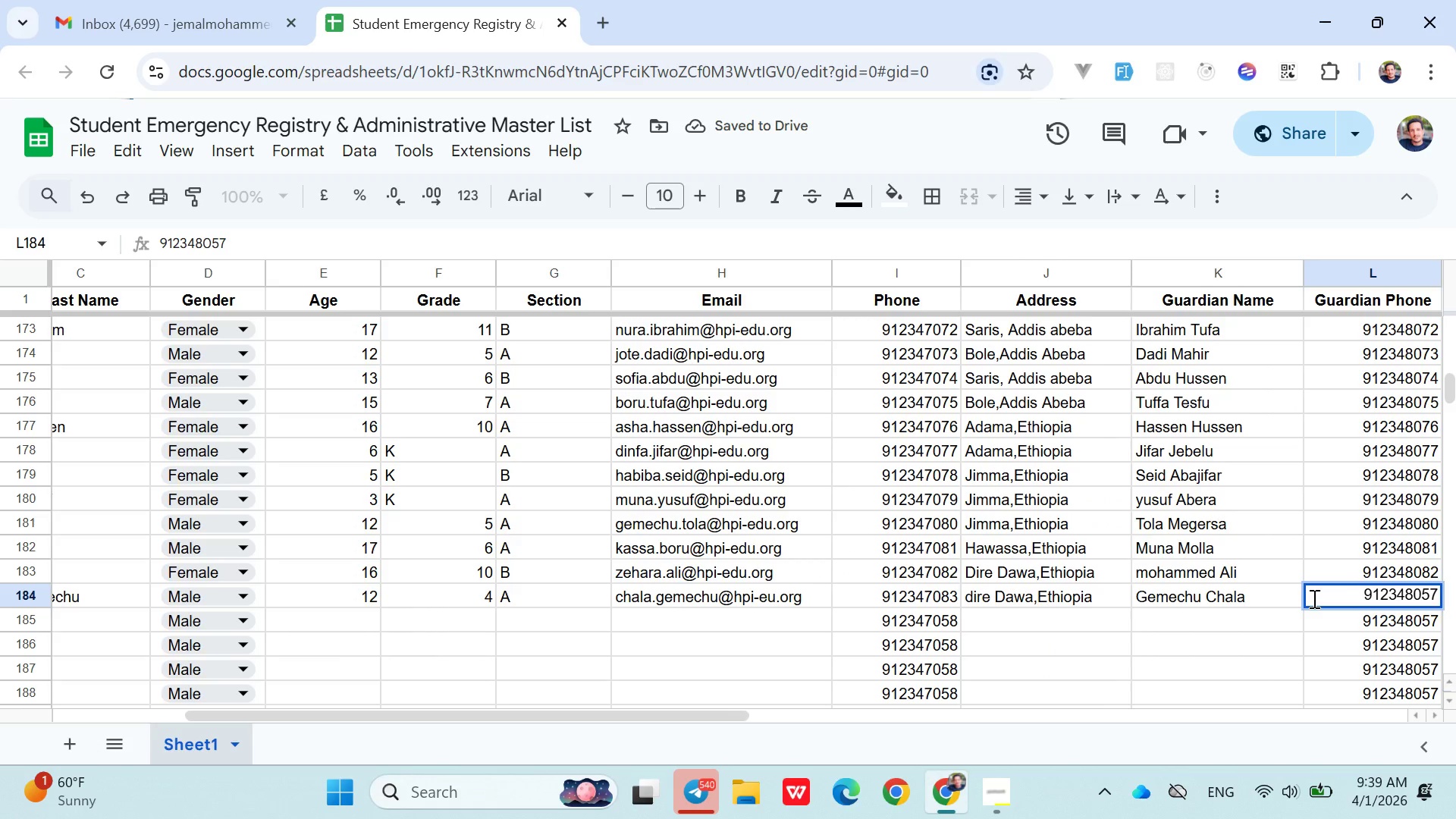 
key(Backspace)
 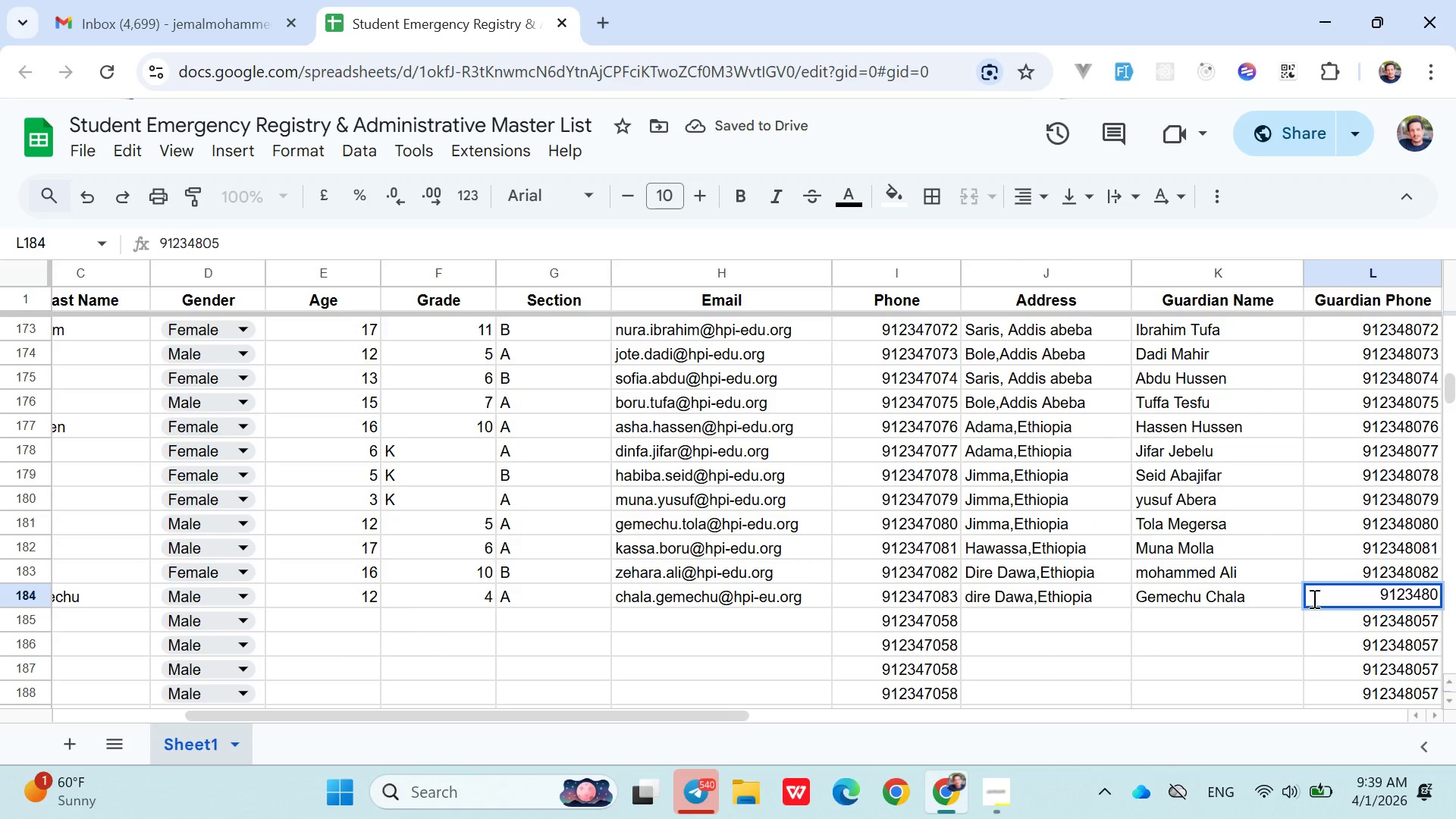 
key(Backspace)
 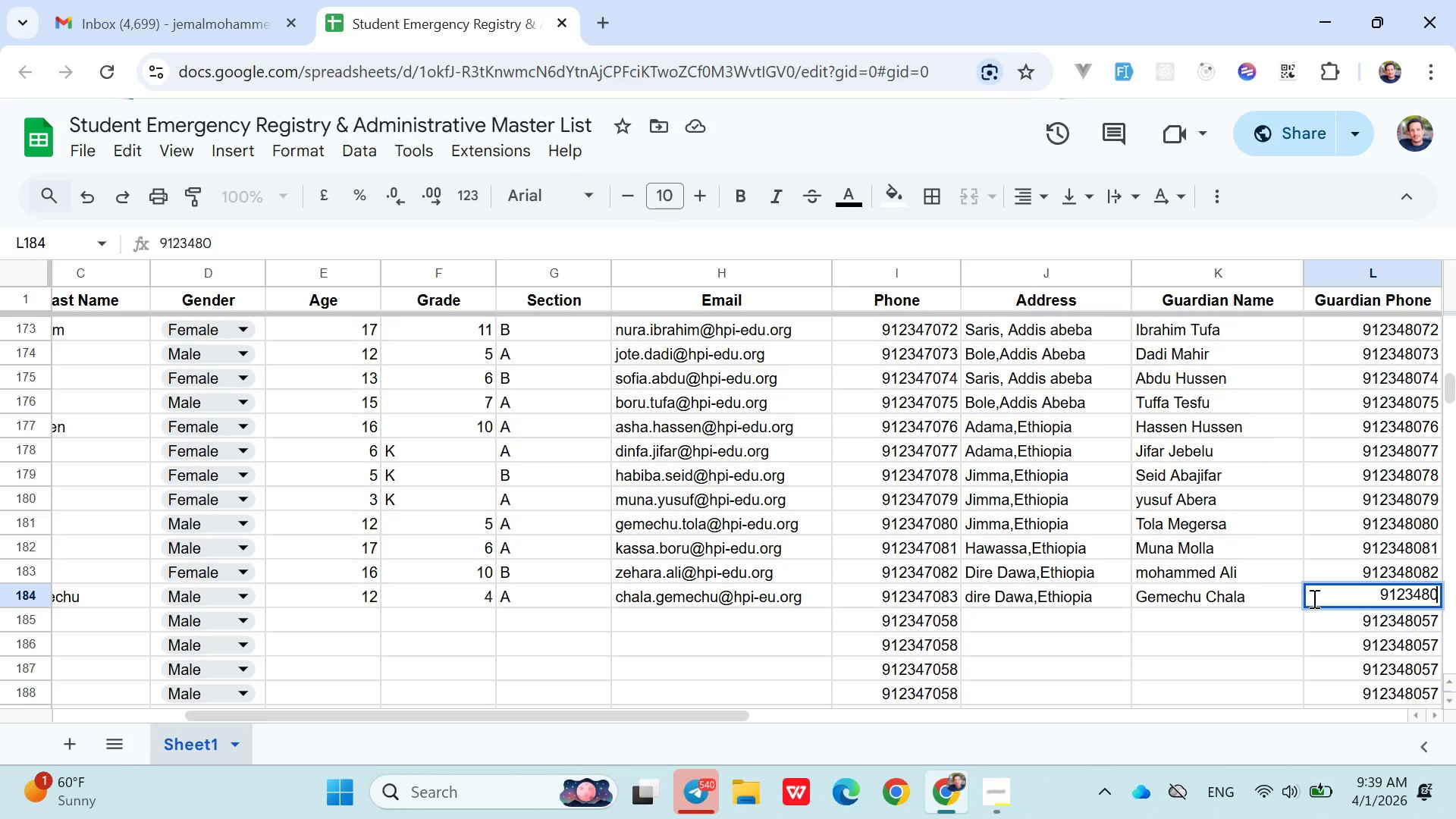 
wait(7.22)
 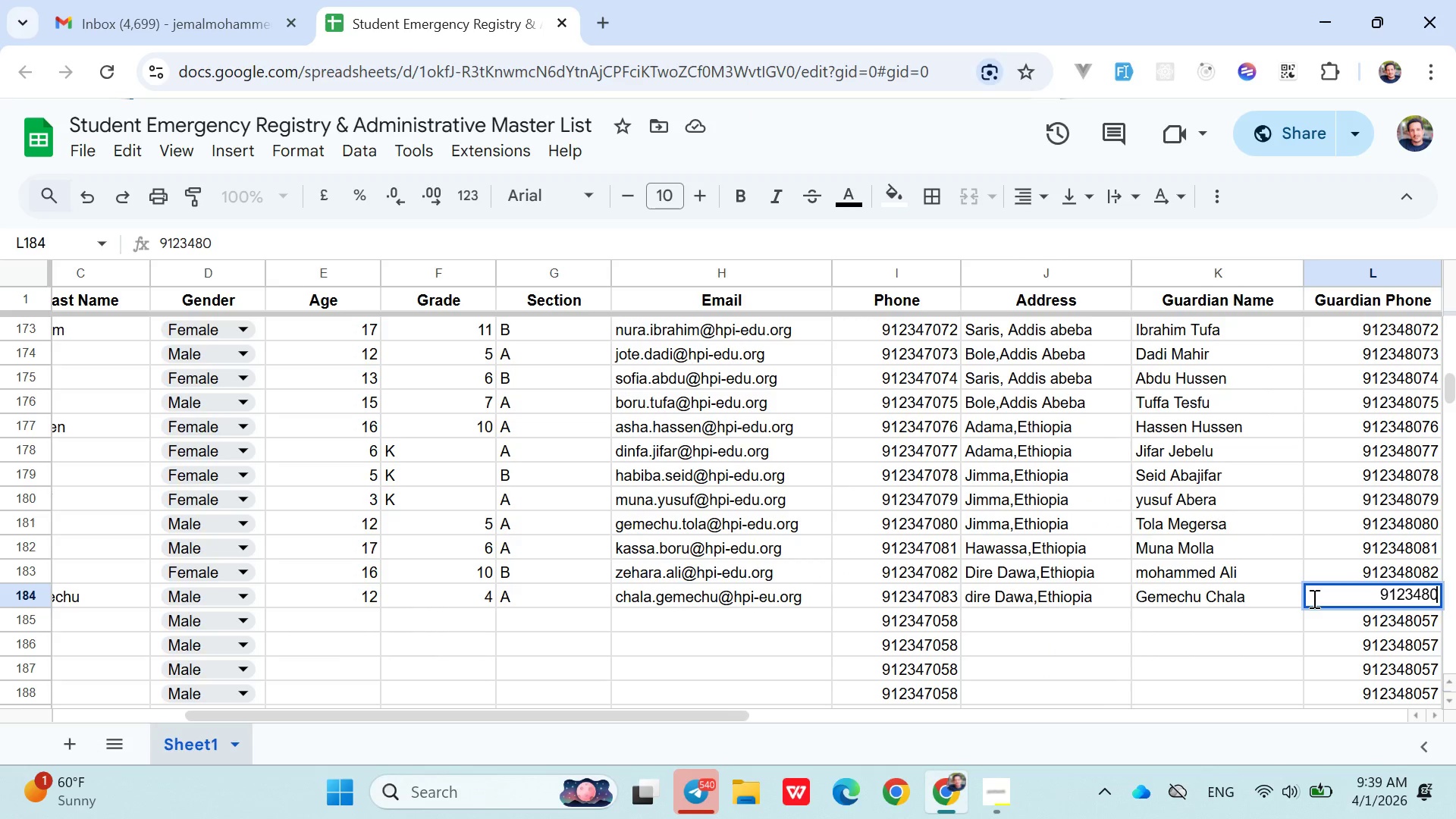 
type(83)
 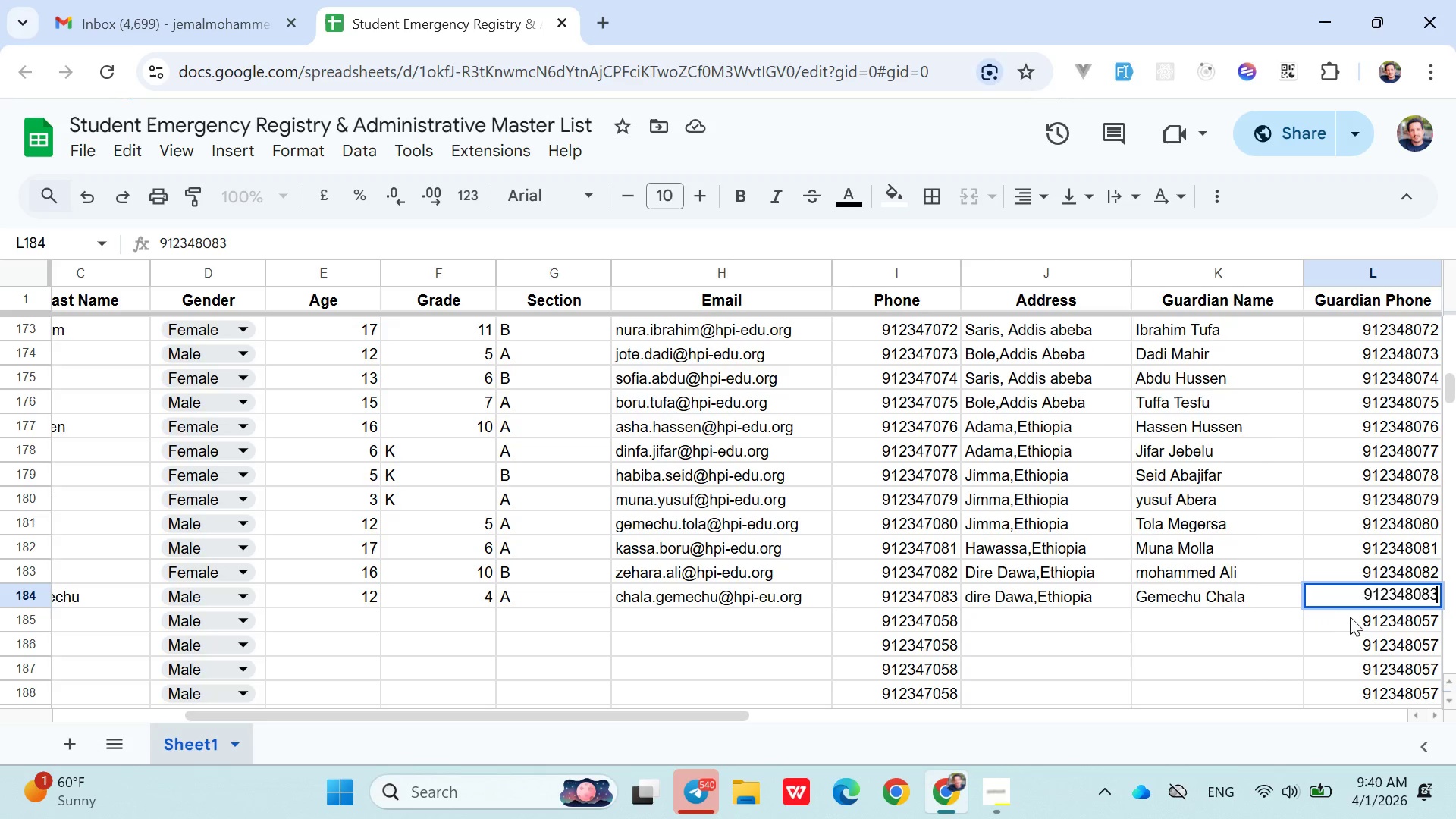 
left_click([1360, 620])
 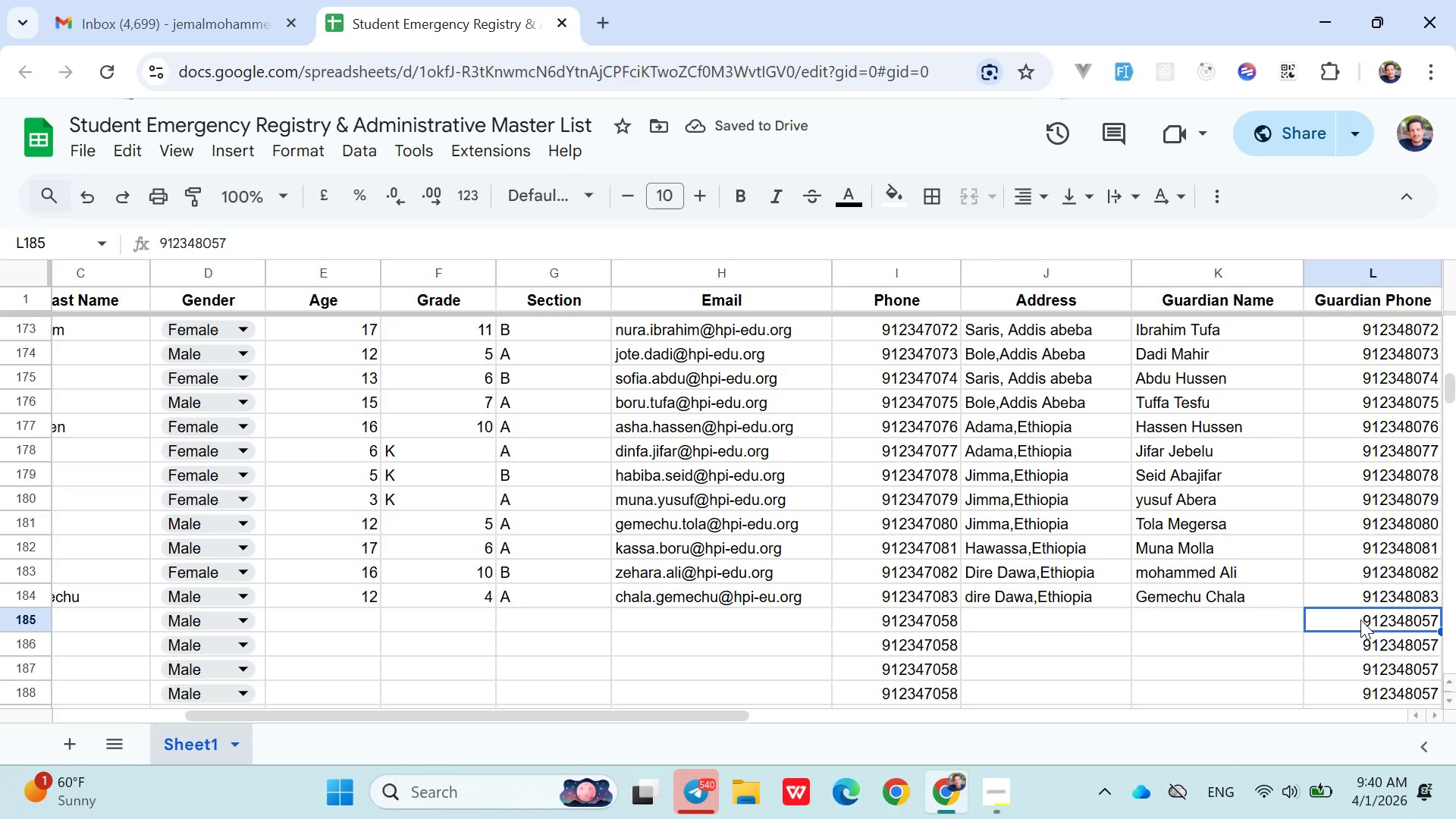 
hold_key(key=ArrowLeft, duration=1.12)
 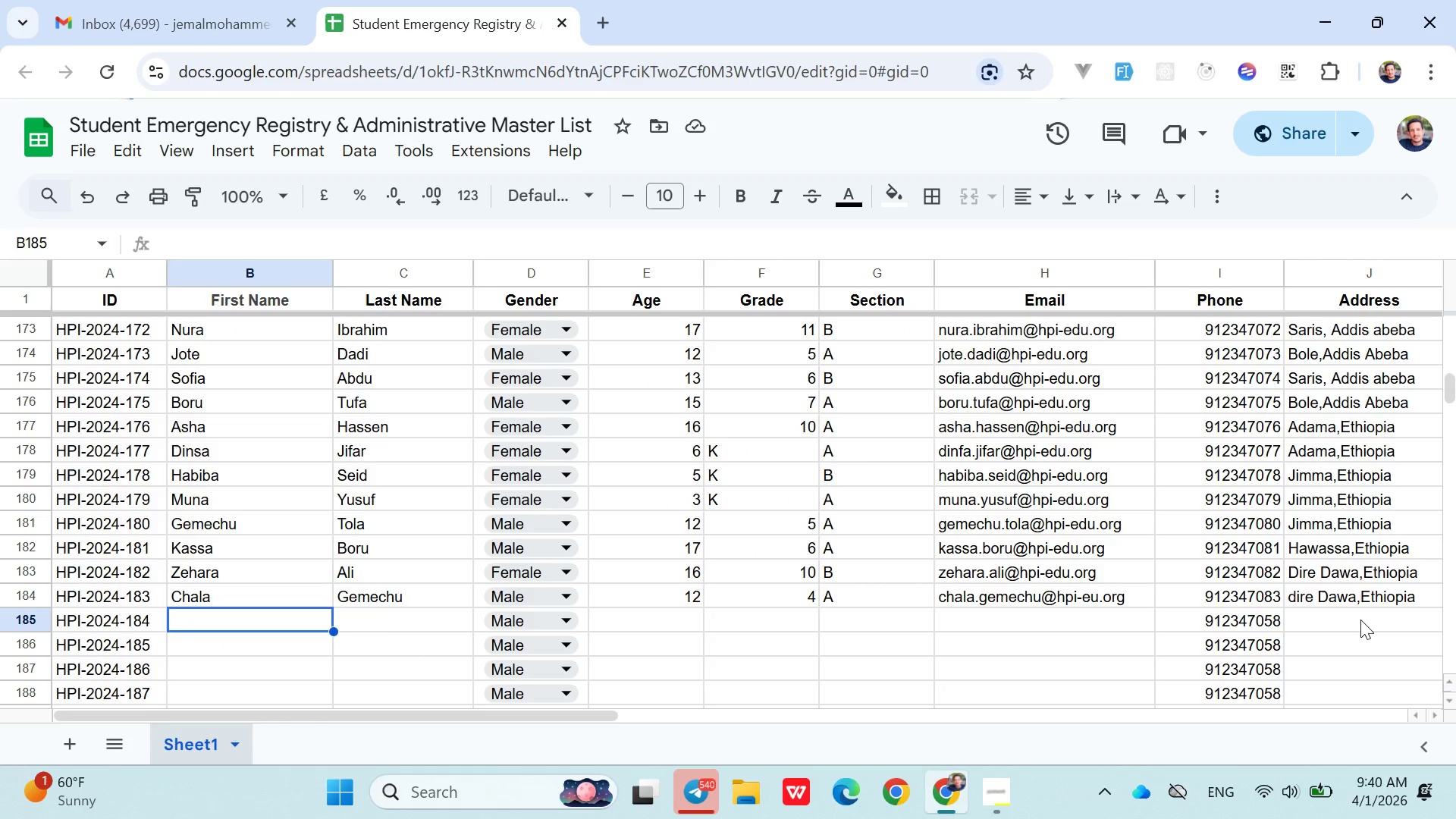 
key(ArrowRight)
 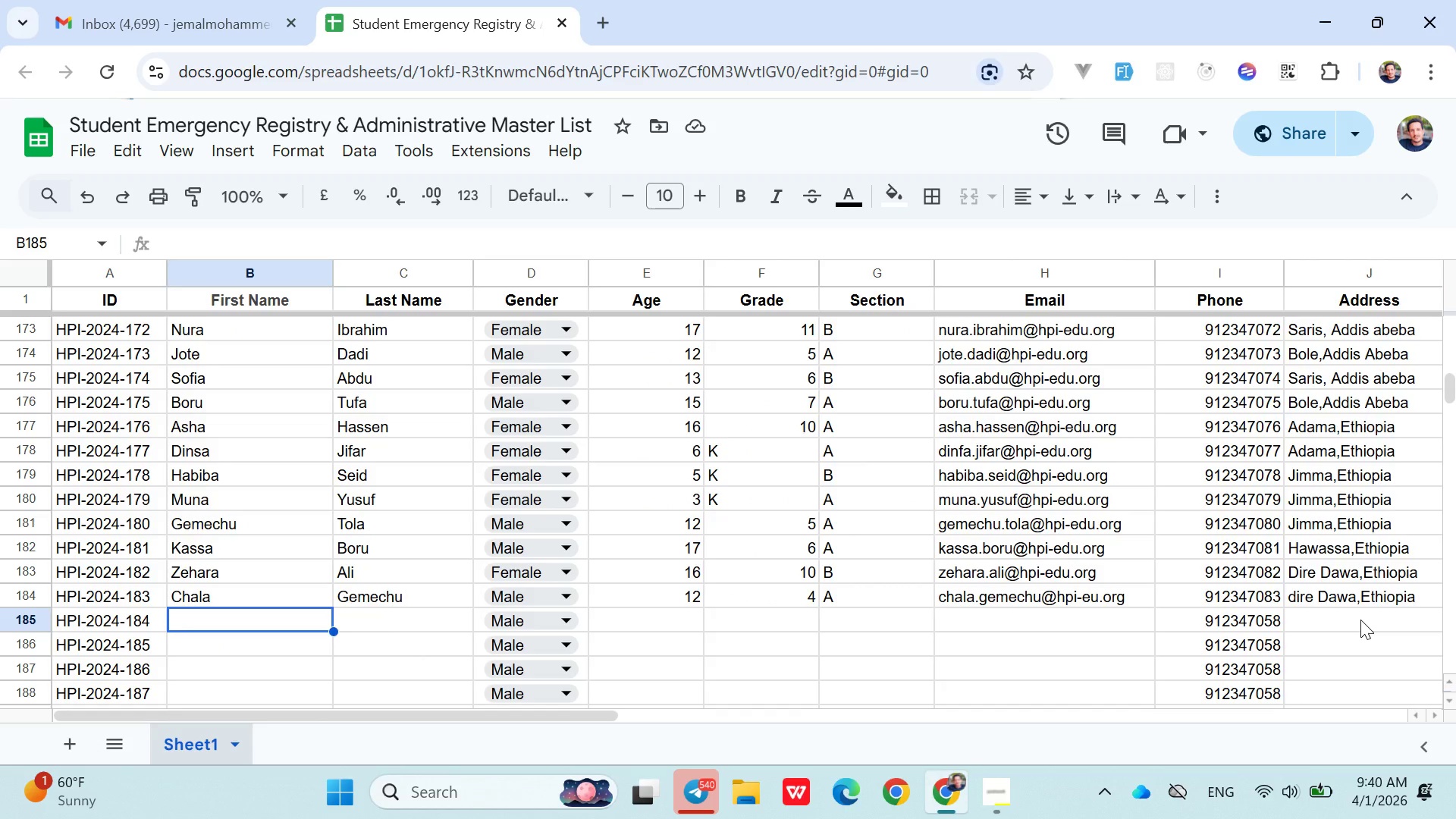 
wait(5.86)
 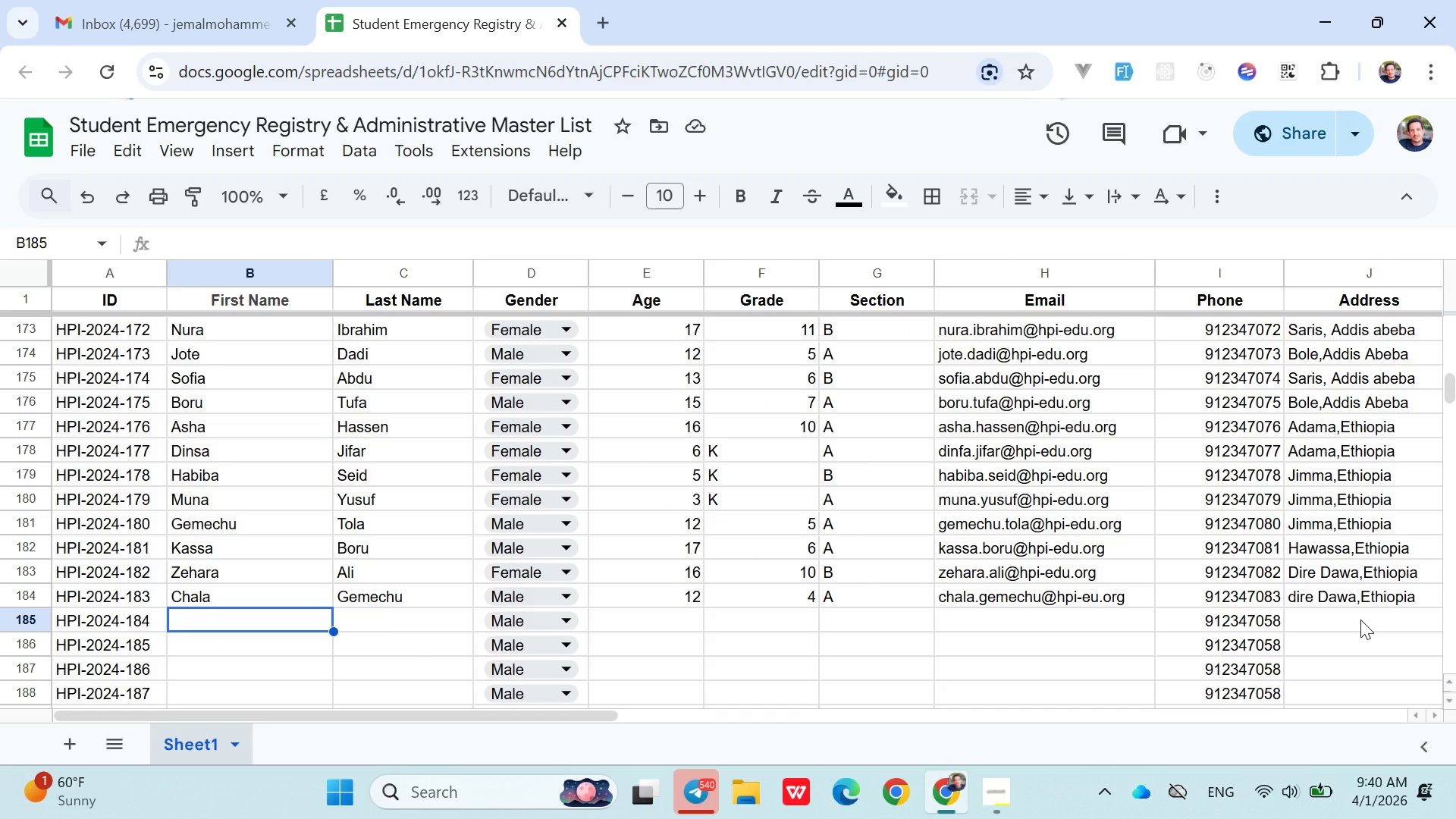 
type(Lensa)
 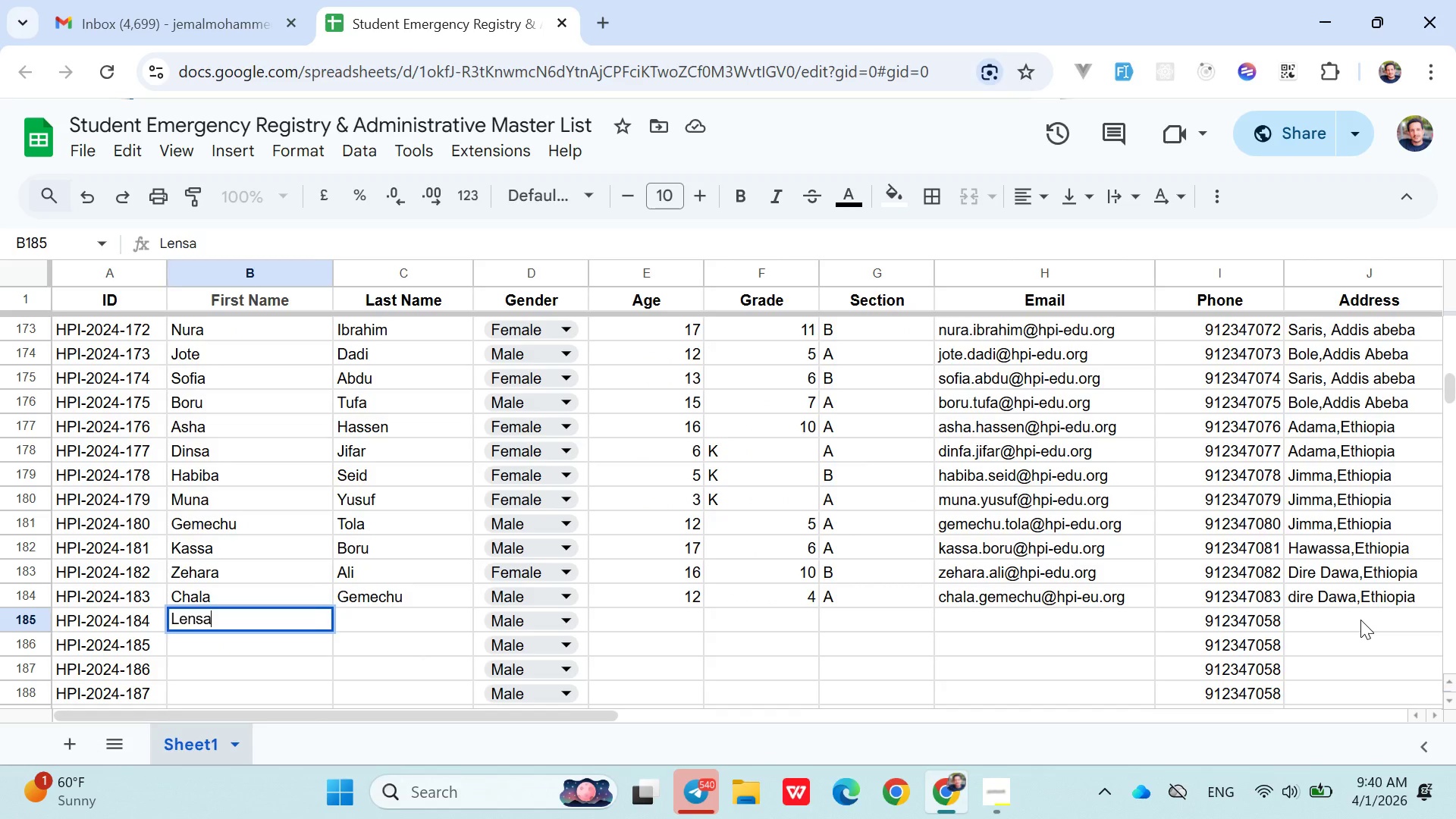 
key(ArrowRight)
 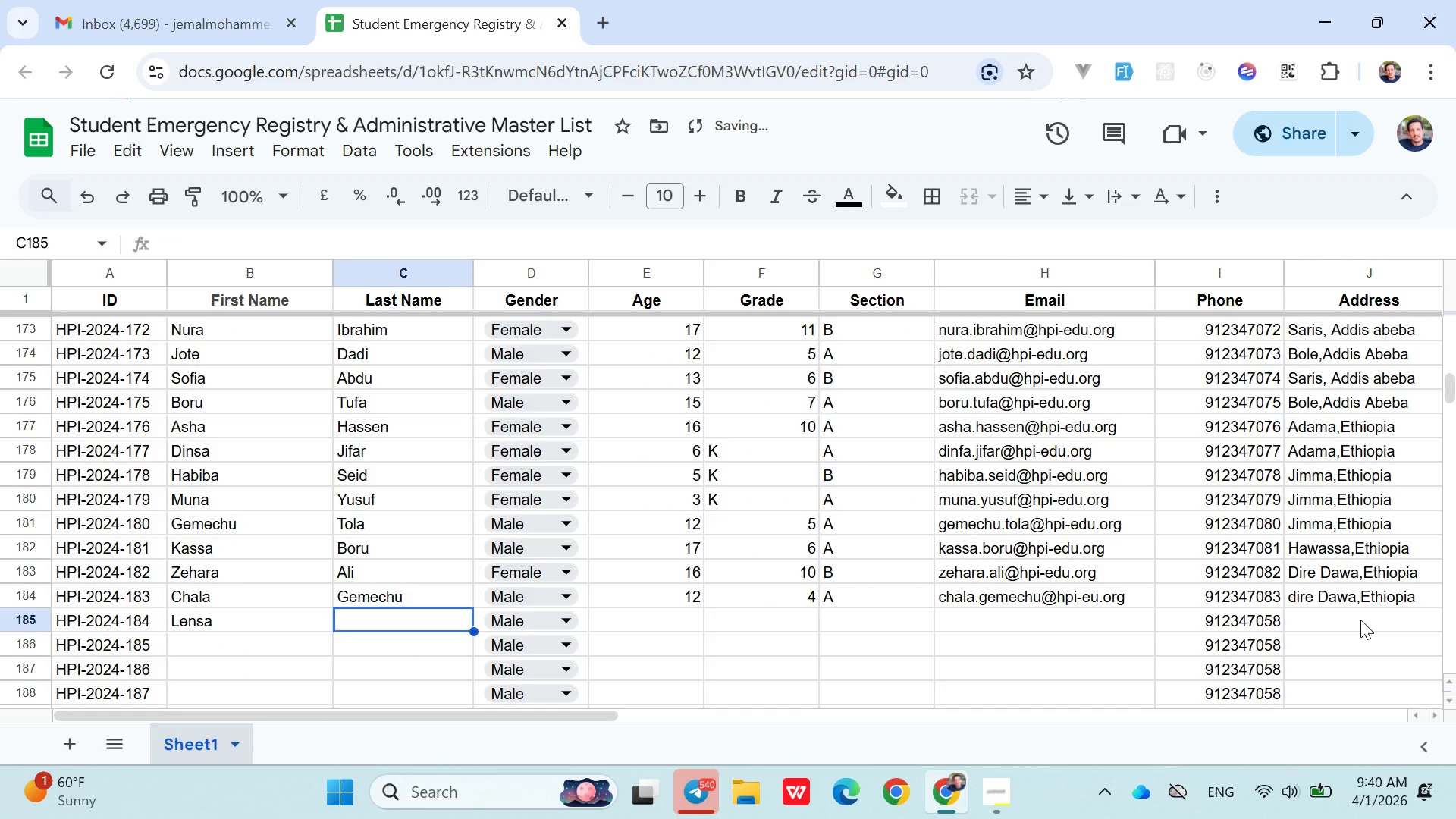 
hold_key(key=ShiftLeft, duration=0.36)
 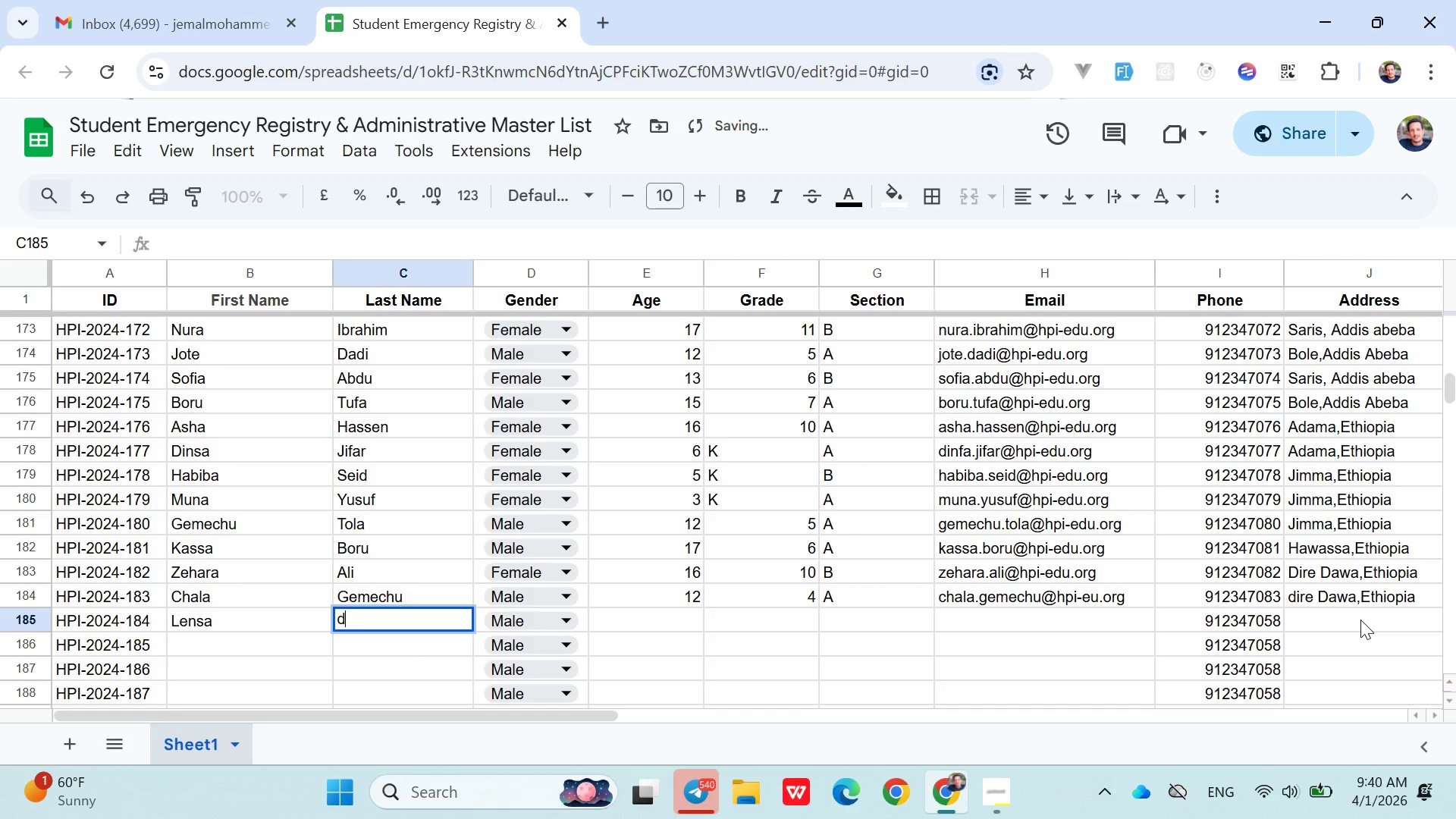 
type(dadi)
 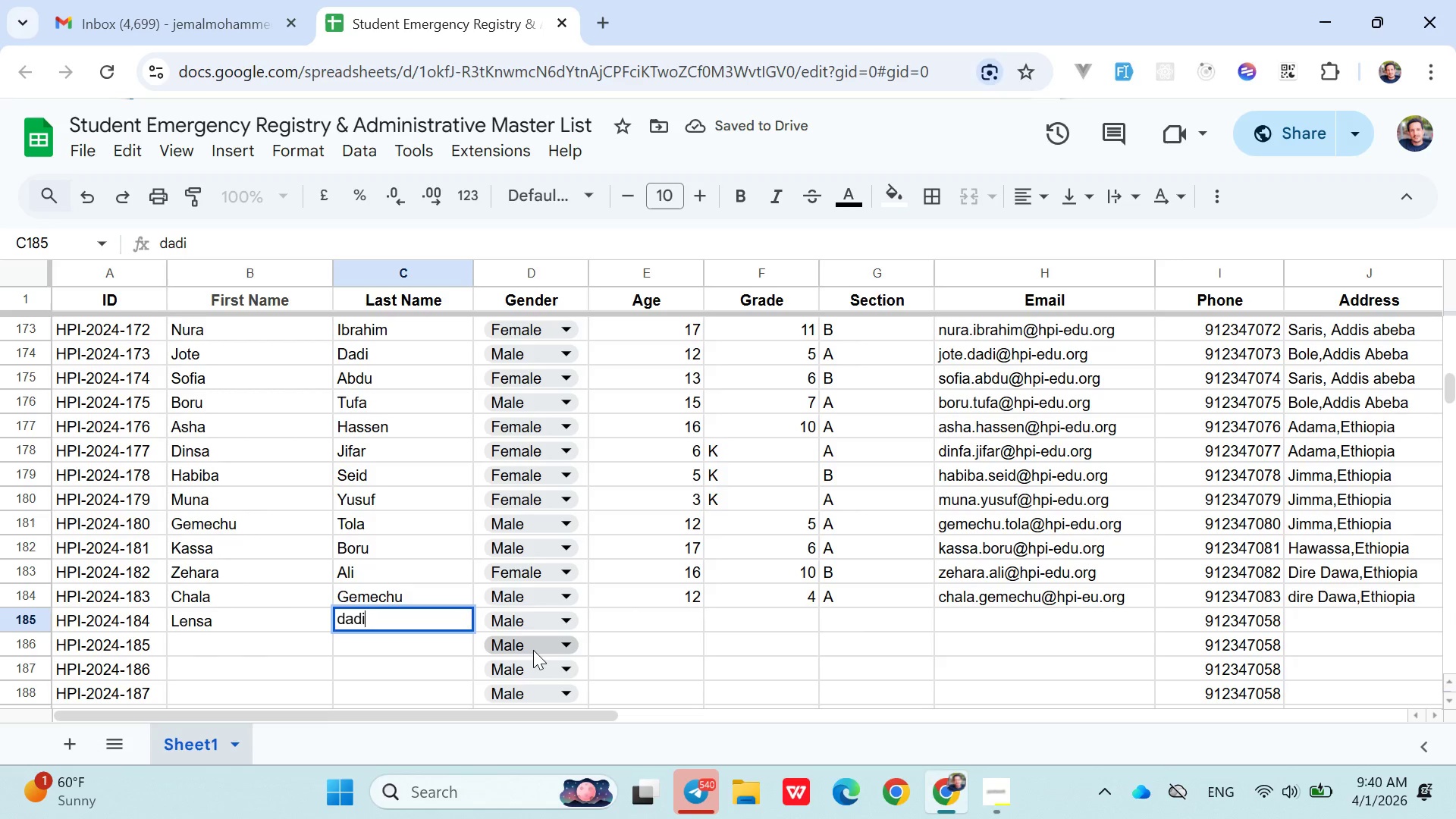 
left_click([552, 619])
 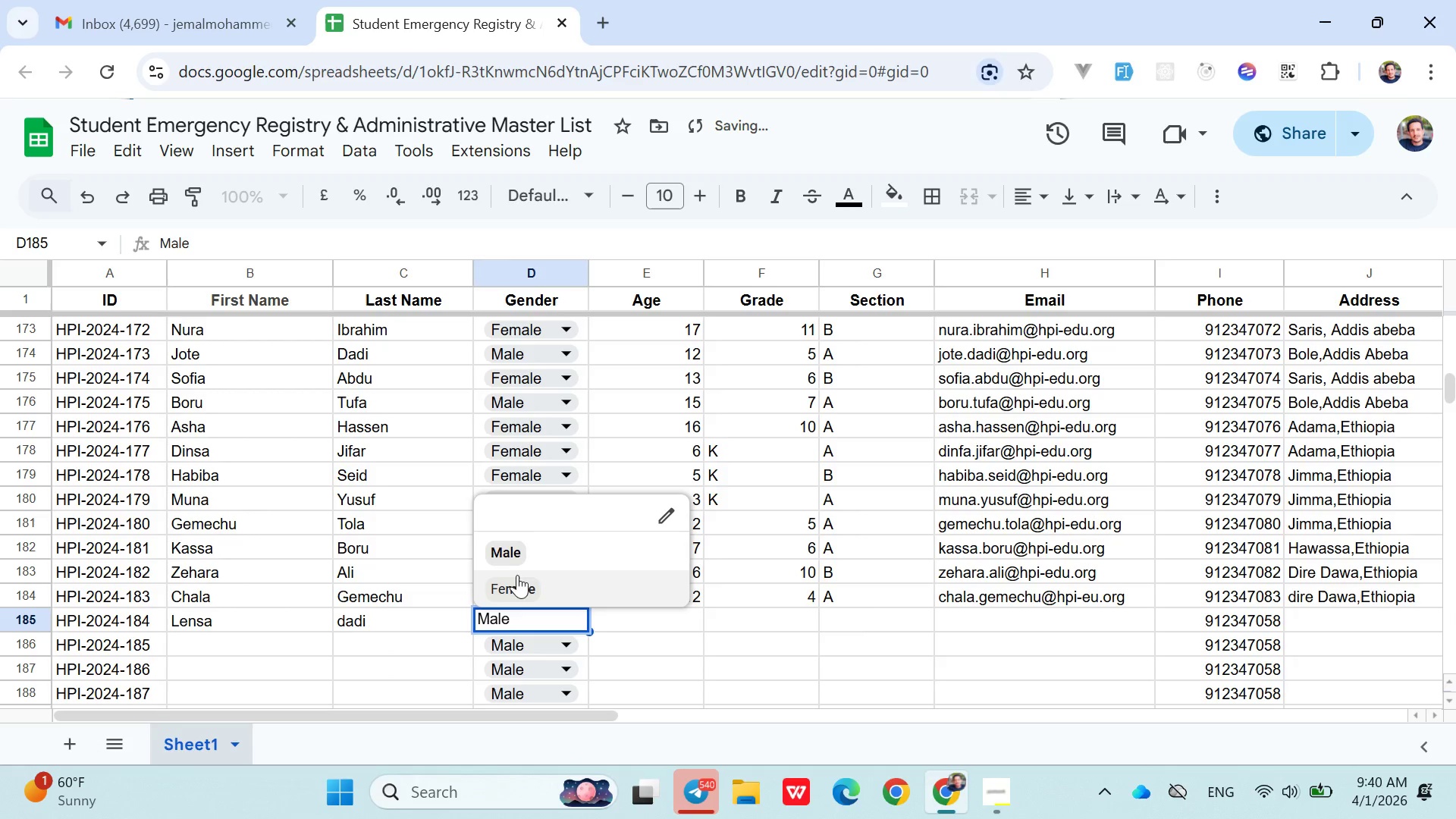 
left_click([517, 579])
 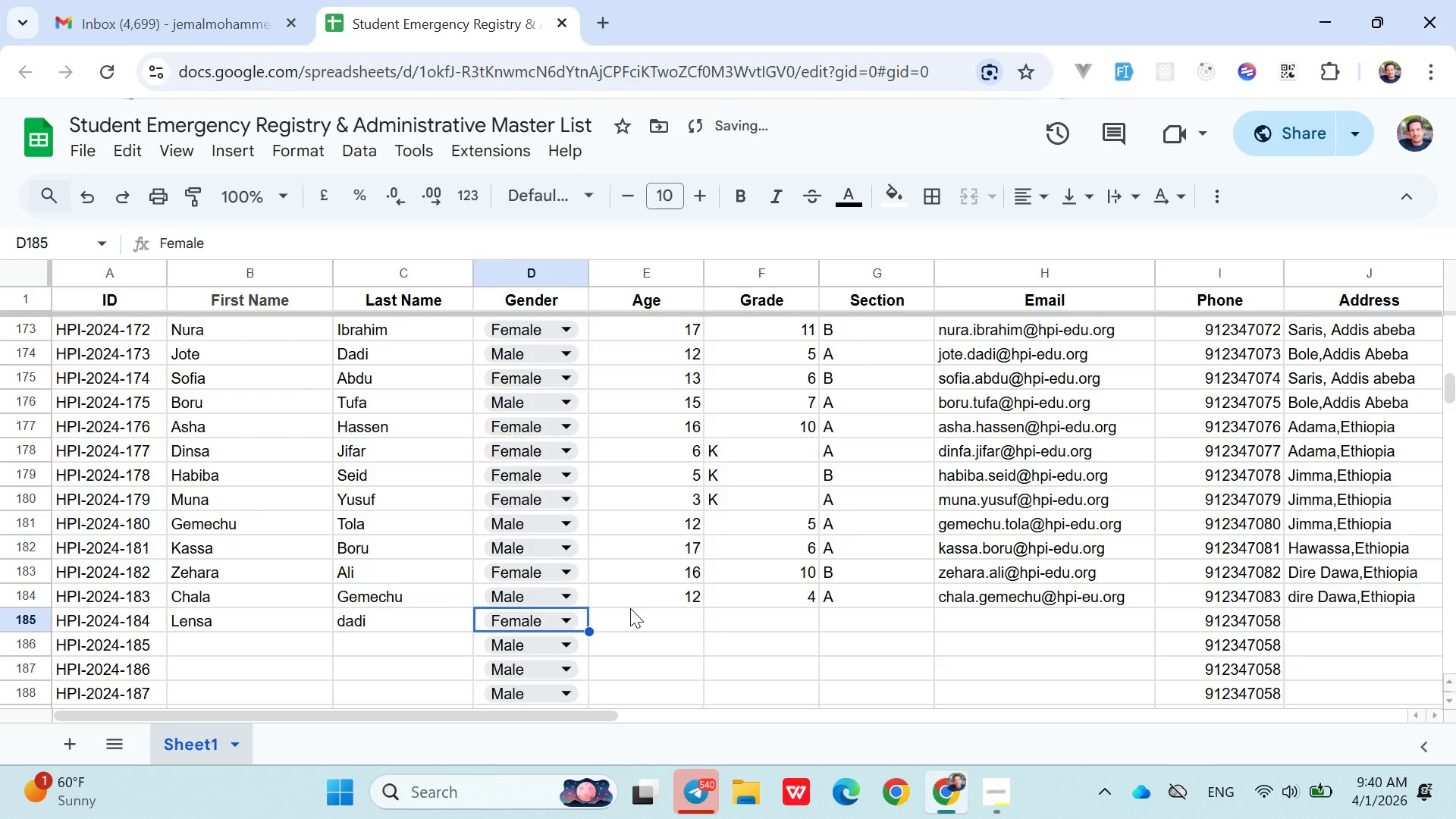 
left_click([626, 616])
 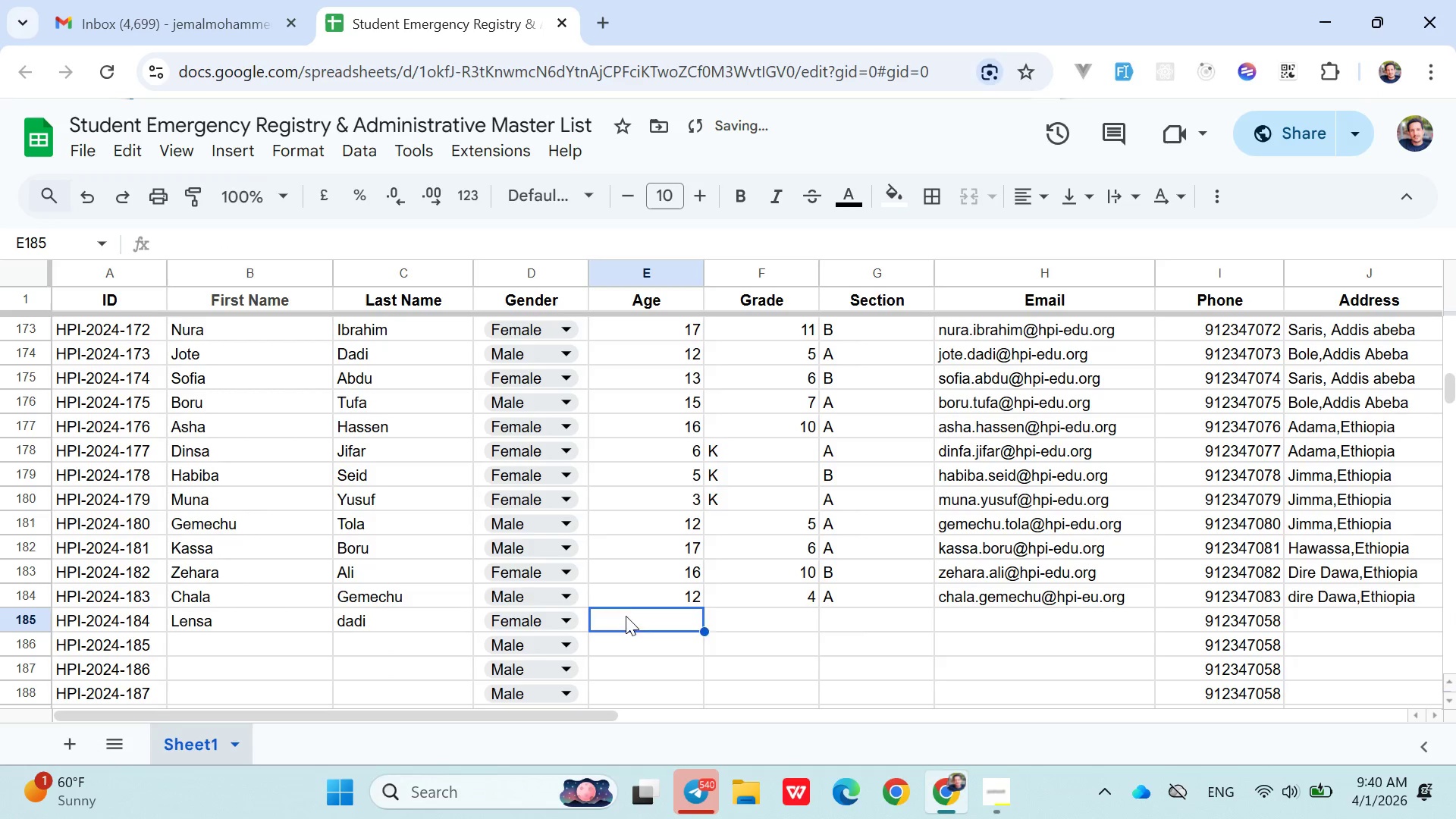 
type(10)
 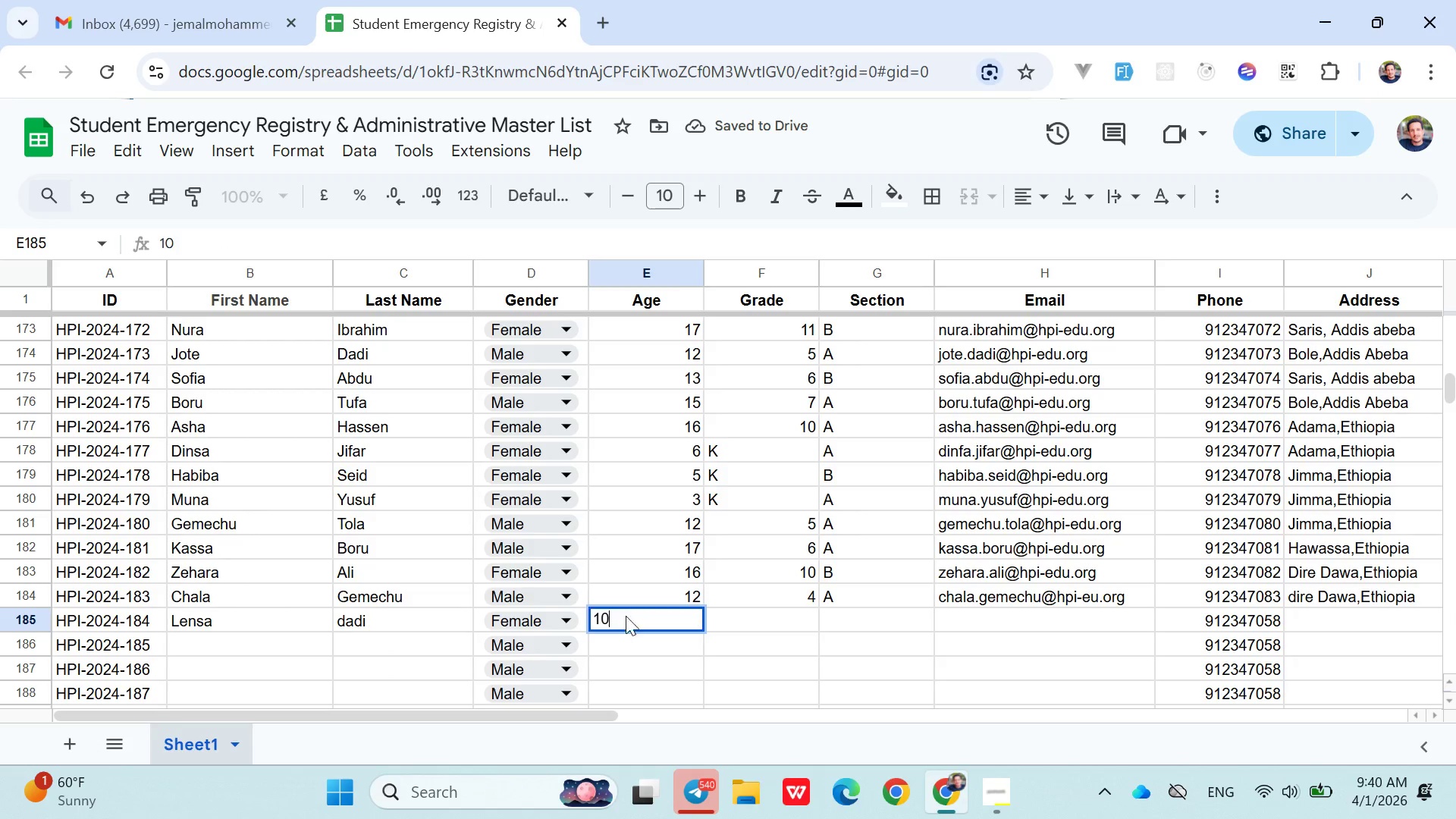 
key(ArrowRight)
 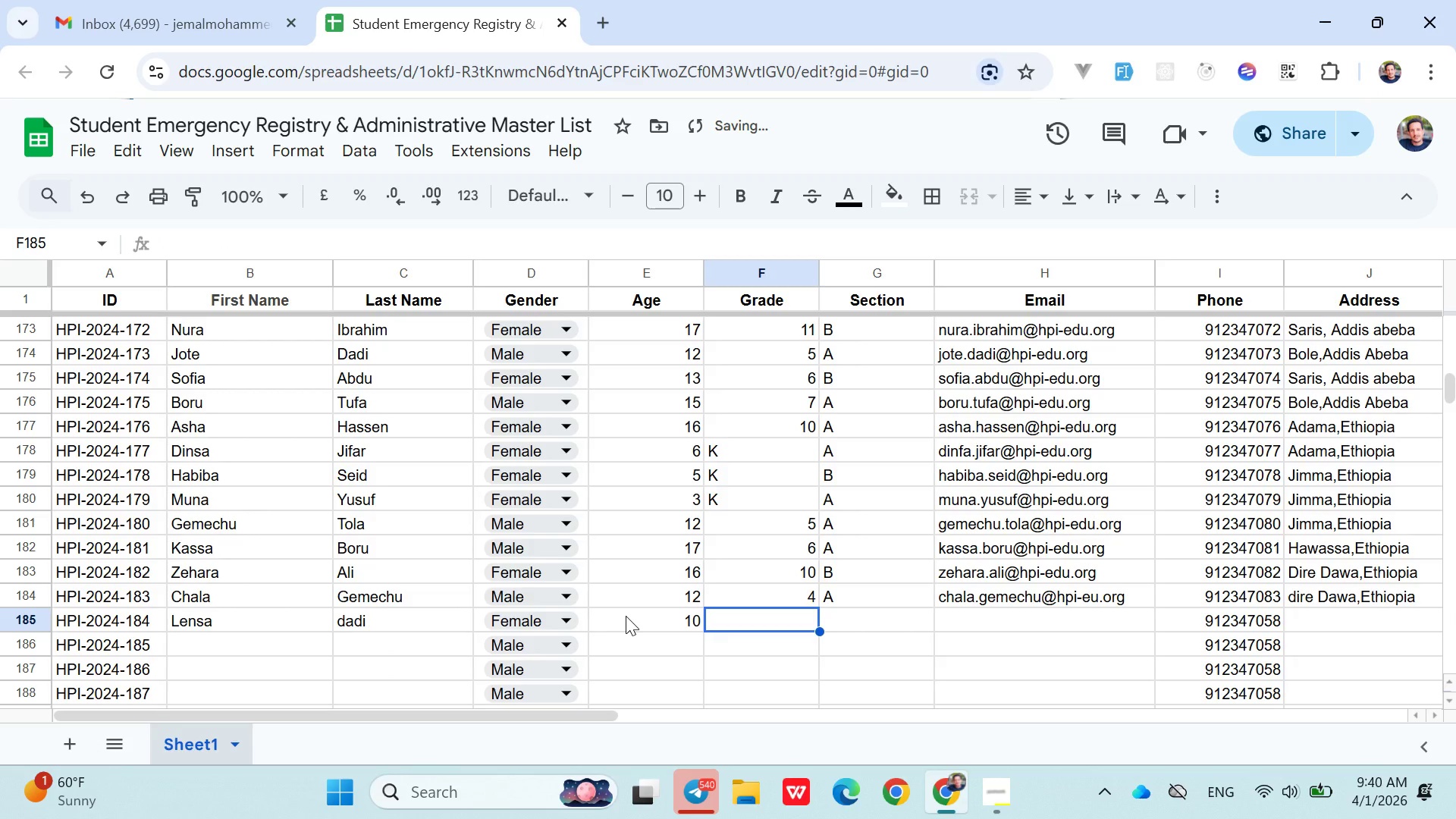 
key(3)
 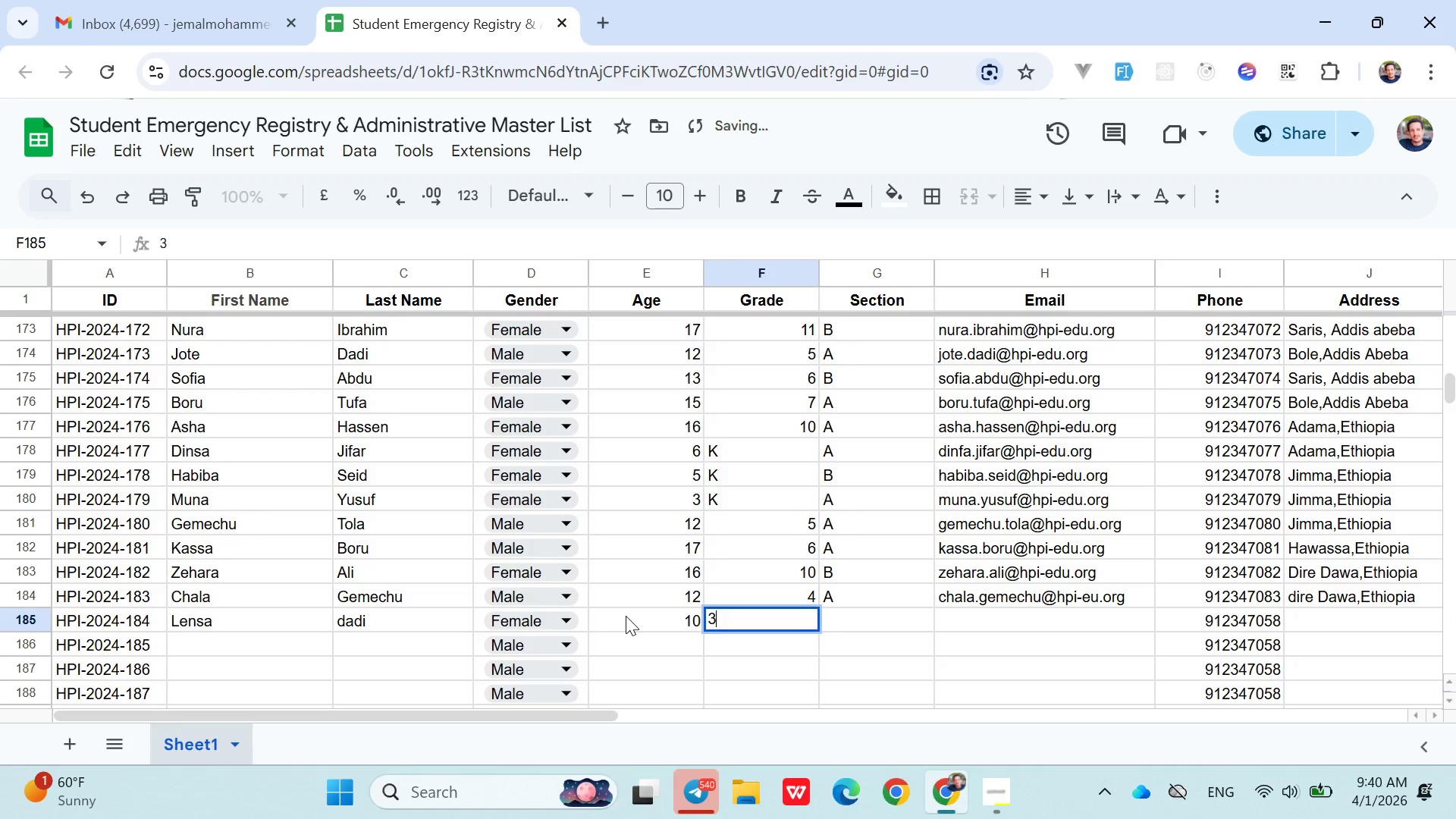 
key(ArrowRight)
 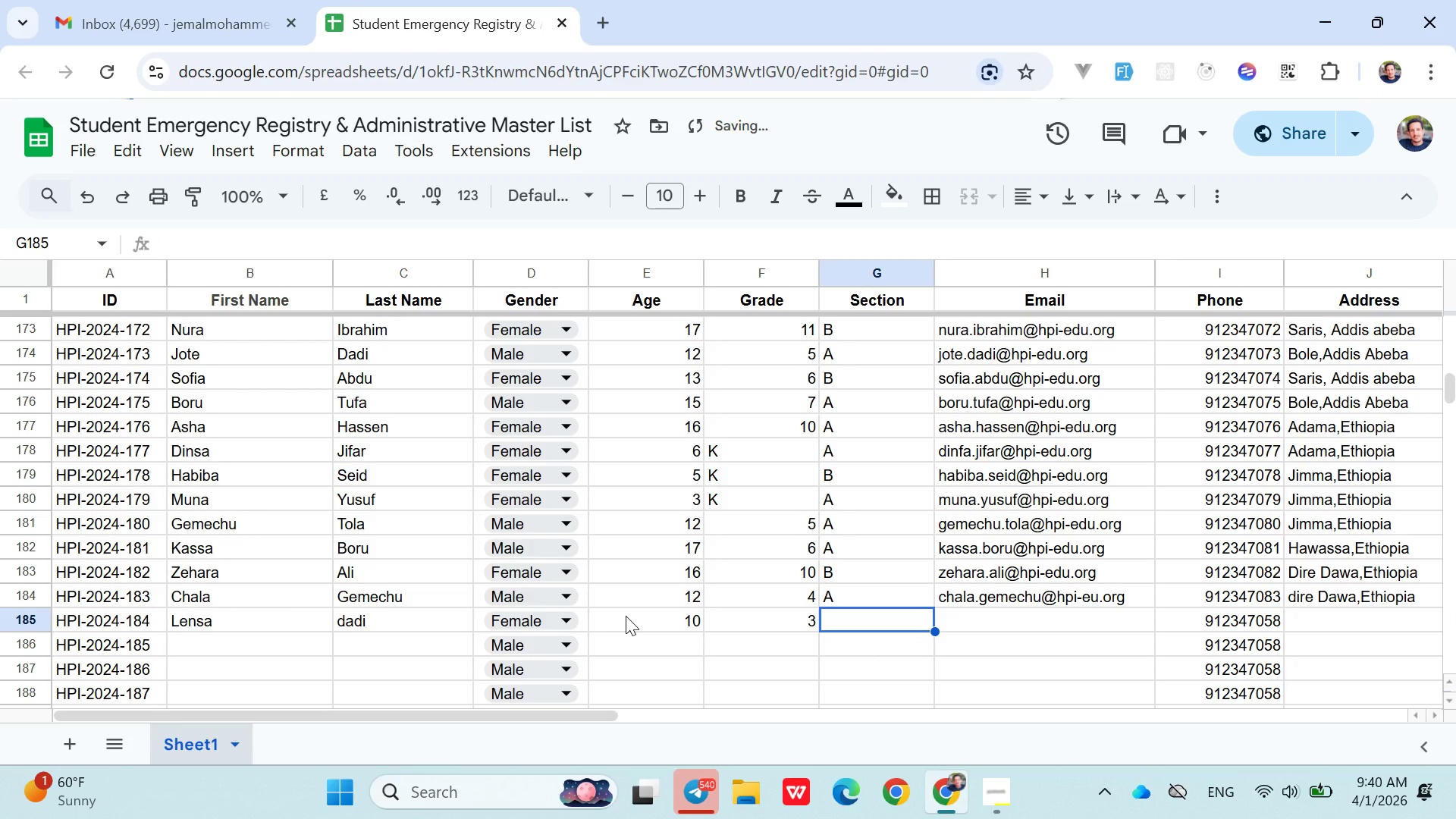 
key(CapsLock)
 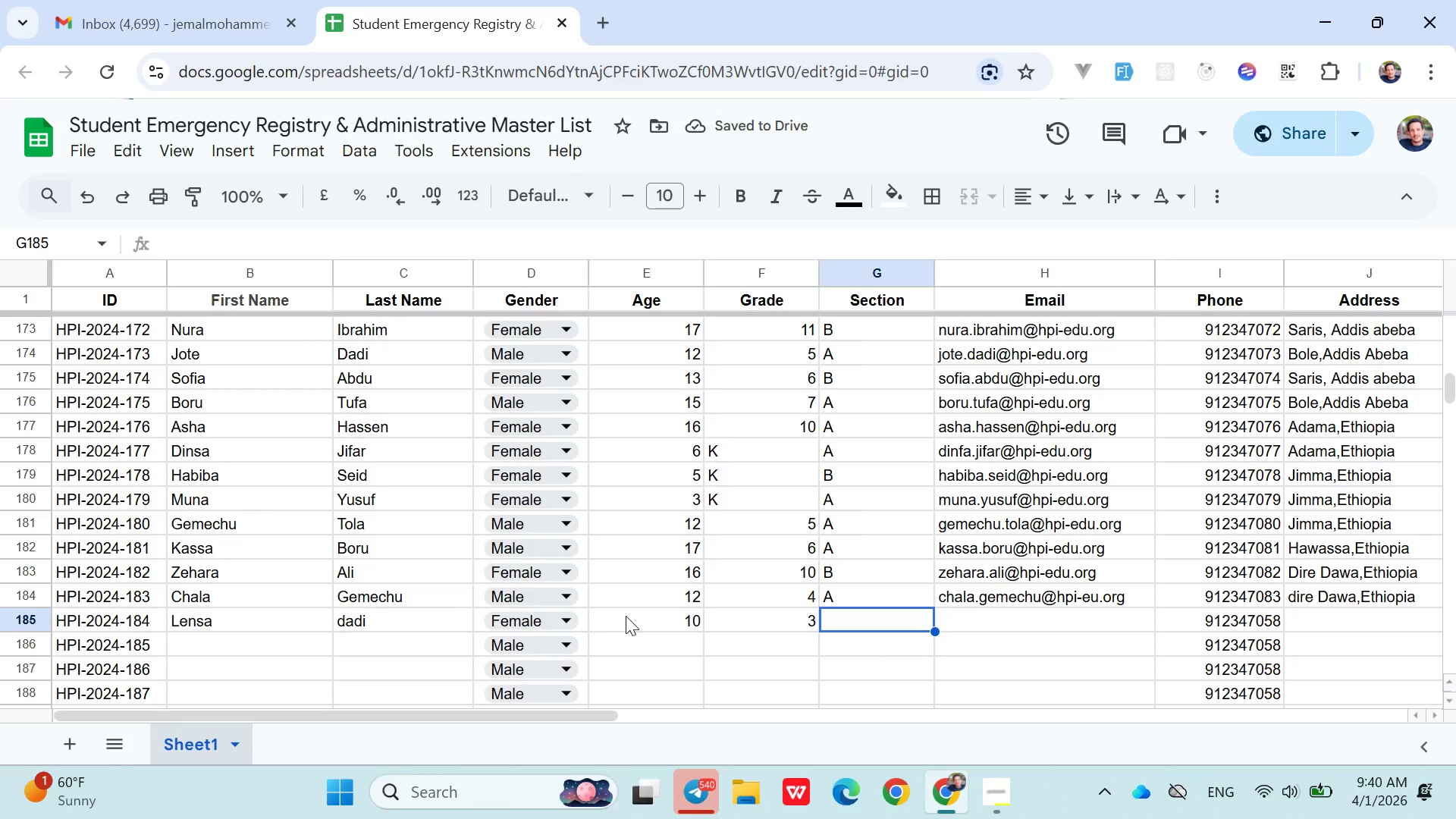 
key(CapsLock)
 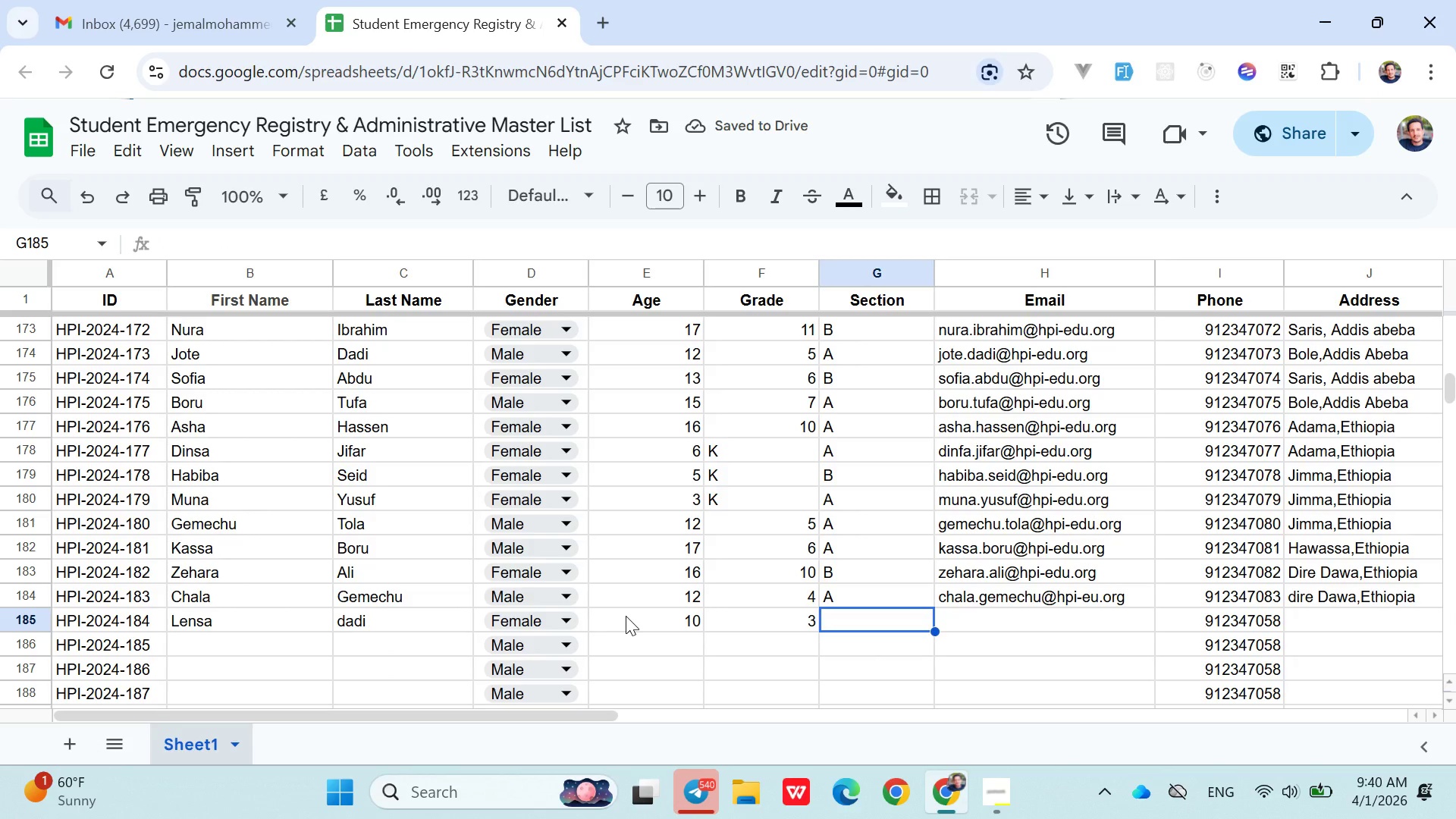 
key(Shift+ShiftLeft)
 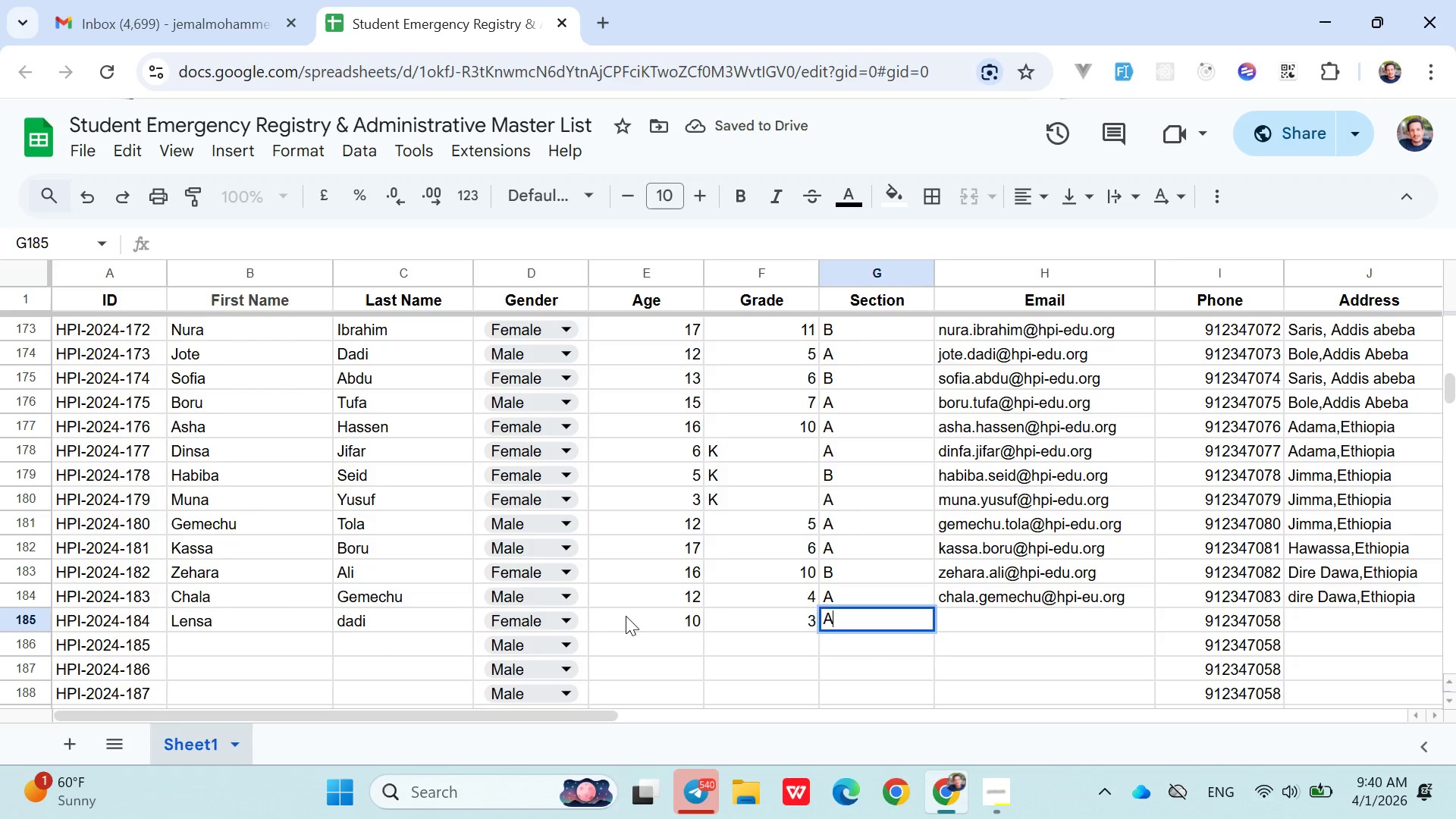 
key(Shift+A)
 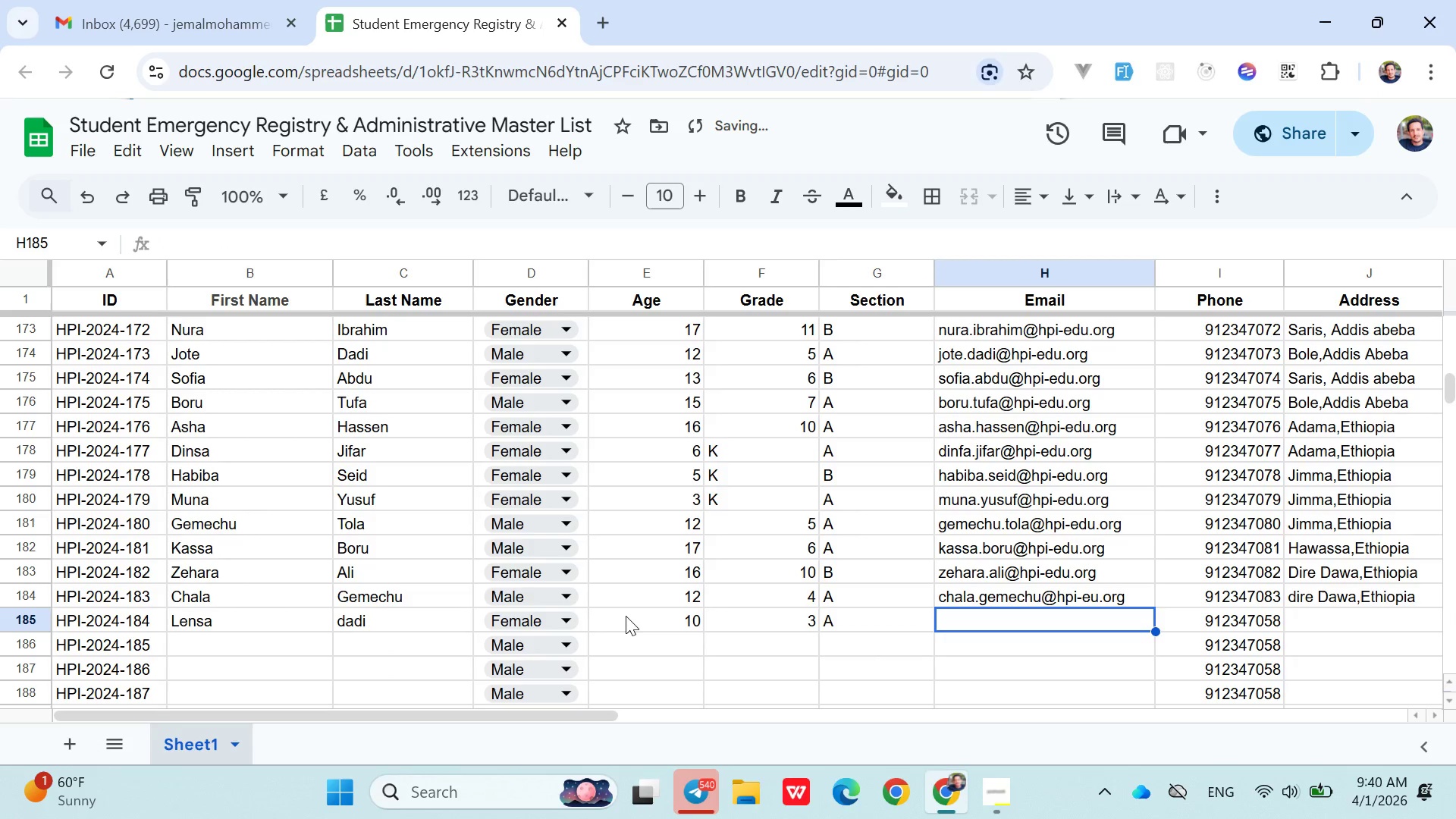 
key(ArrowRight)
 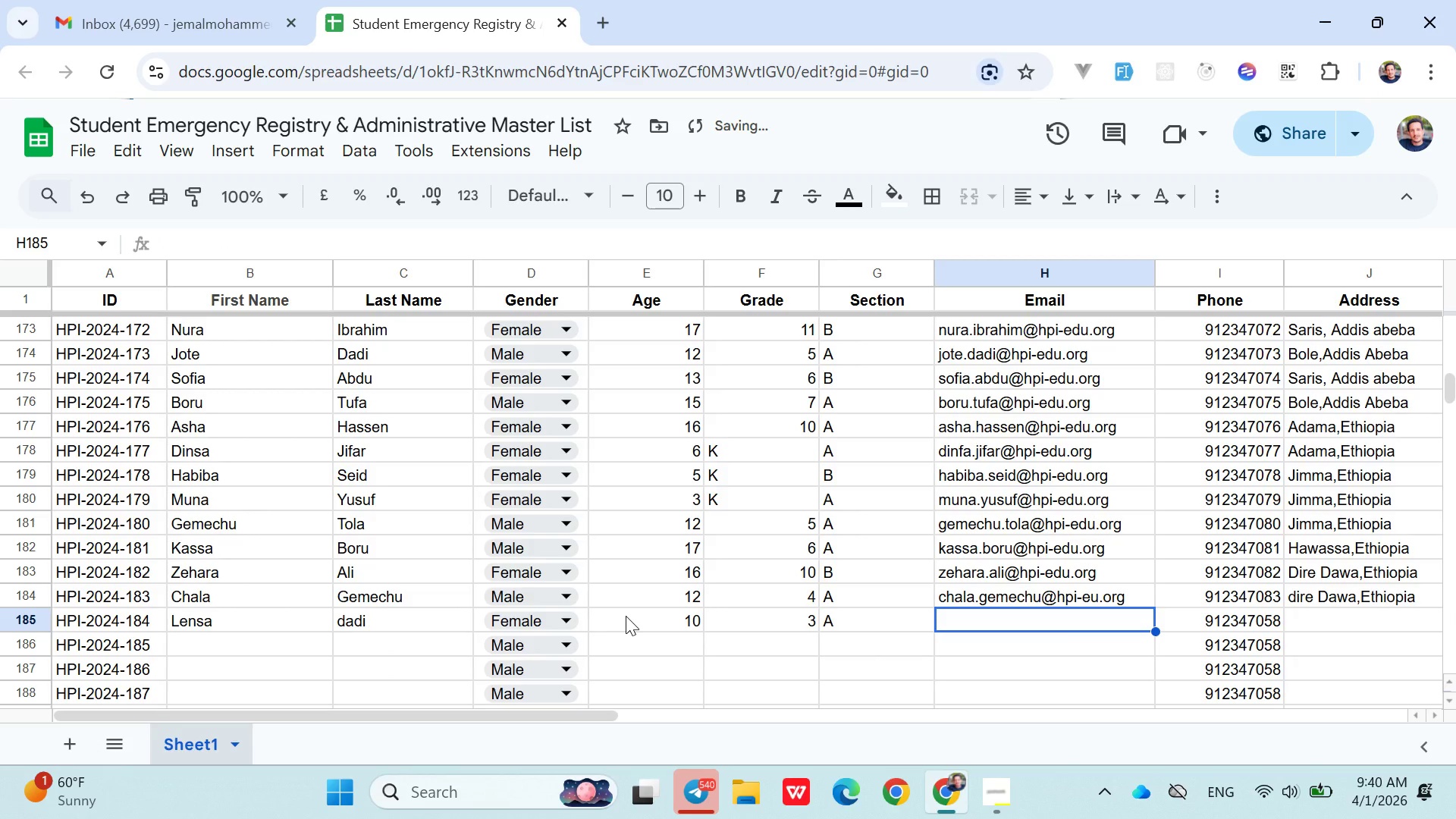 
type(lensa.dadi@hpi-edu.org)
 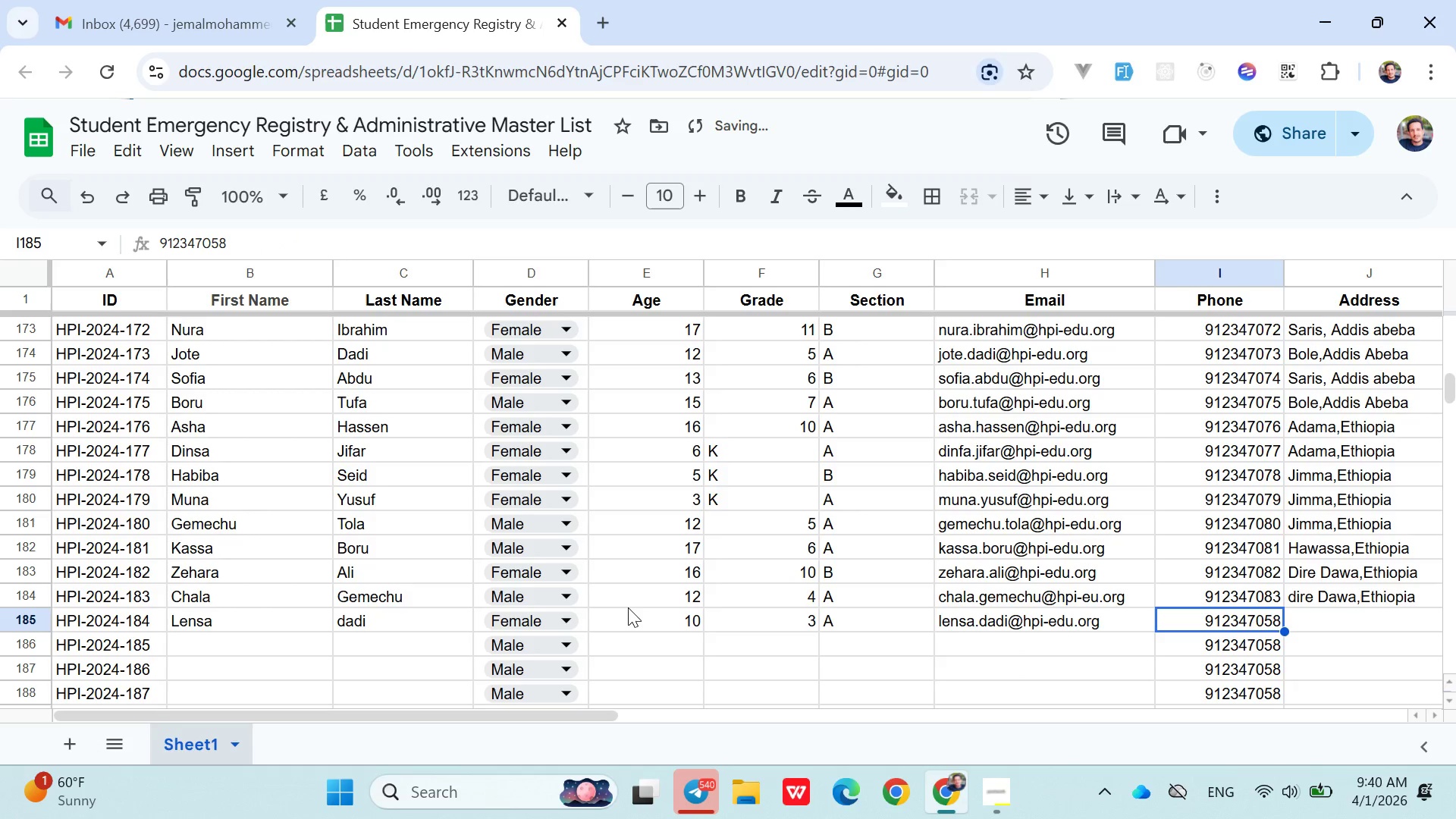 
 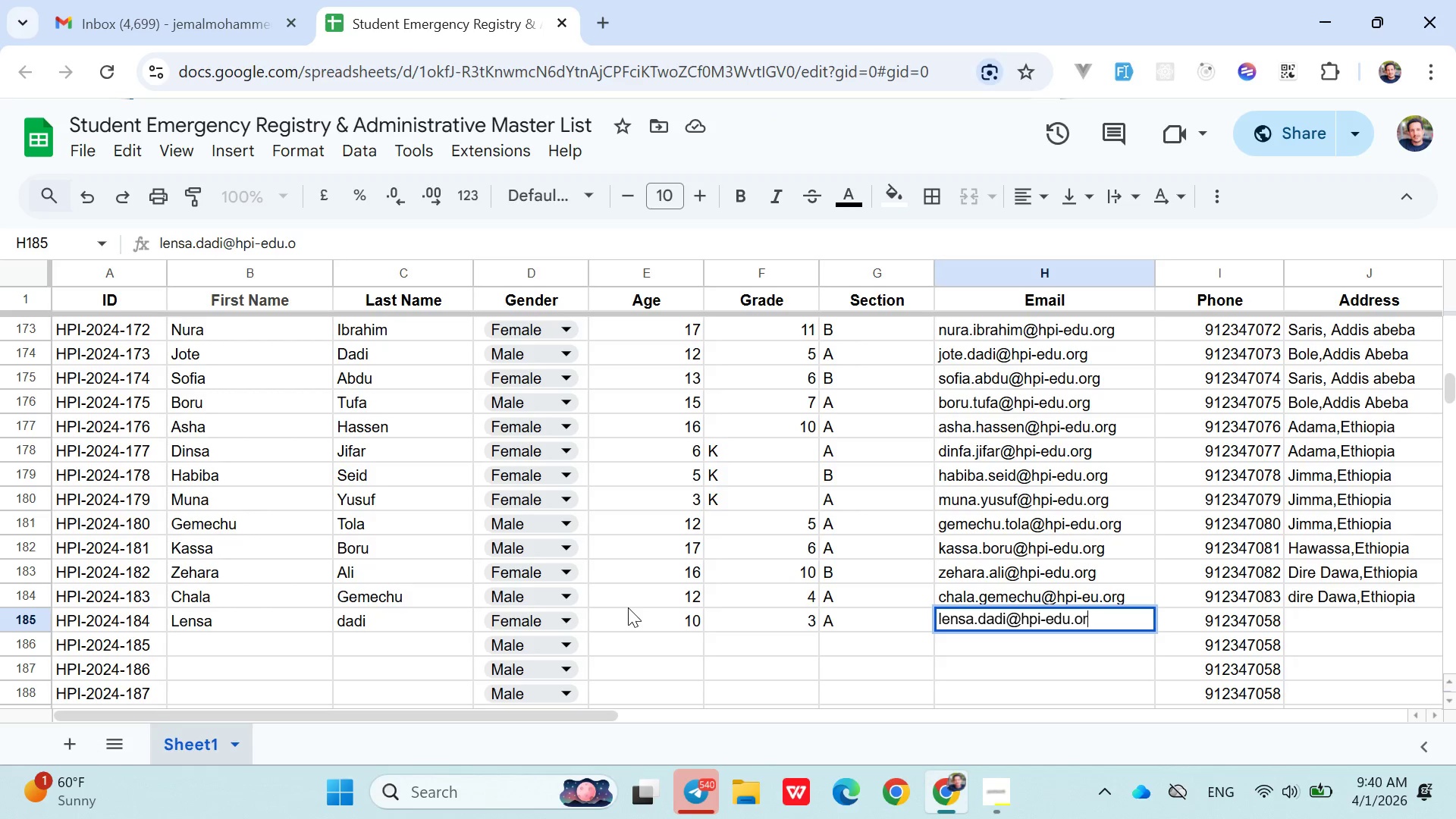 
key(ArrowRight)
 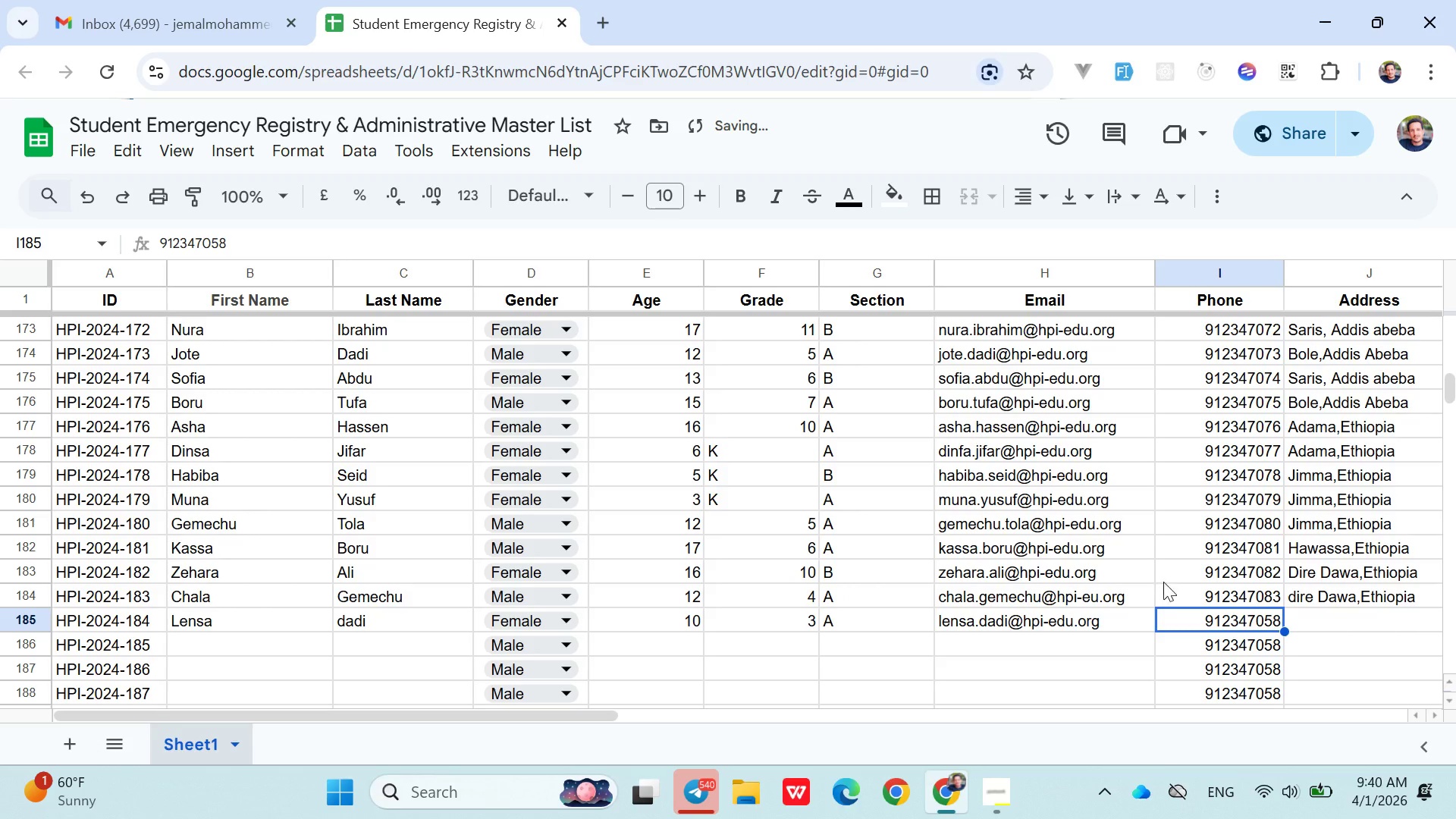 
double_click([1201, 615])
 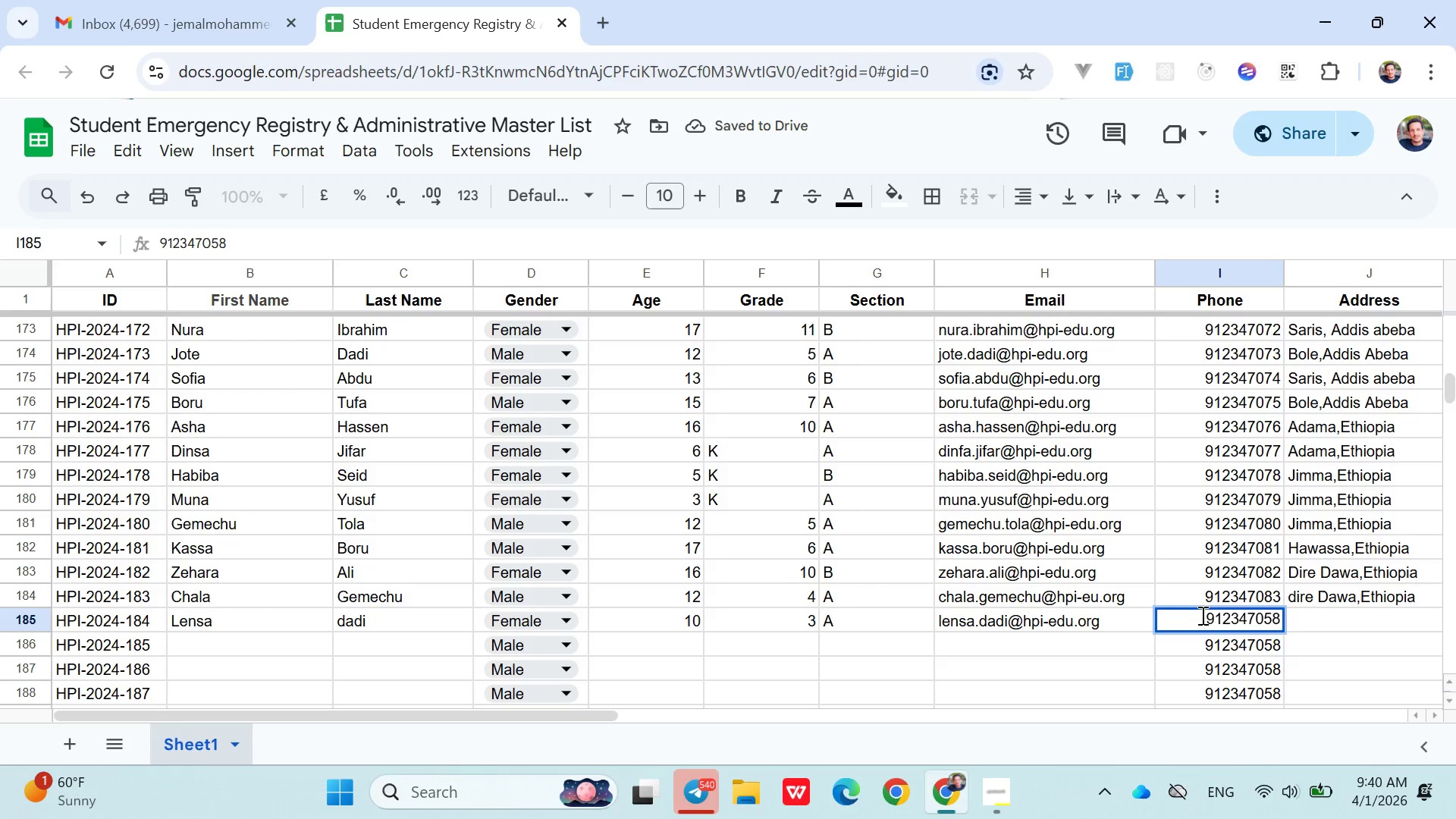 
key(Backspace)
key(Backspace)
type(84)
key(Backspace)
type(5)
 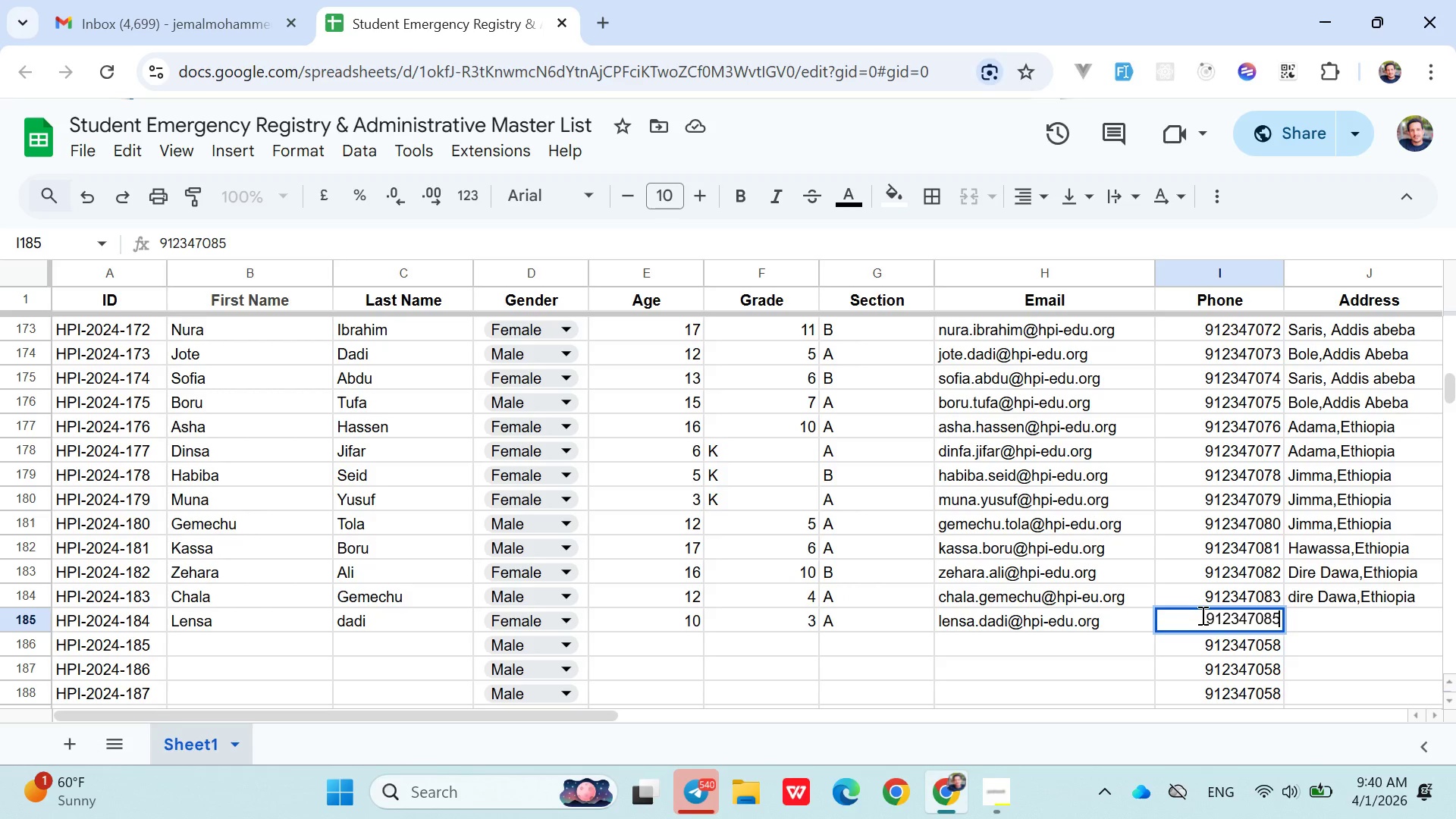 
key(ArrowRight)
 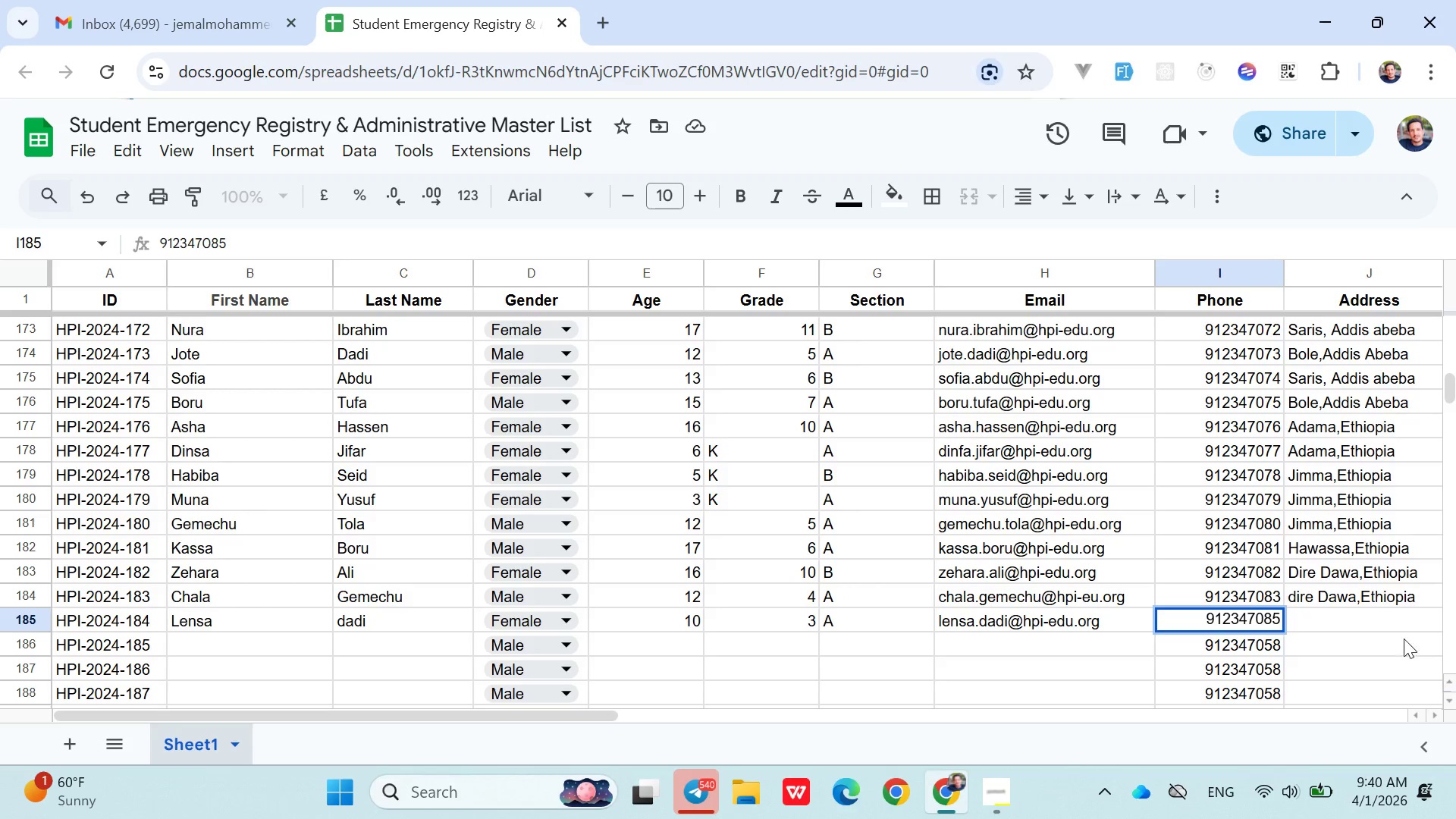 
left_click([1363, 626])
 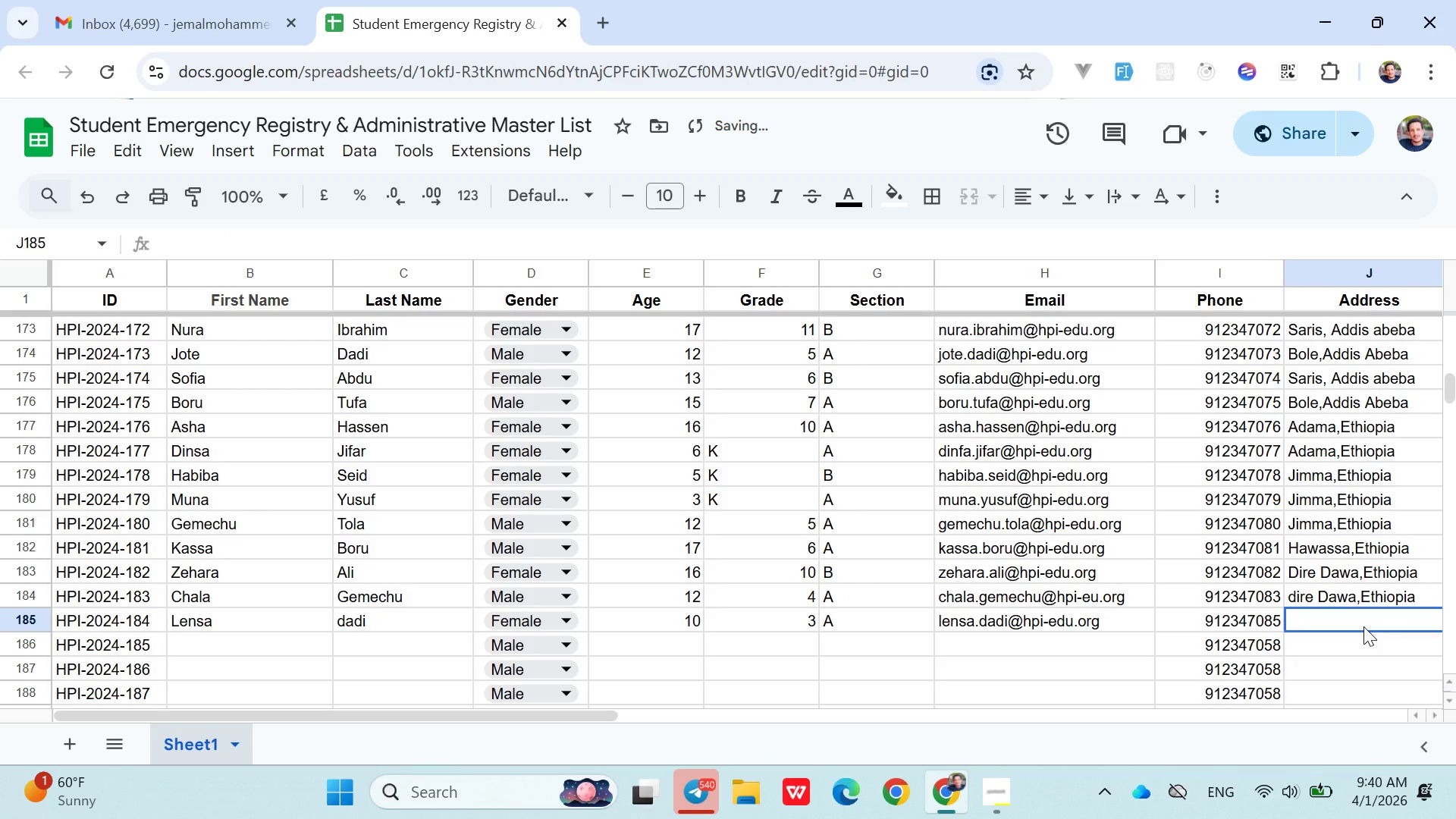 
type(ada)
 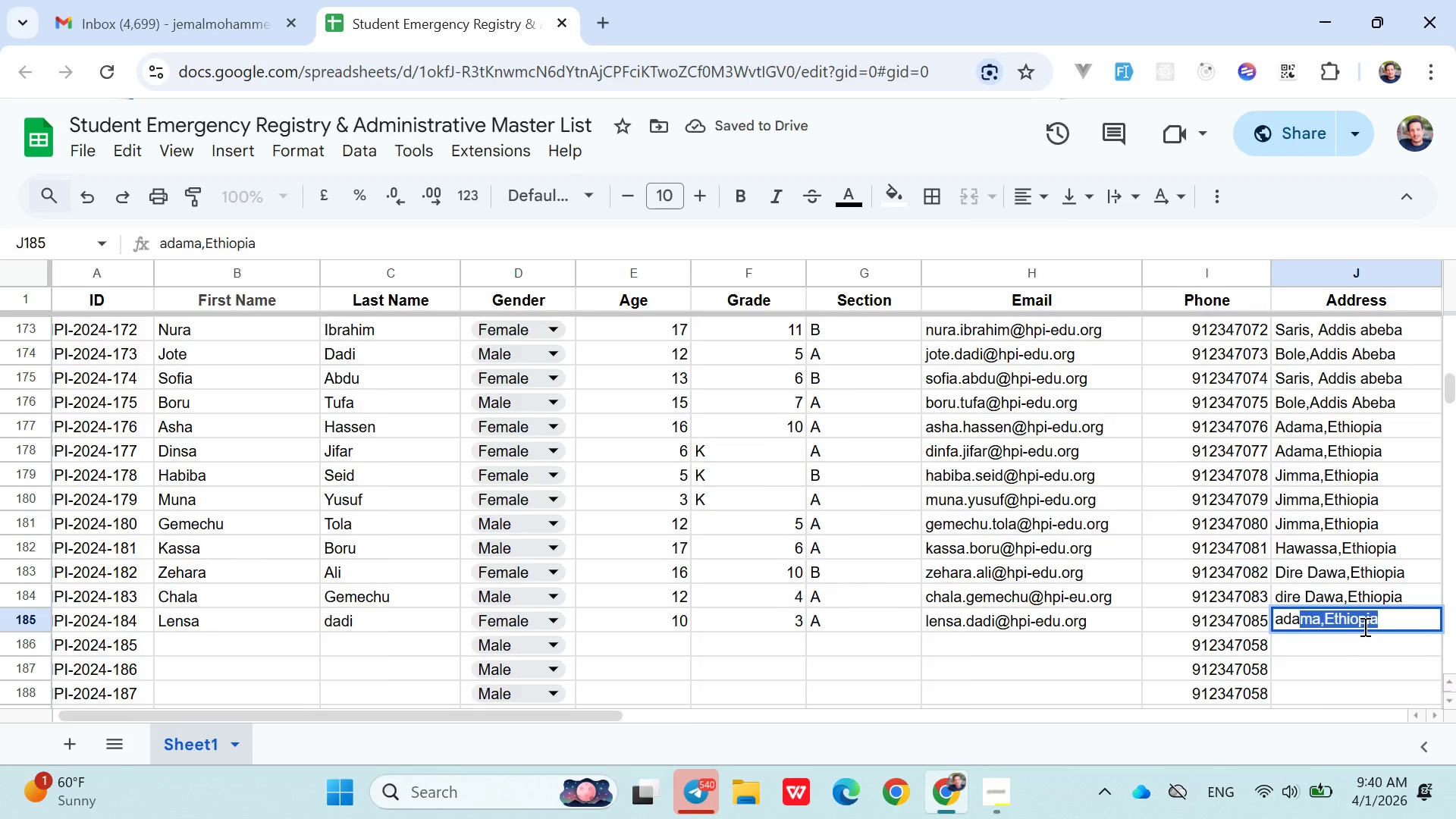 
key(ArrowRight)
 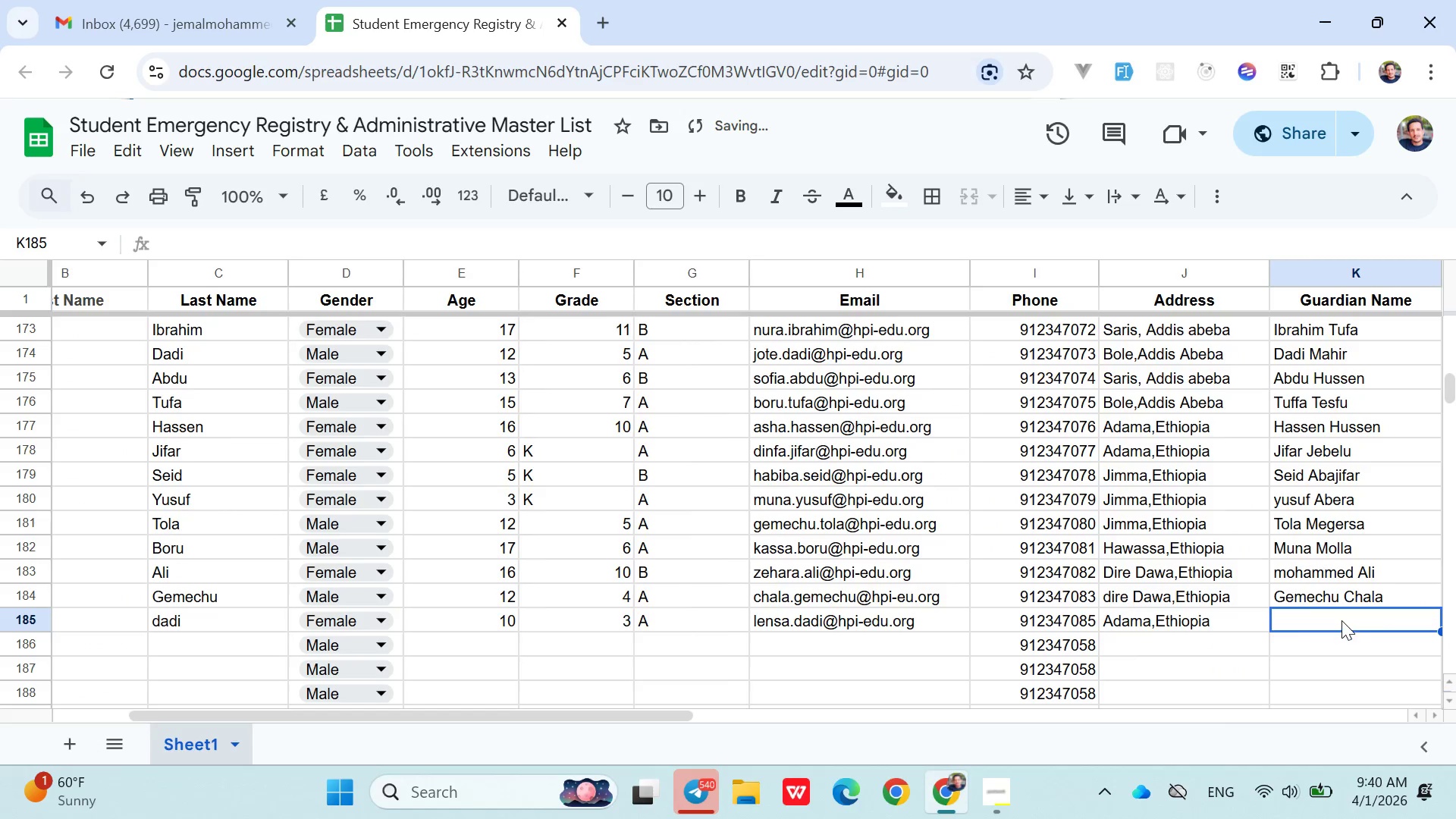 
double_click([1341, 620])
 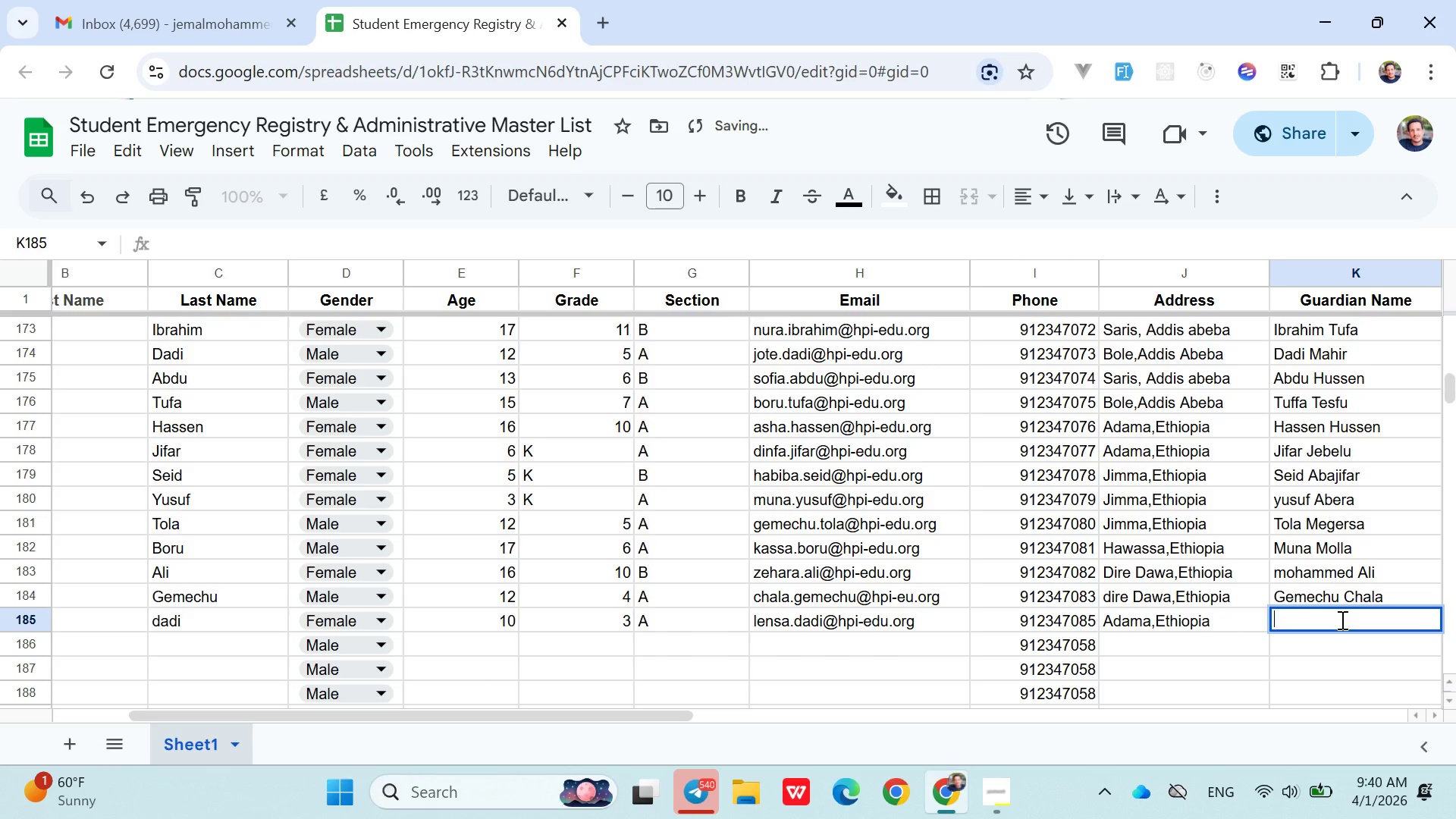 
type(dadi Gemeda)
 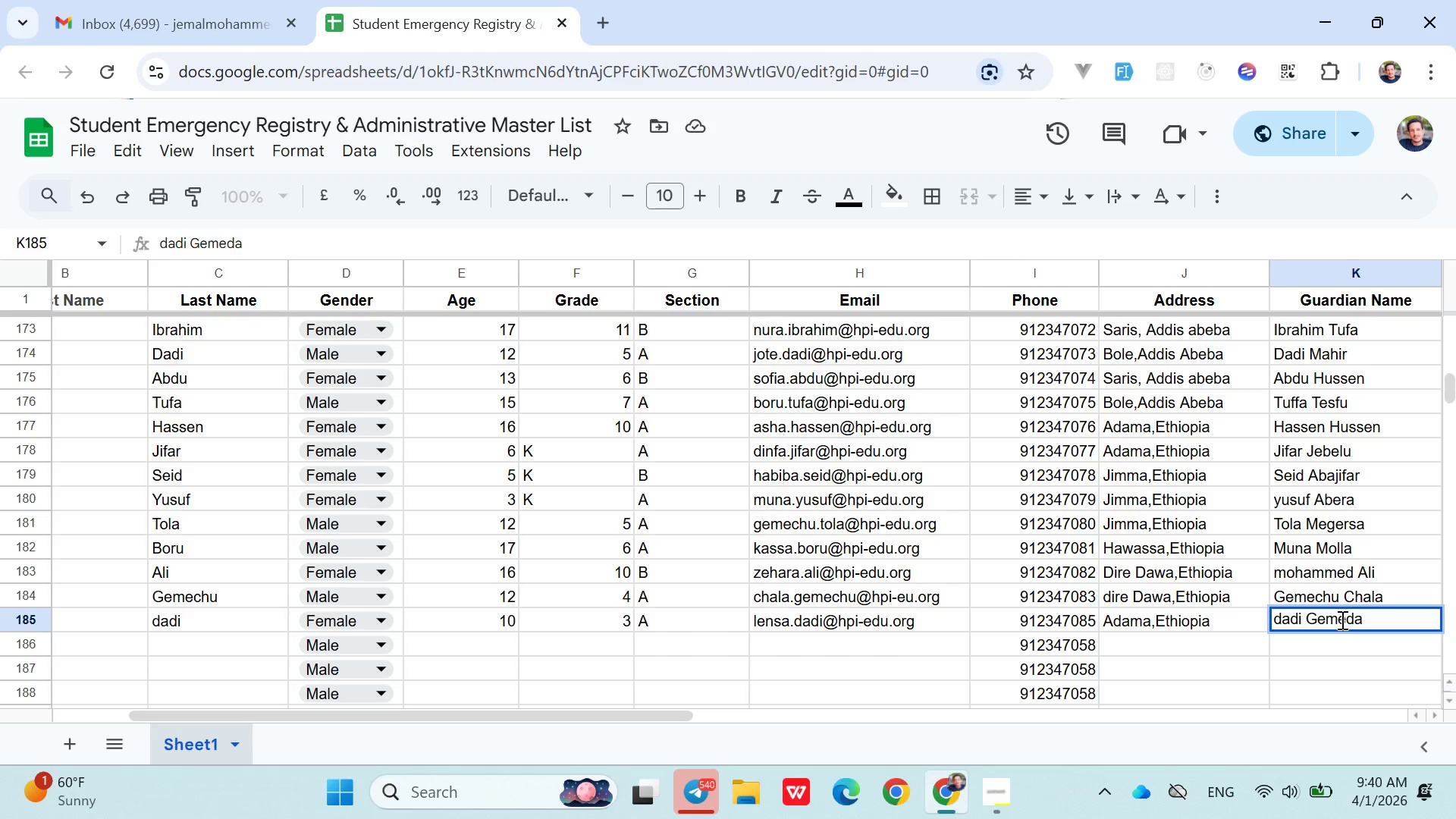 
left_click([1232, 622])
 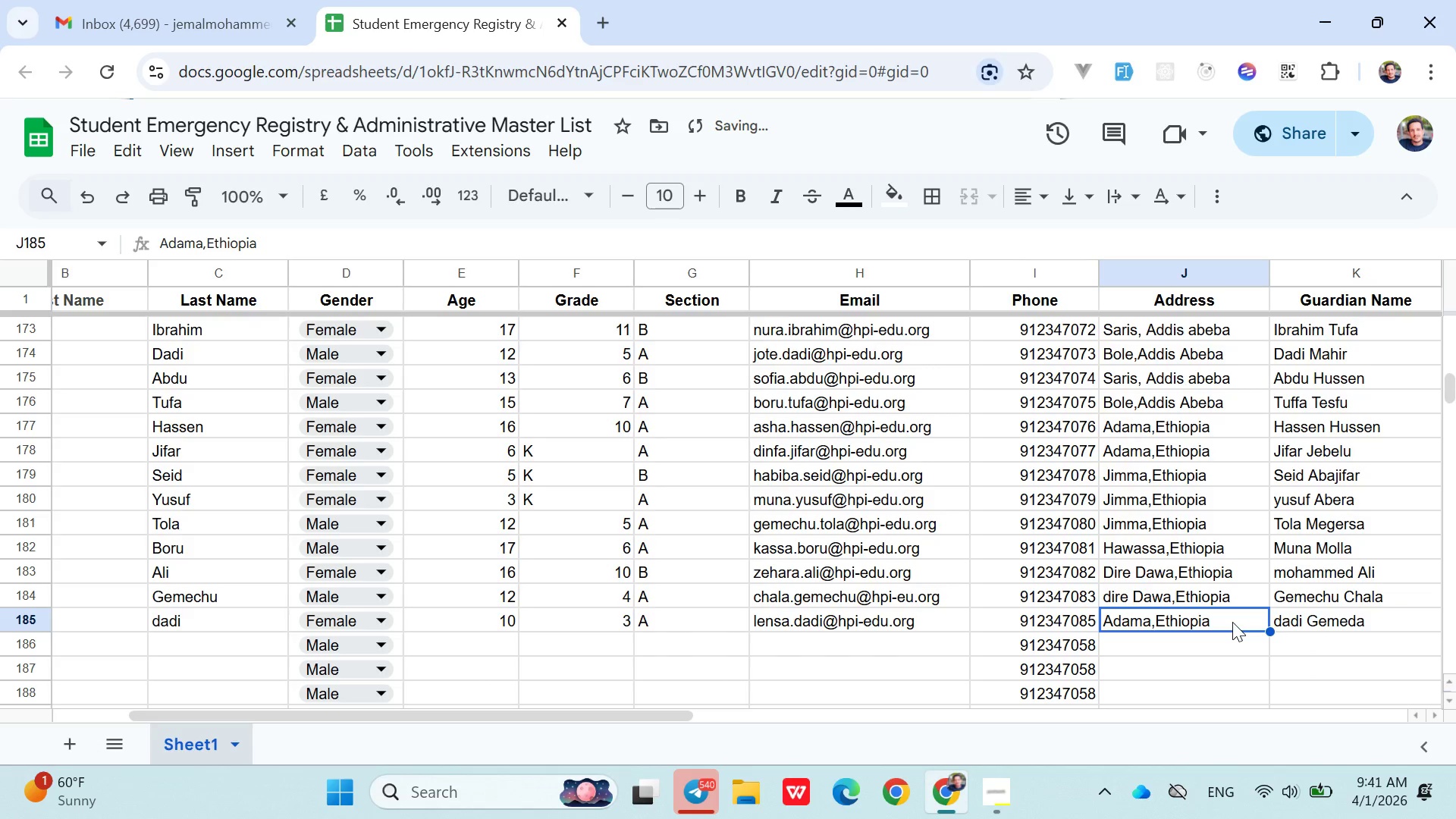 
key(ArrowRight)
 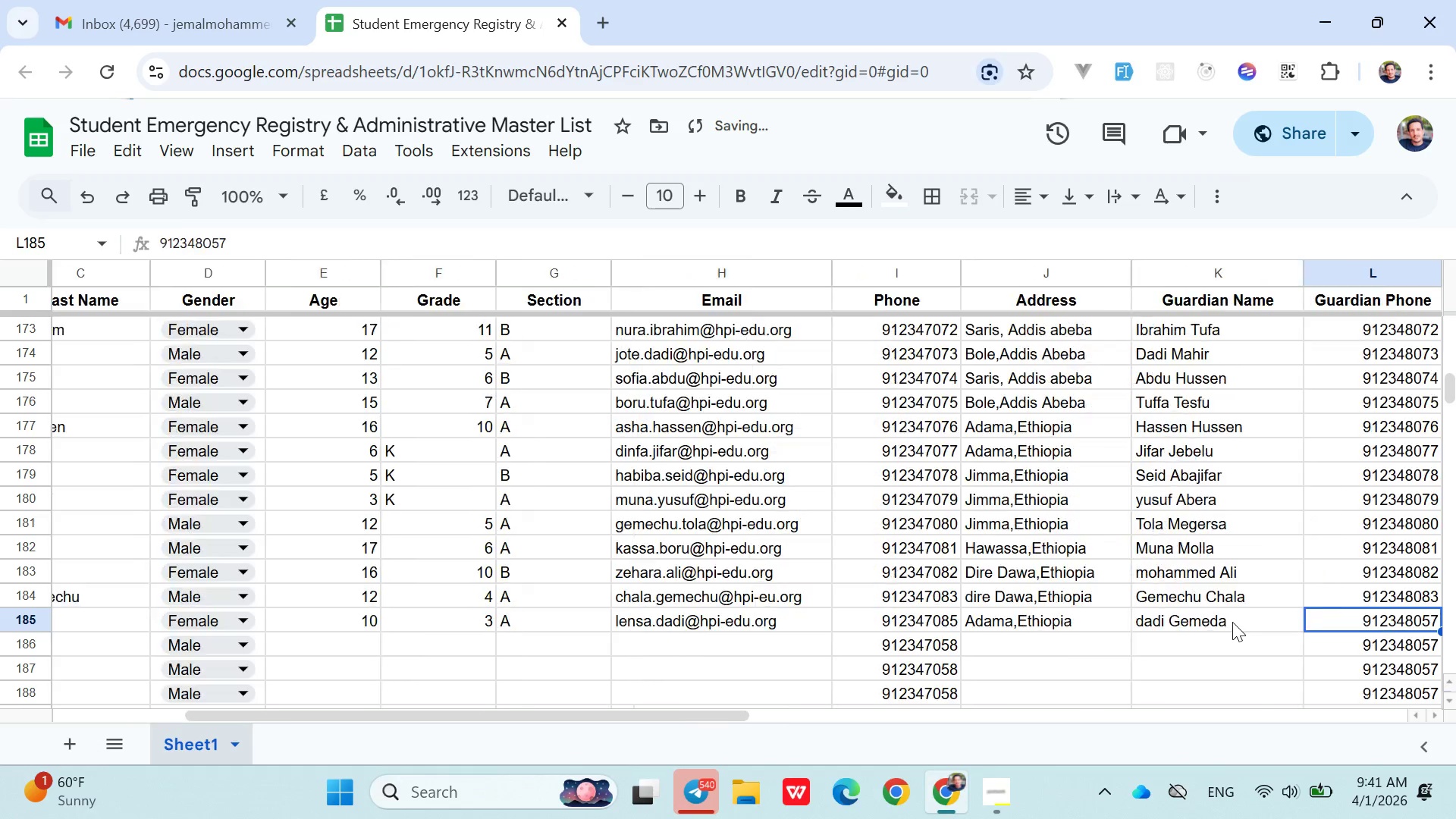 
key(ArrowRight)
 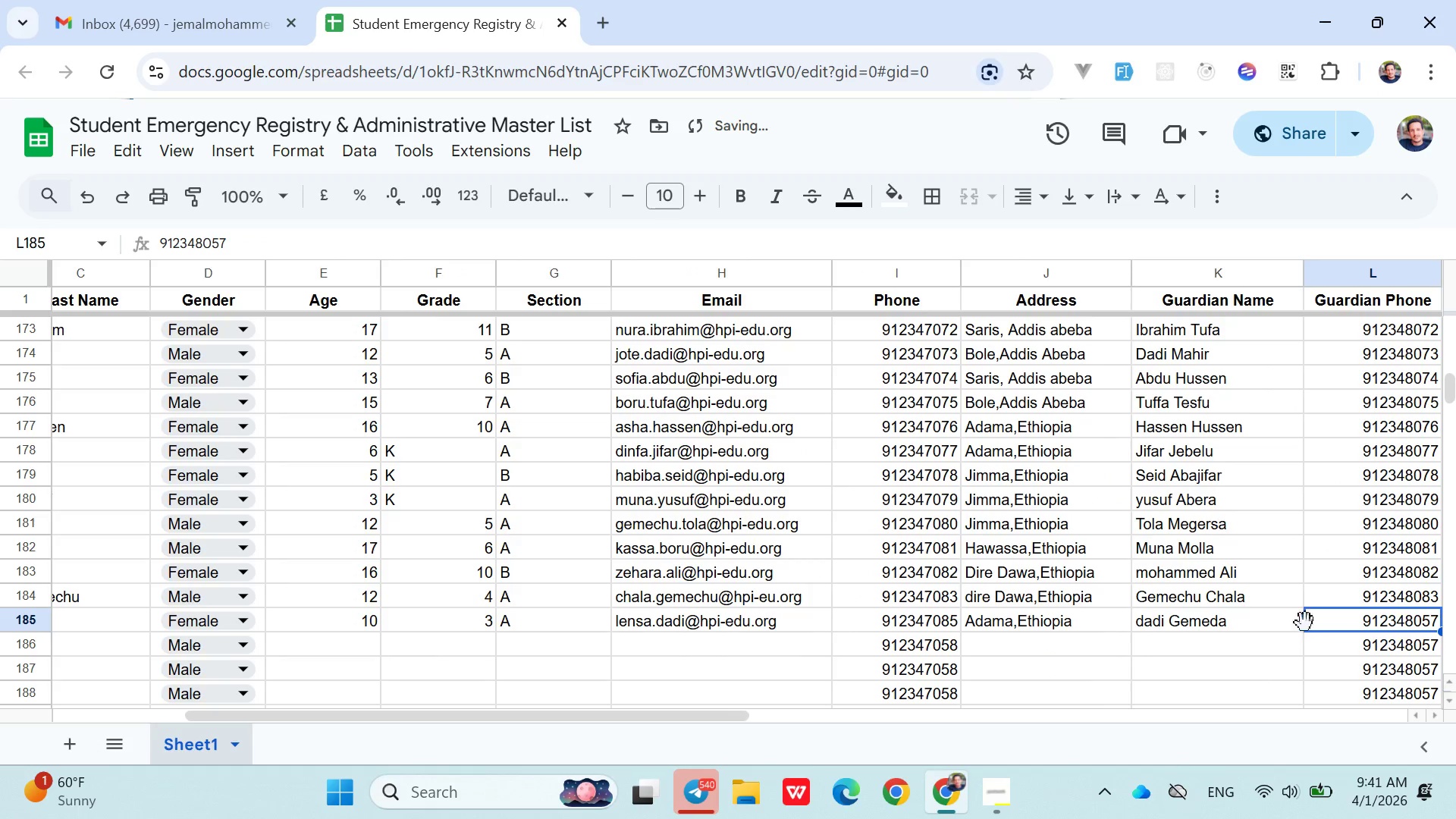 
double_click([1314, 623])
 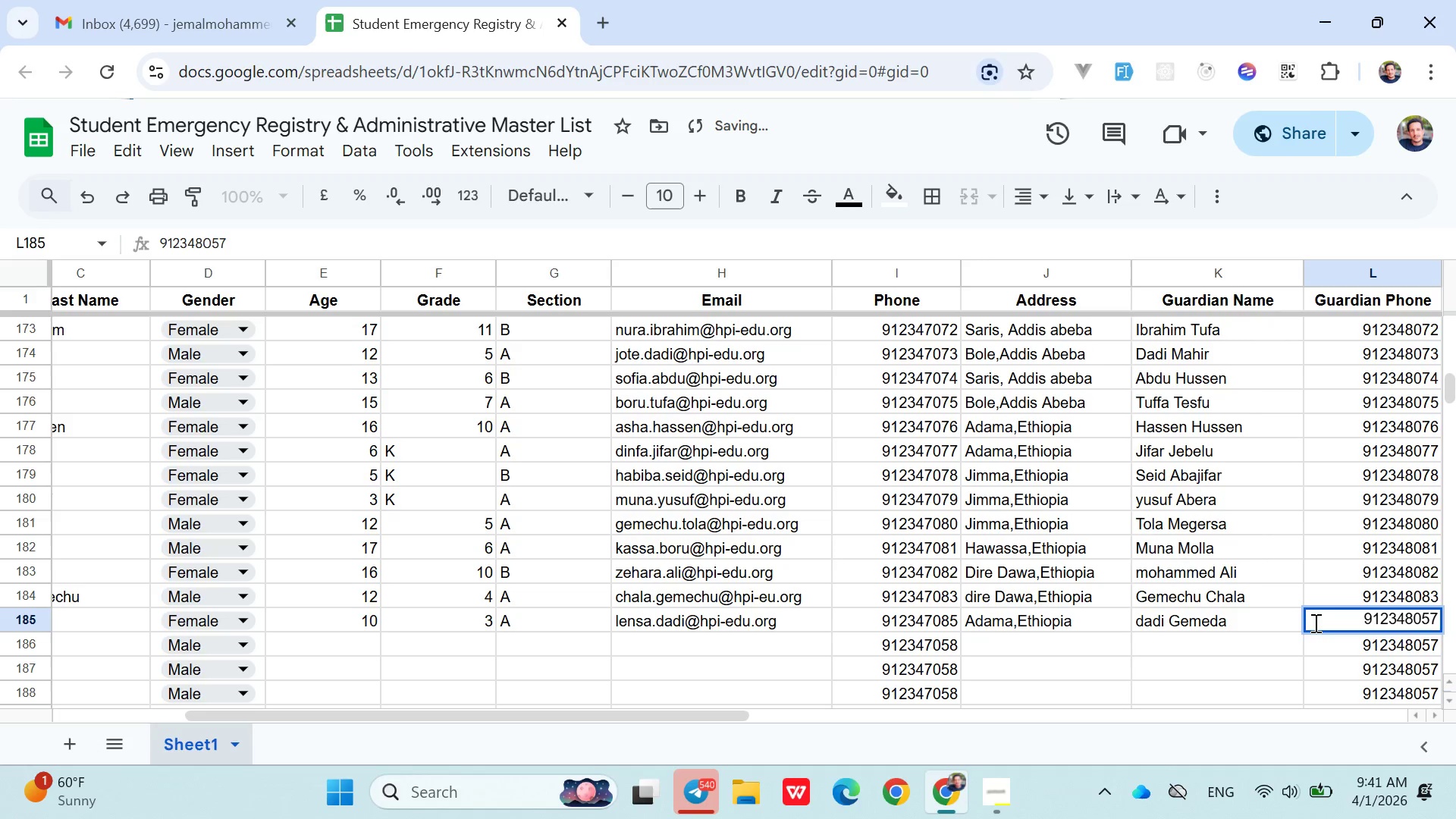 
key(Backspace)
key(Backspace)
type(85)
 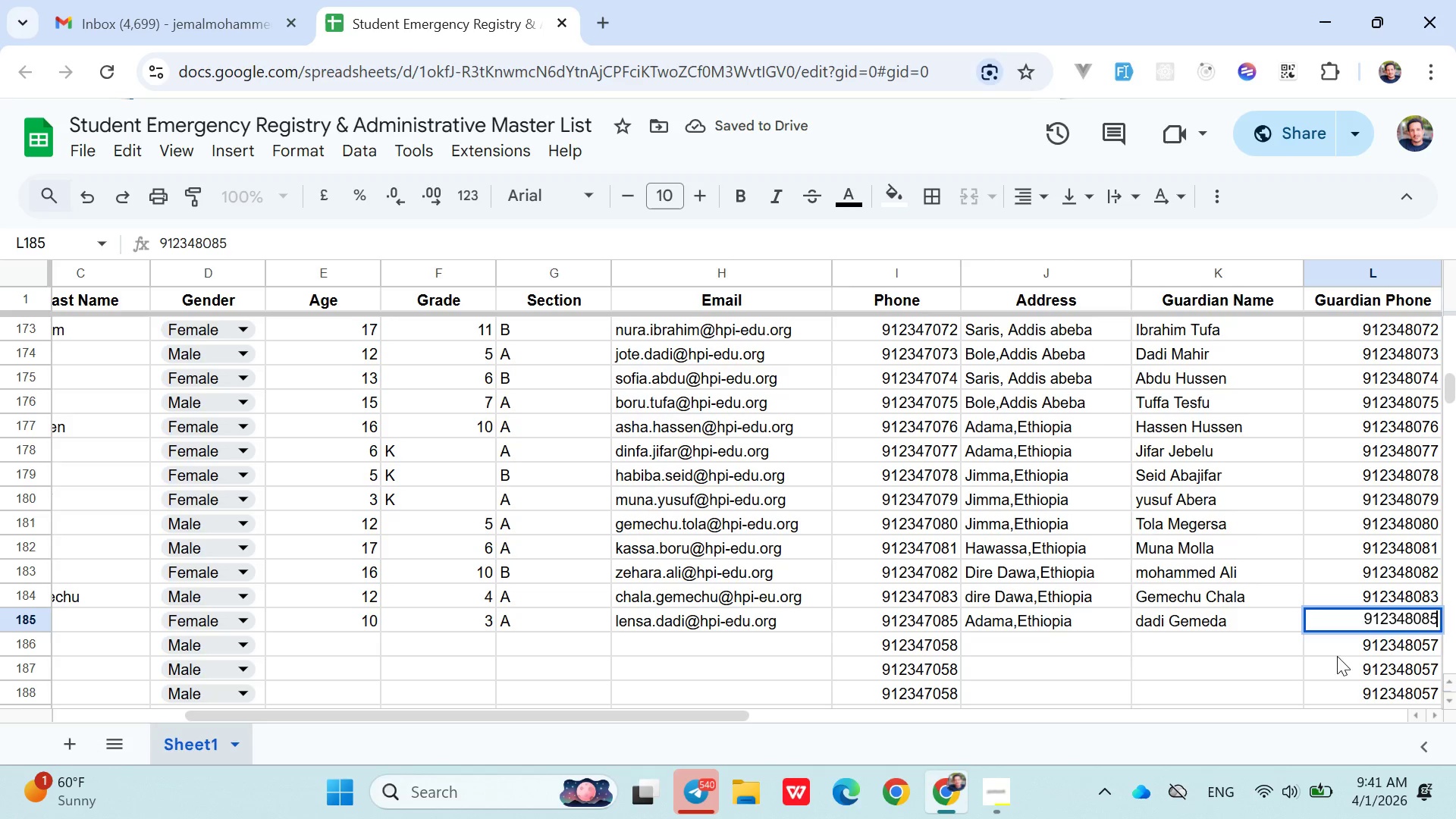 
left_click([1333, 641])
 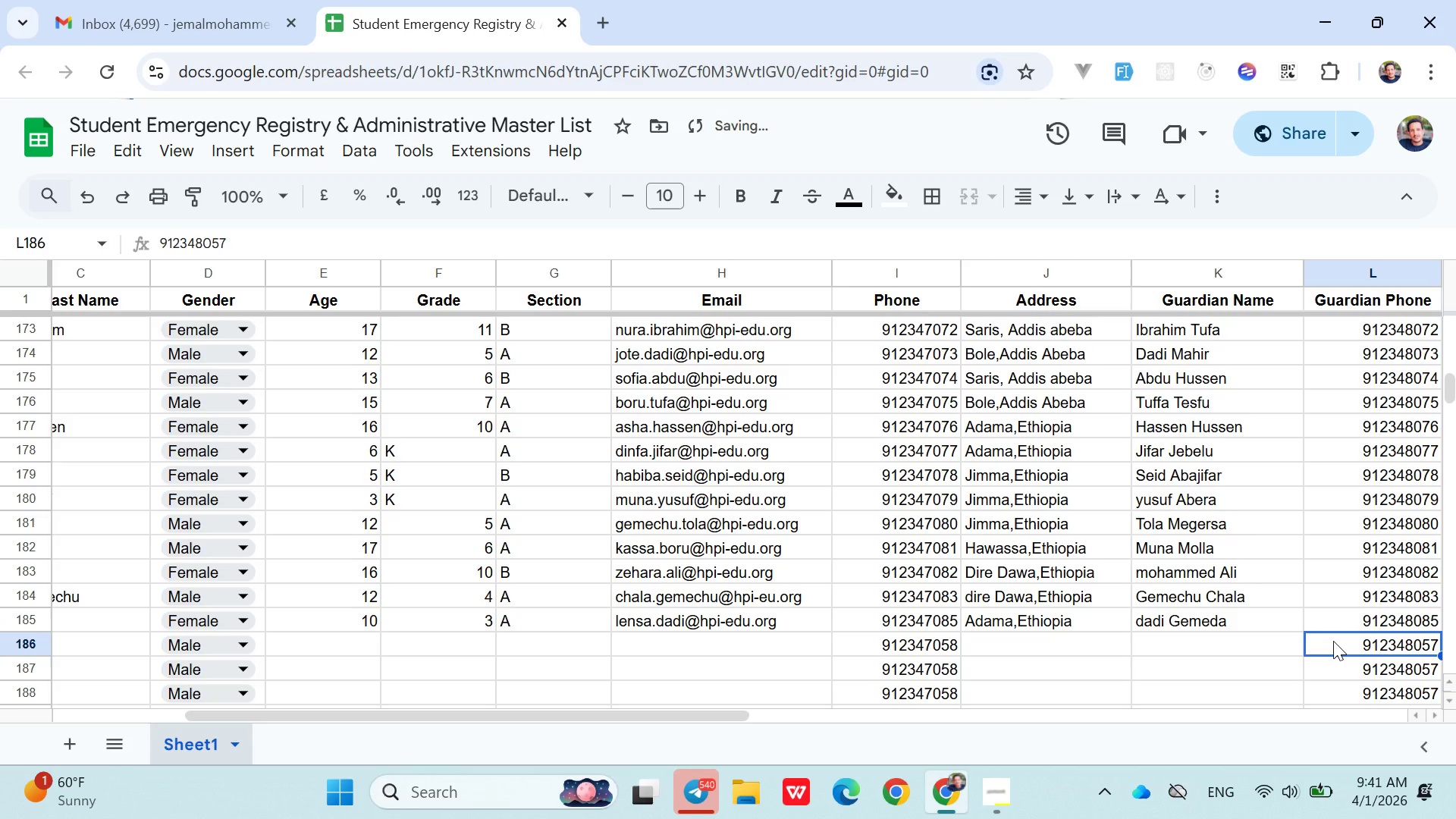 
hold_key(key=ArrowLeft, duration=1.0)
 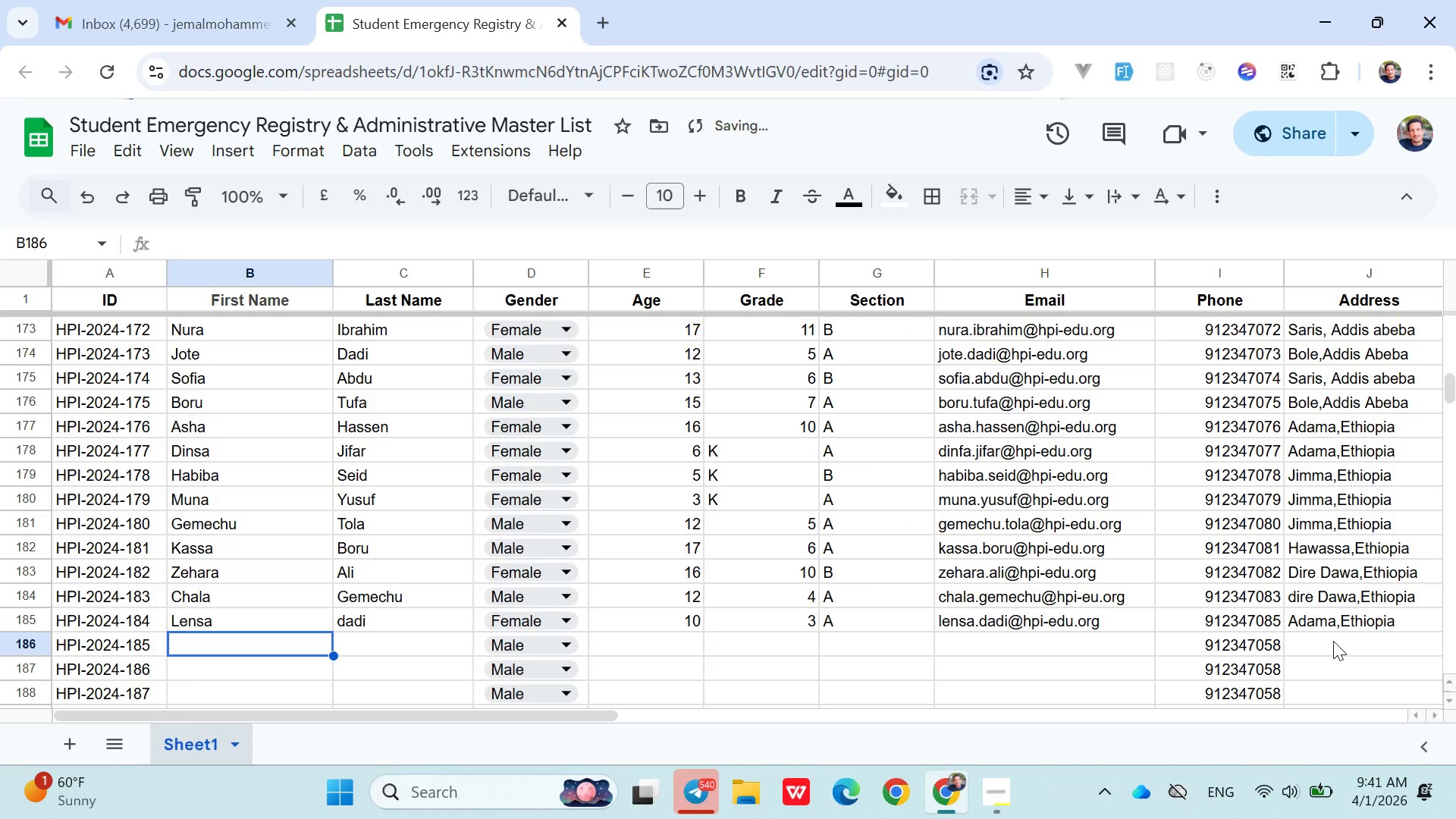 
key(ArrowRight)
 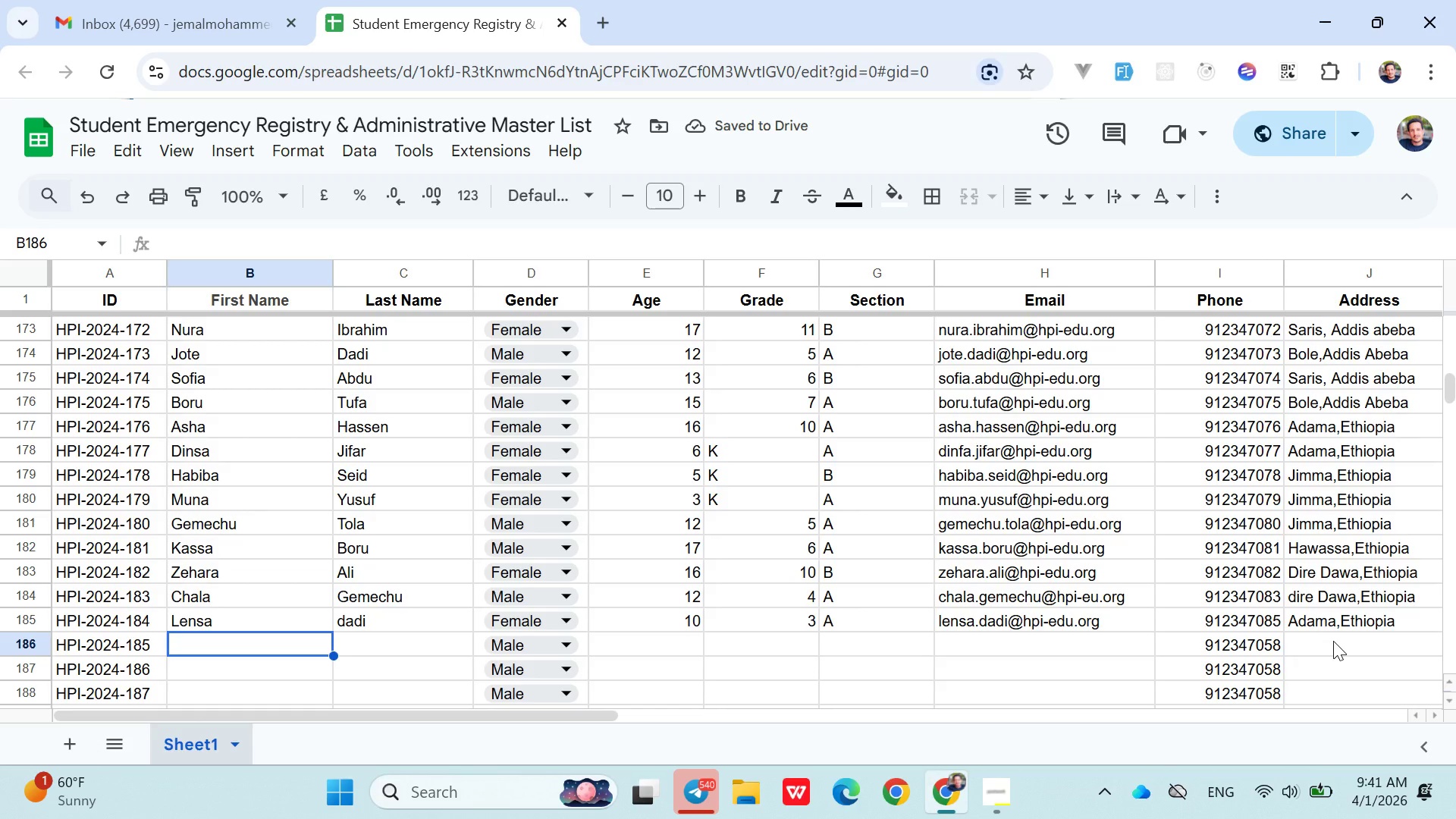 
wait(12.41)
 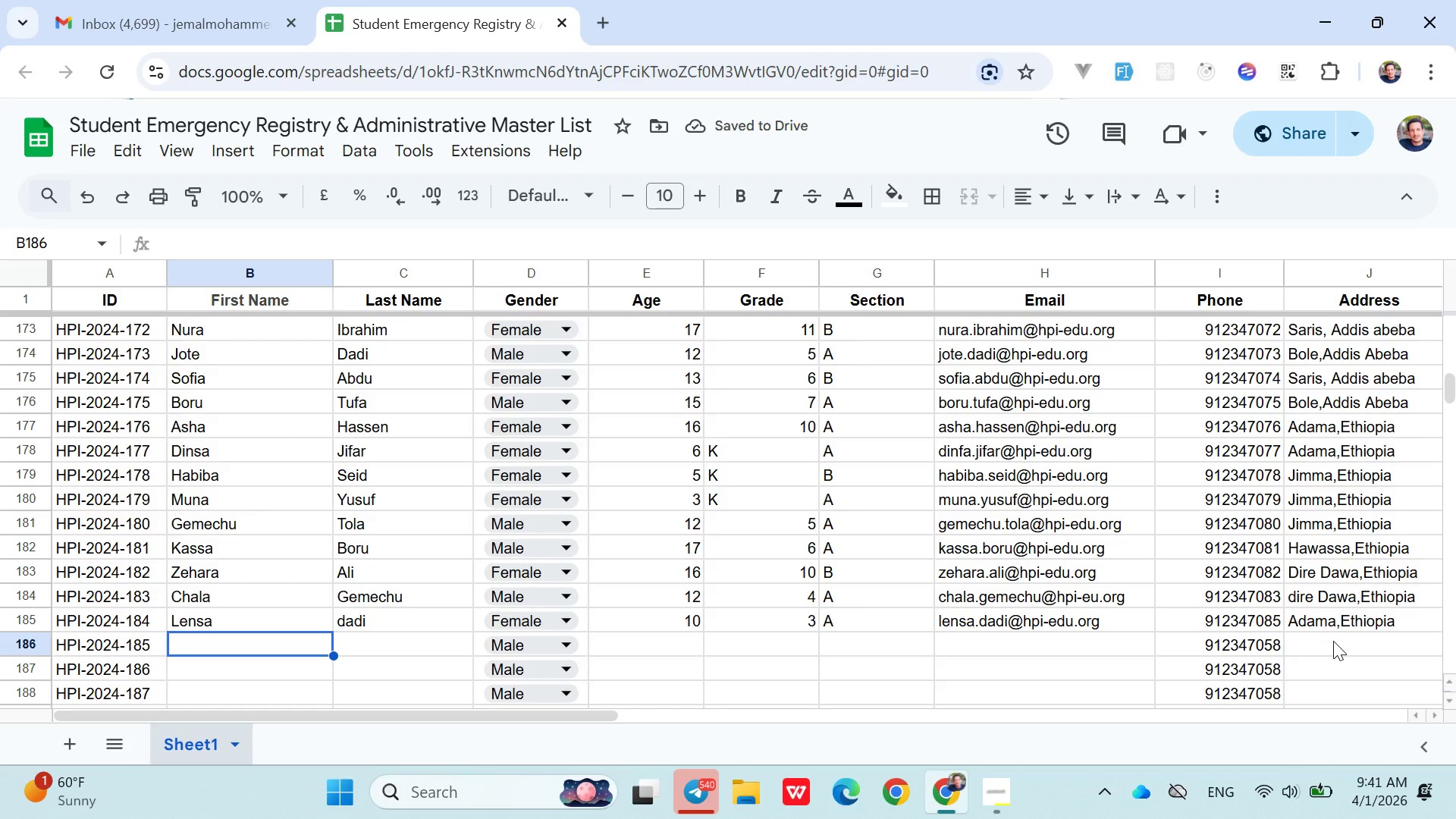 
double_click([1272, 626])
 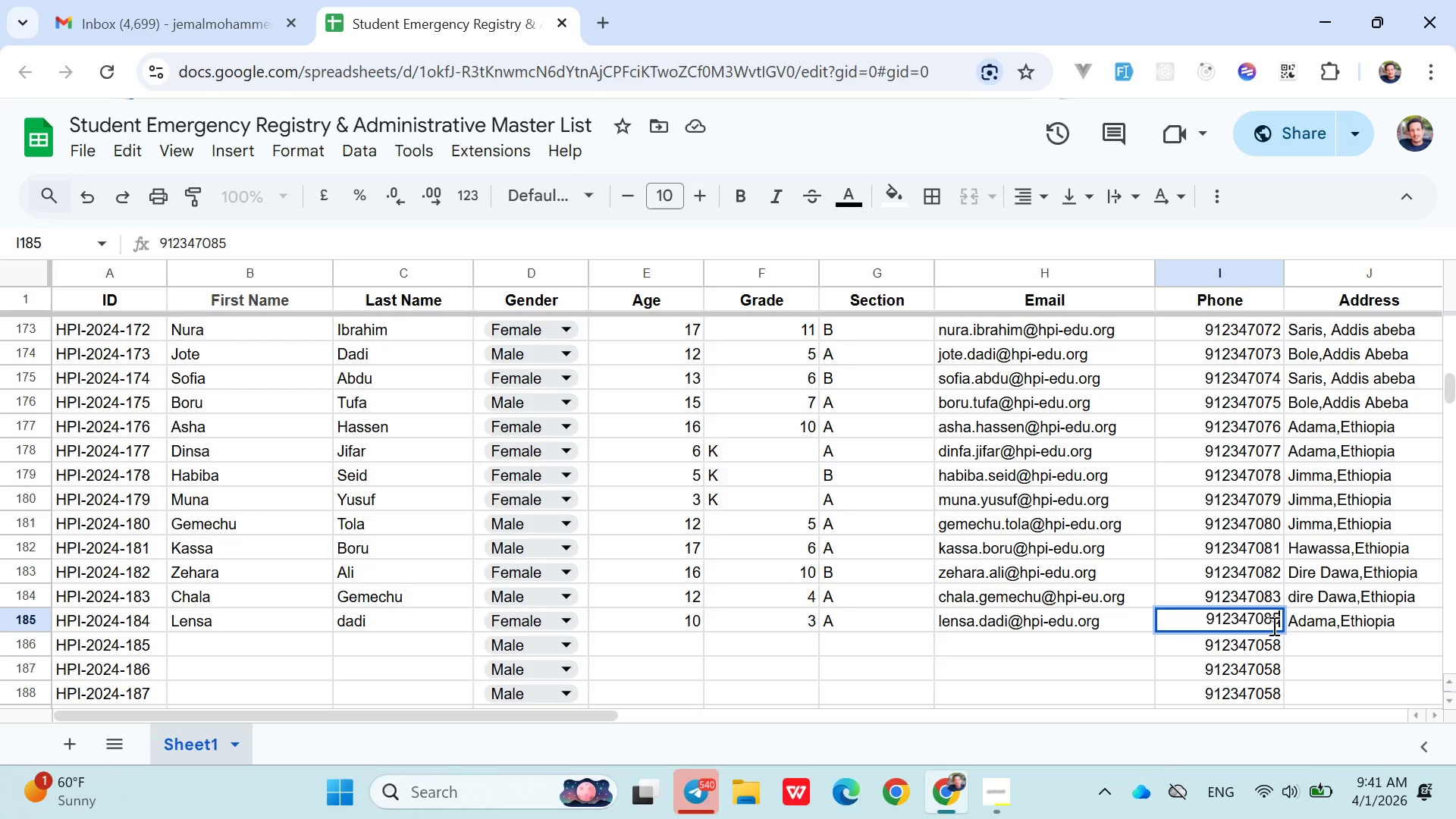 
key(Backspace)
 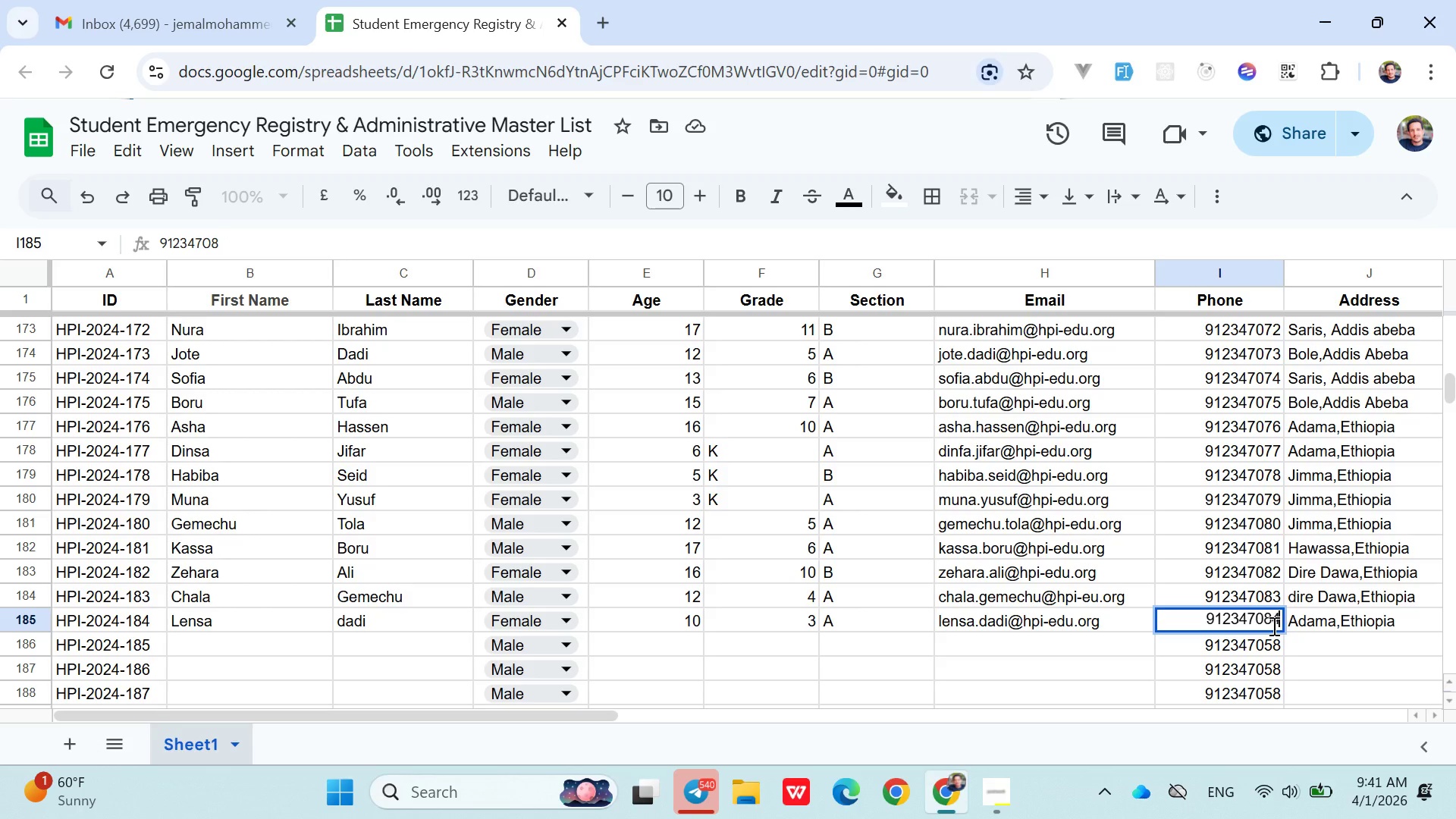 
key(4)
 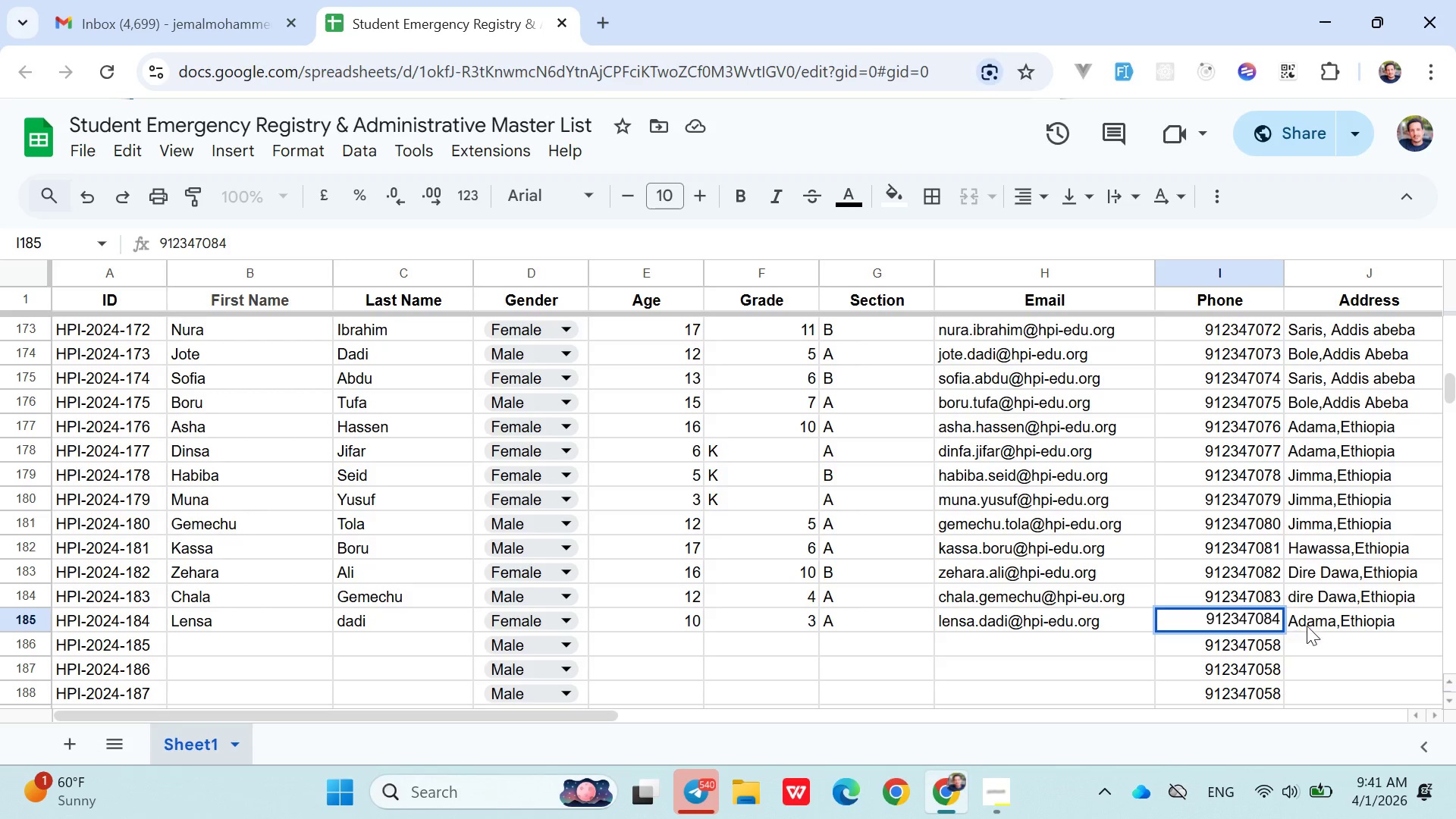 
left_click([1316, 626])
 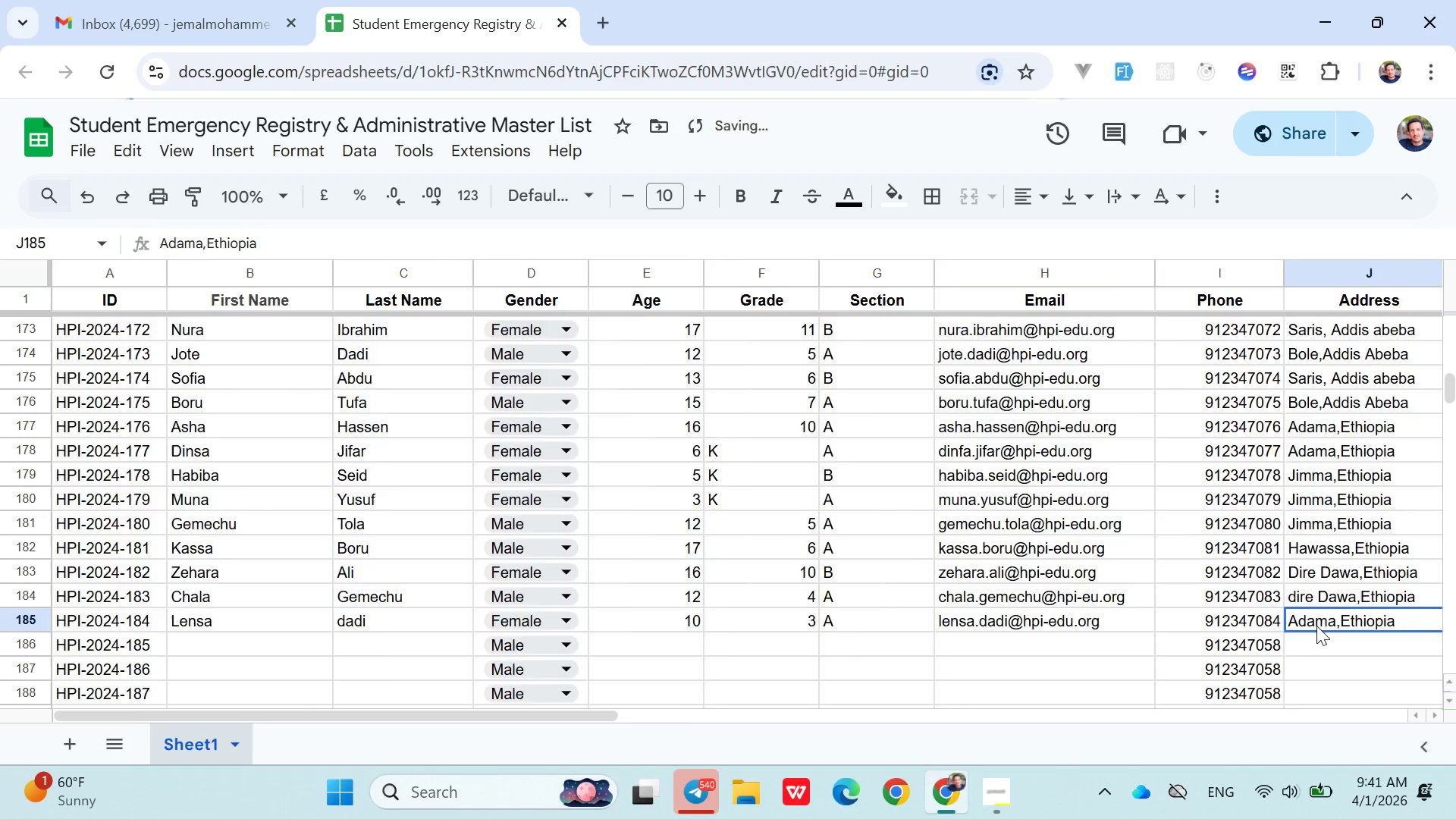 
key(ArrowRight)
 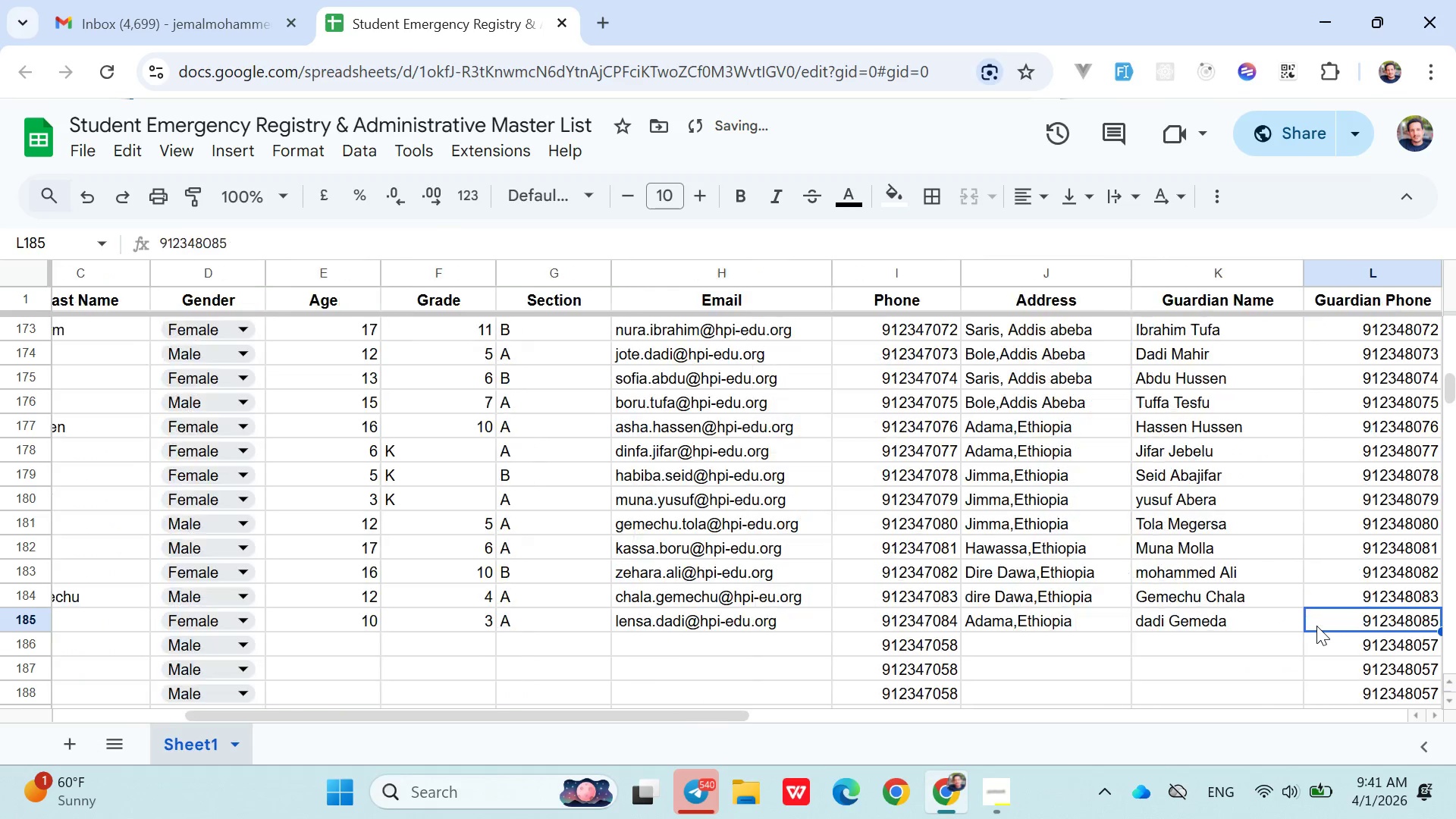 
key(ArrowRight)
 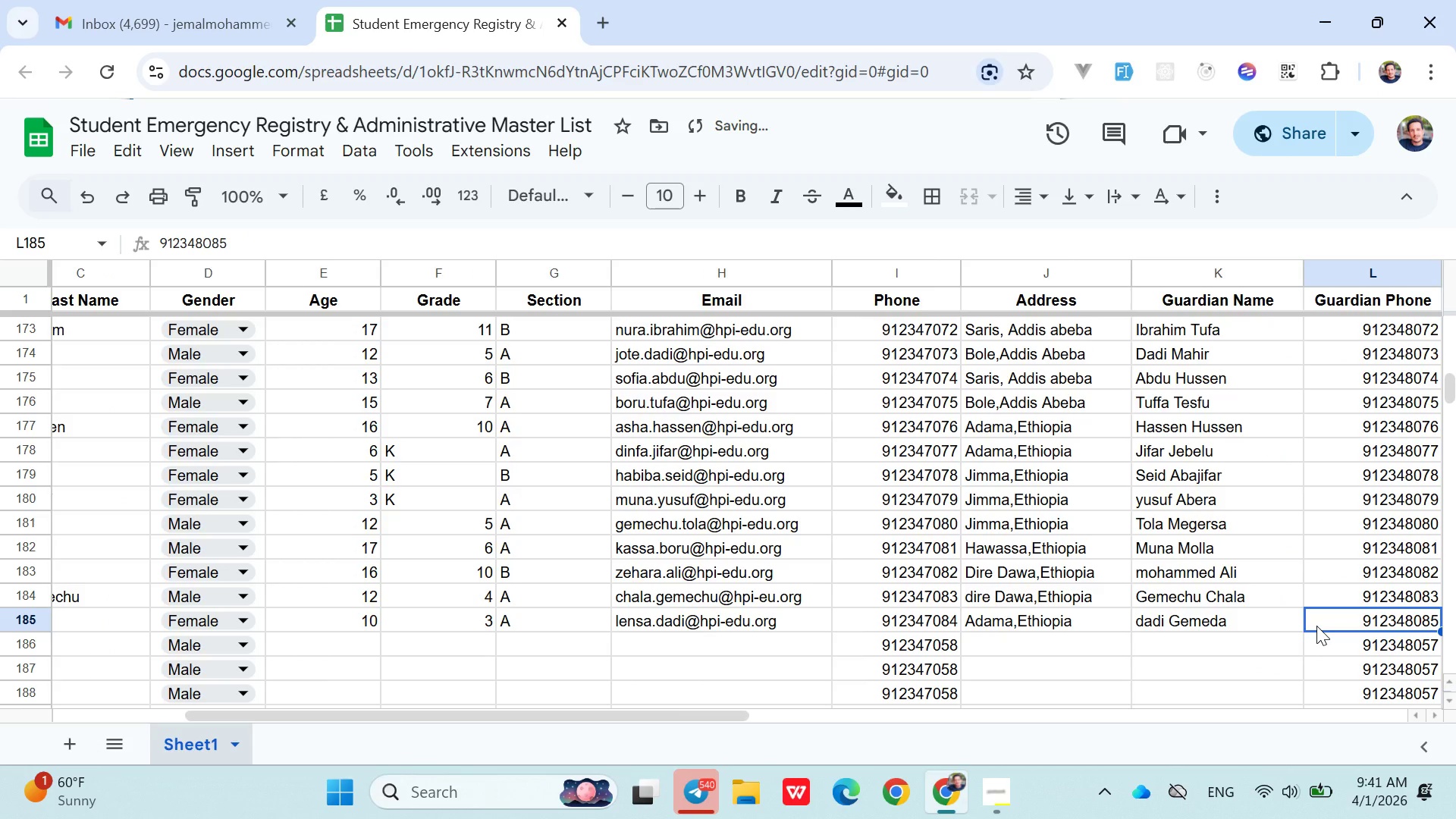 
double_click([1316, 626])
 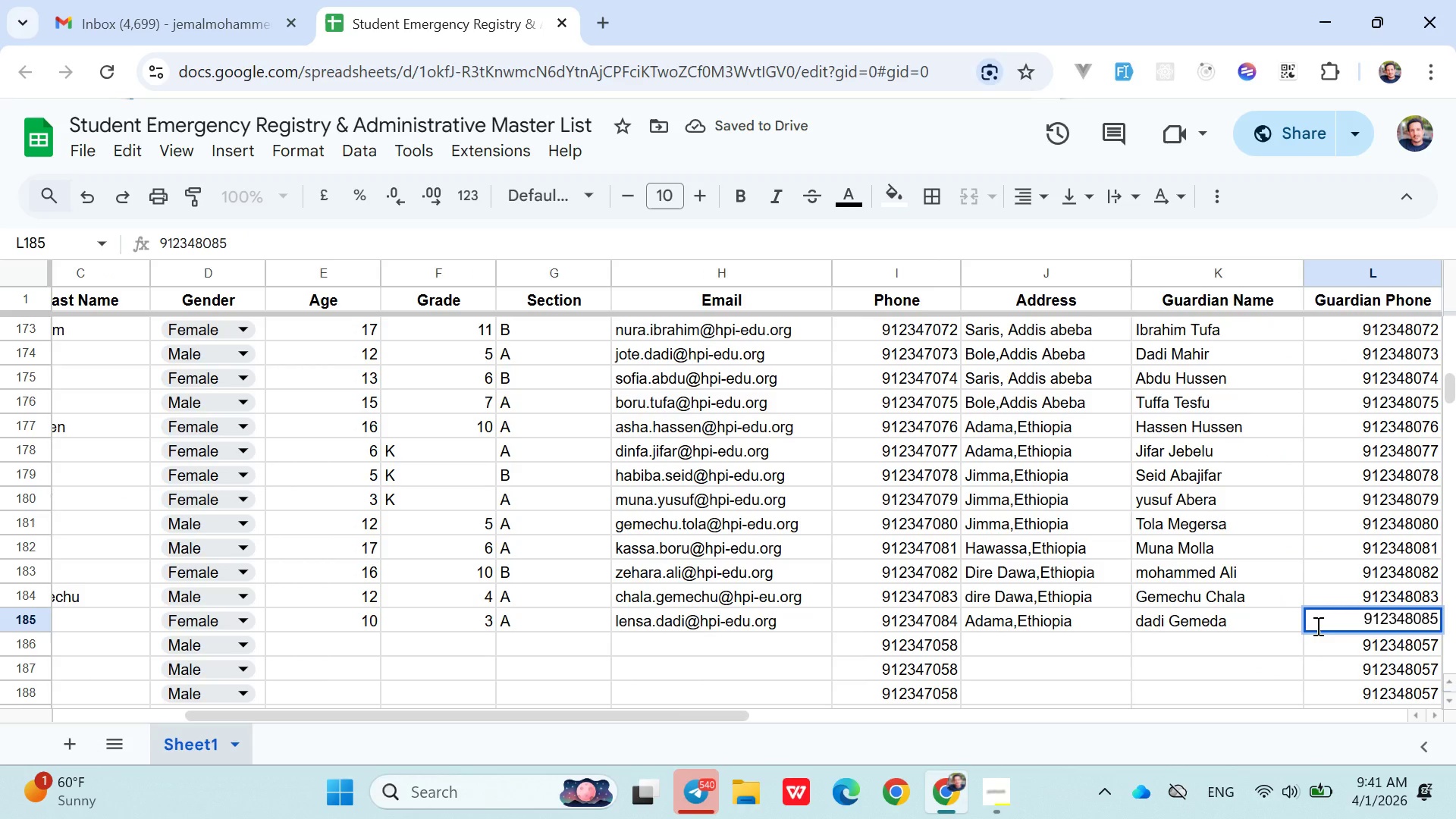 
key(Backspace)
 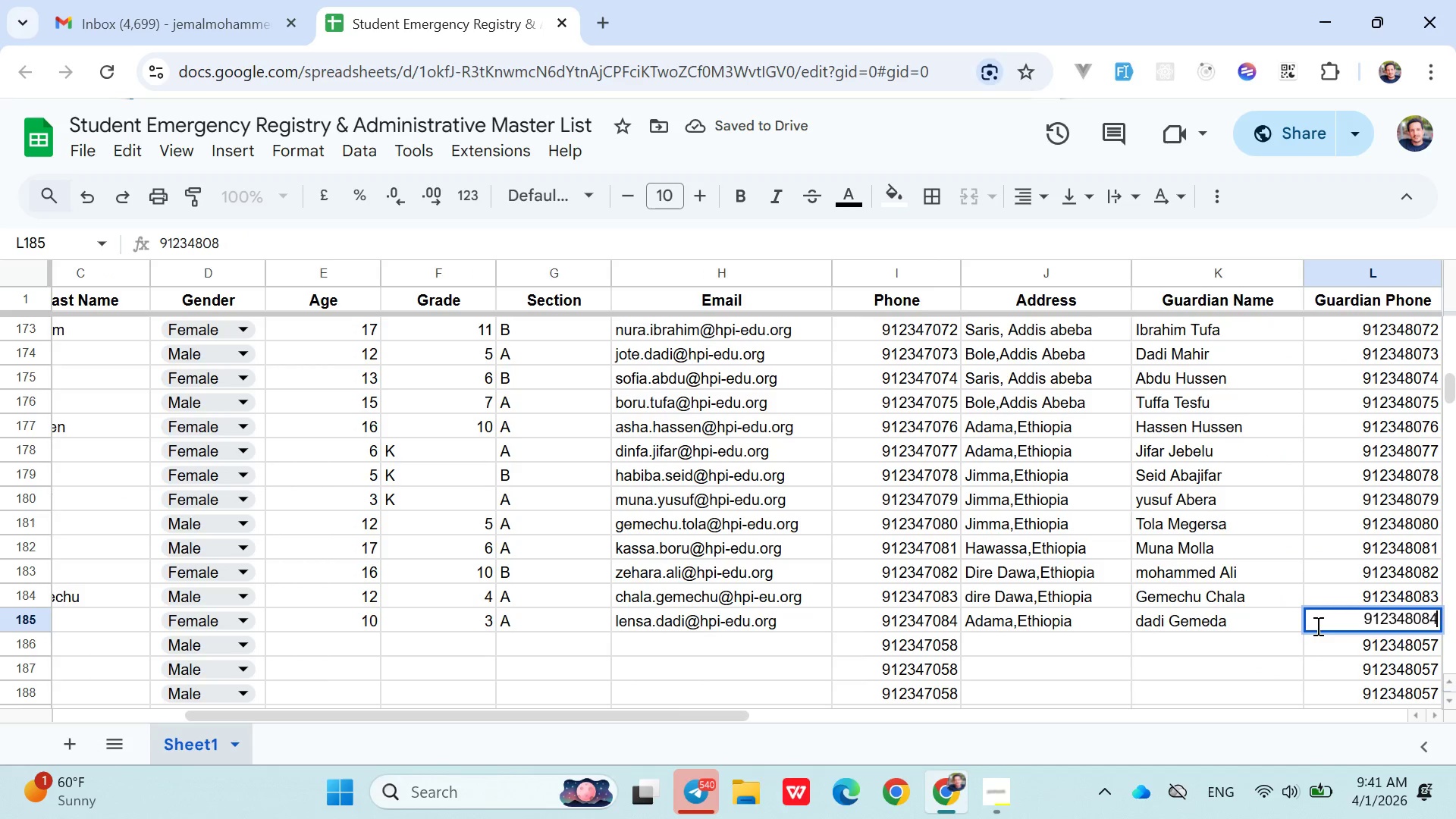 
key(4)
 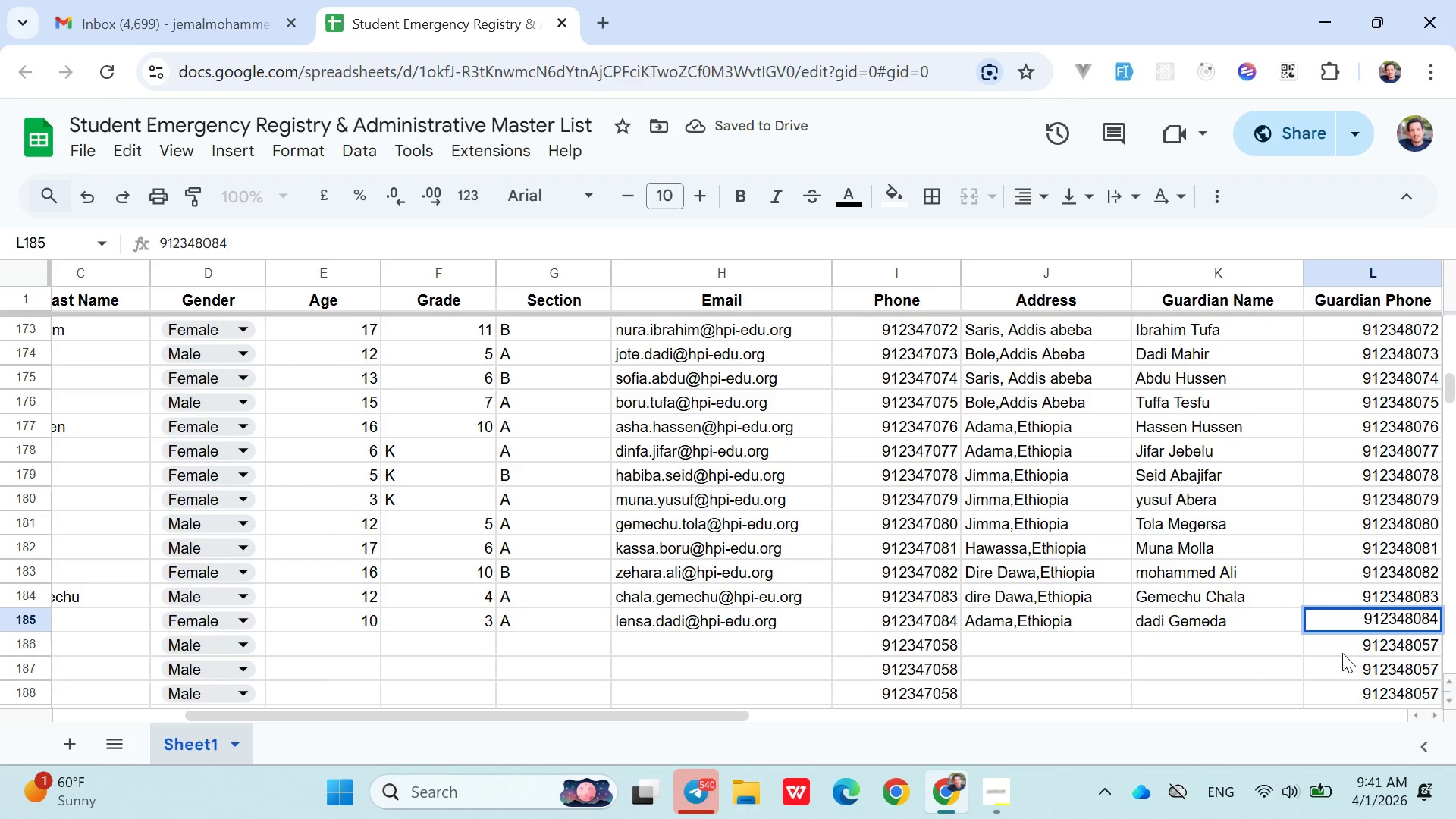 
left_click([1344, 653])
 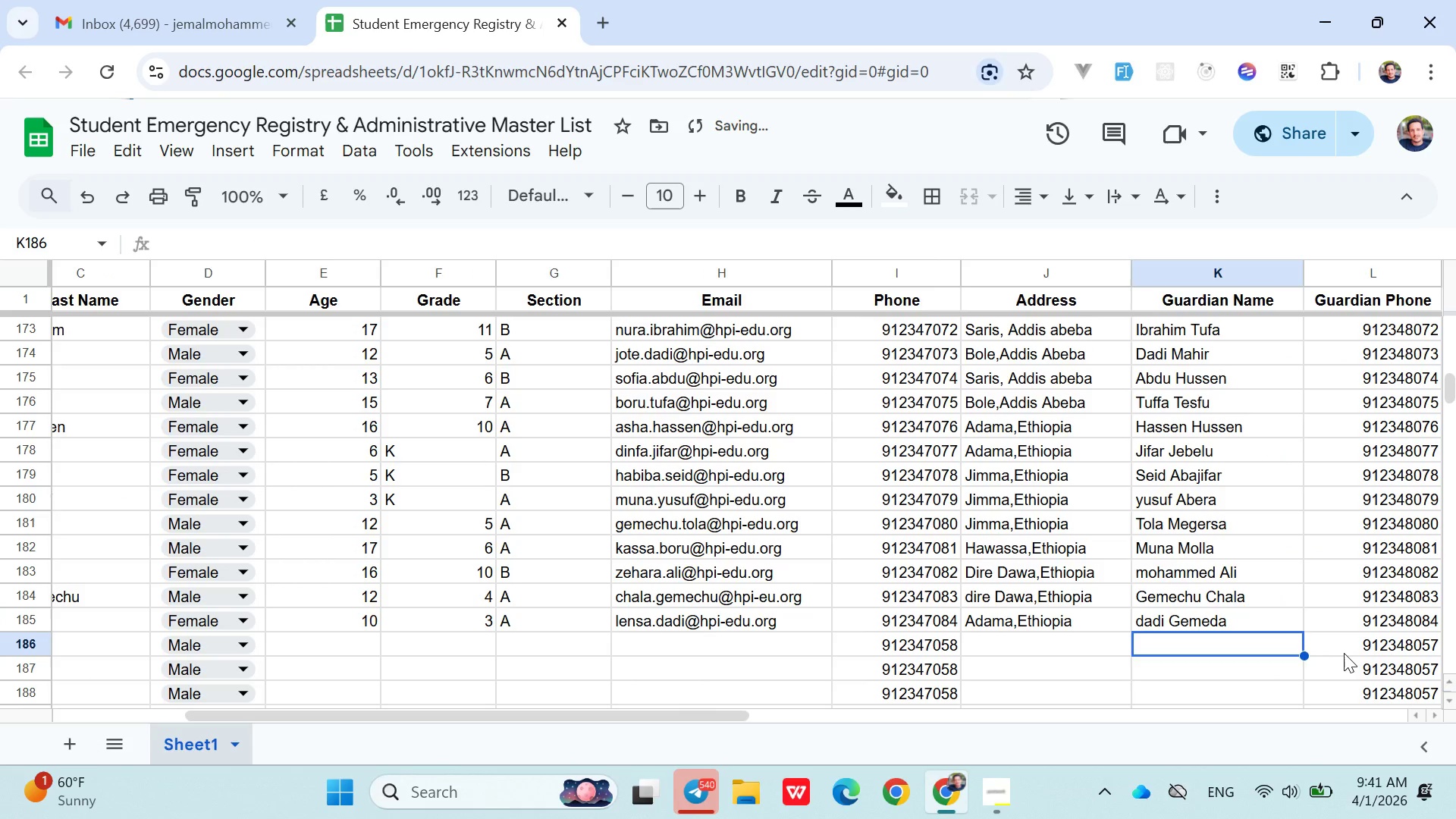 
hold_key(key=ArrowLeft, duration=0.95)
 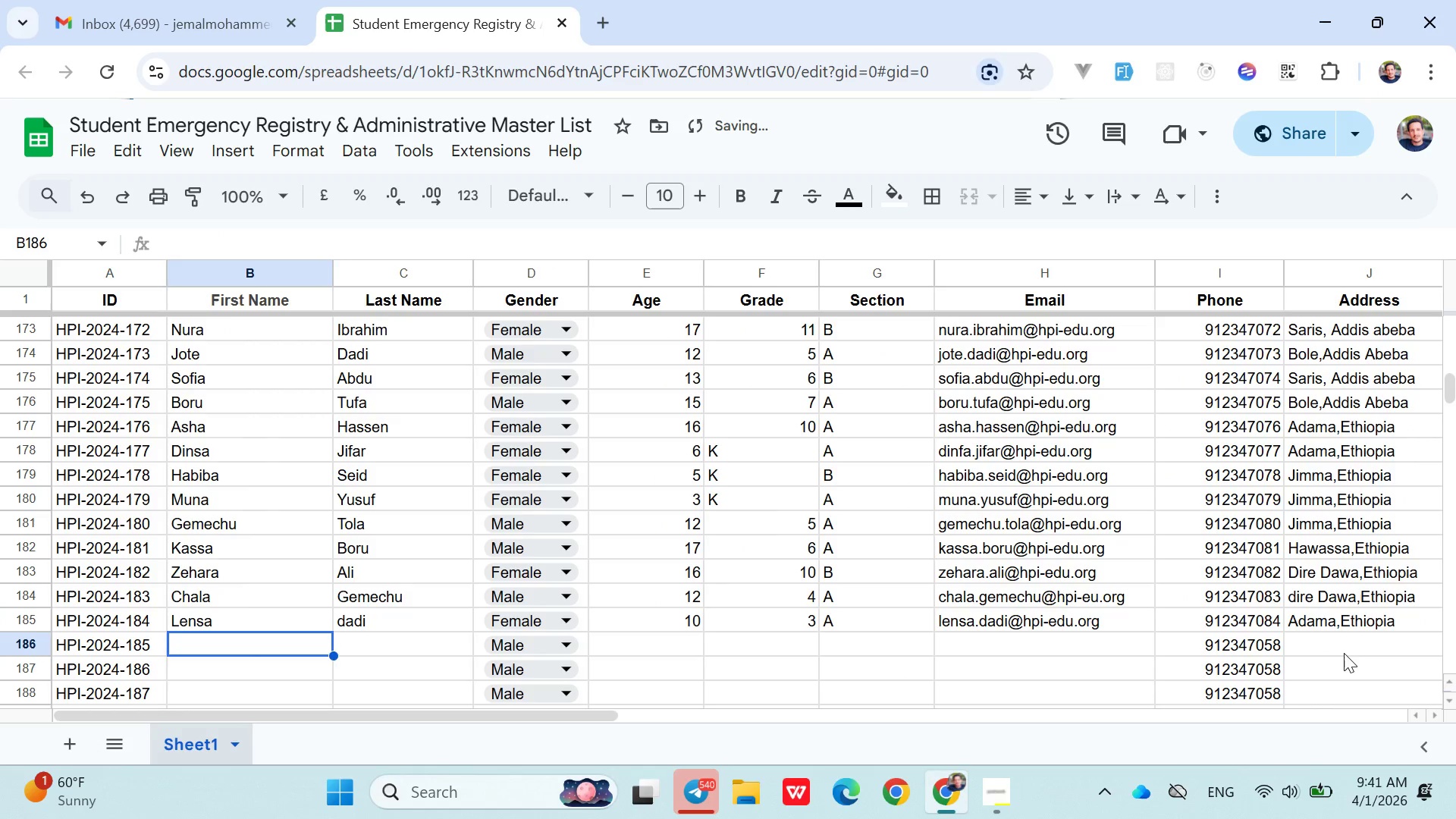 
key(ArrowRight)
 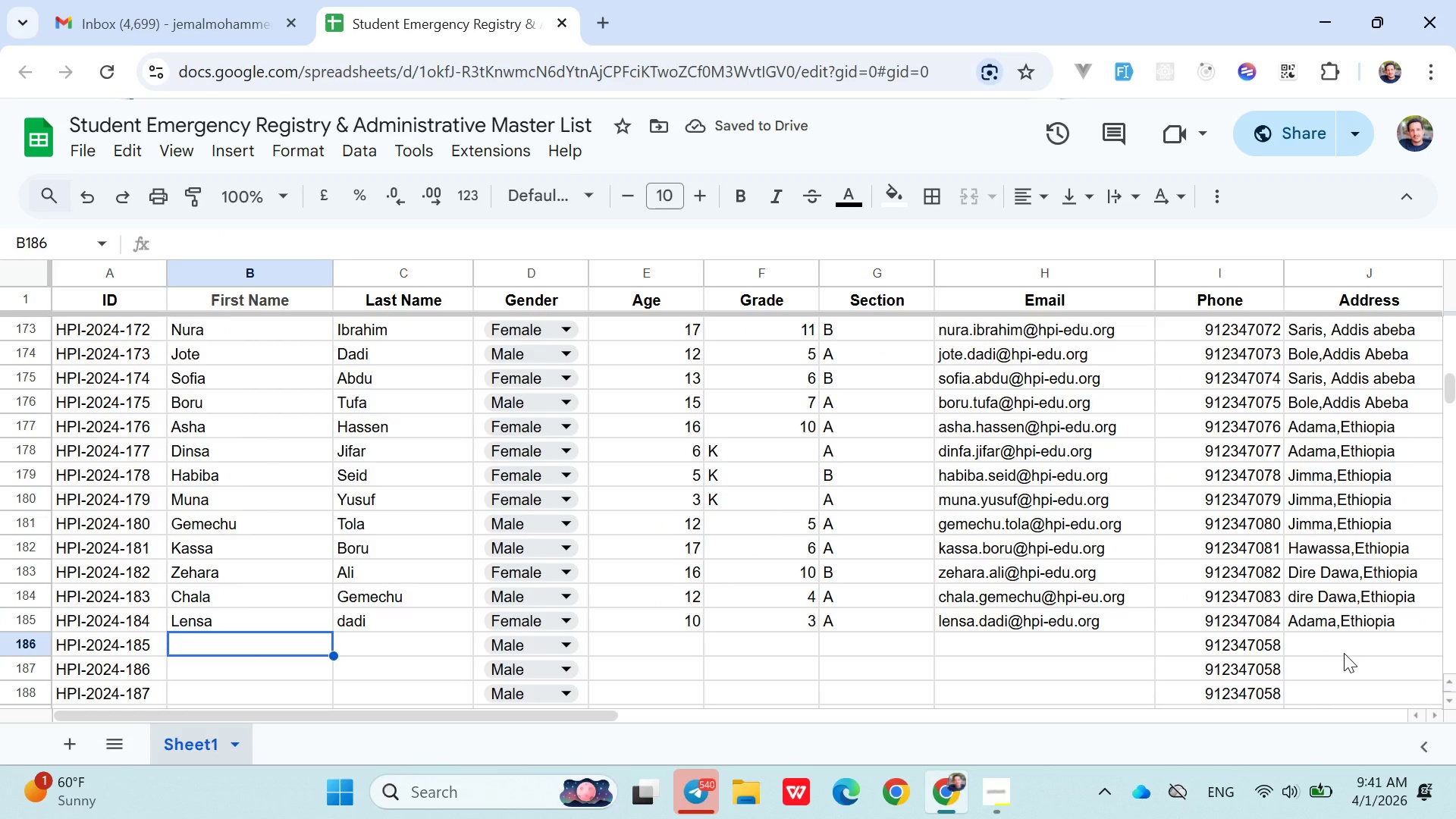 
type(Bucha)
 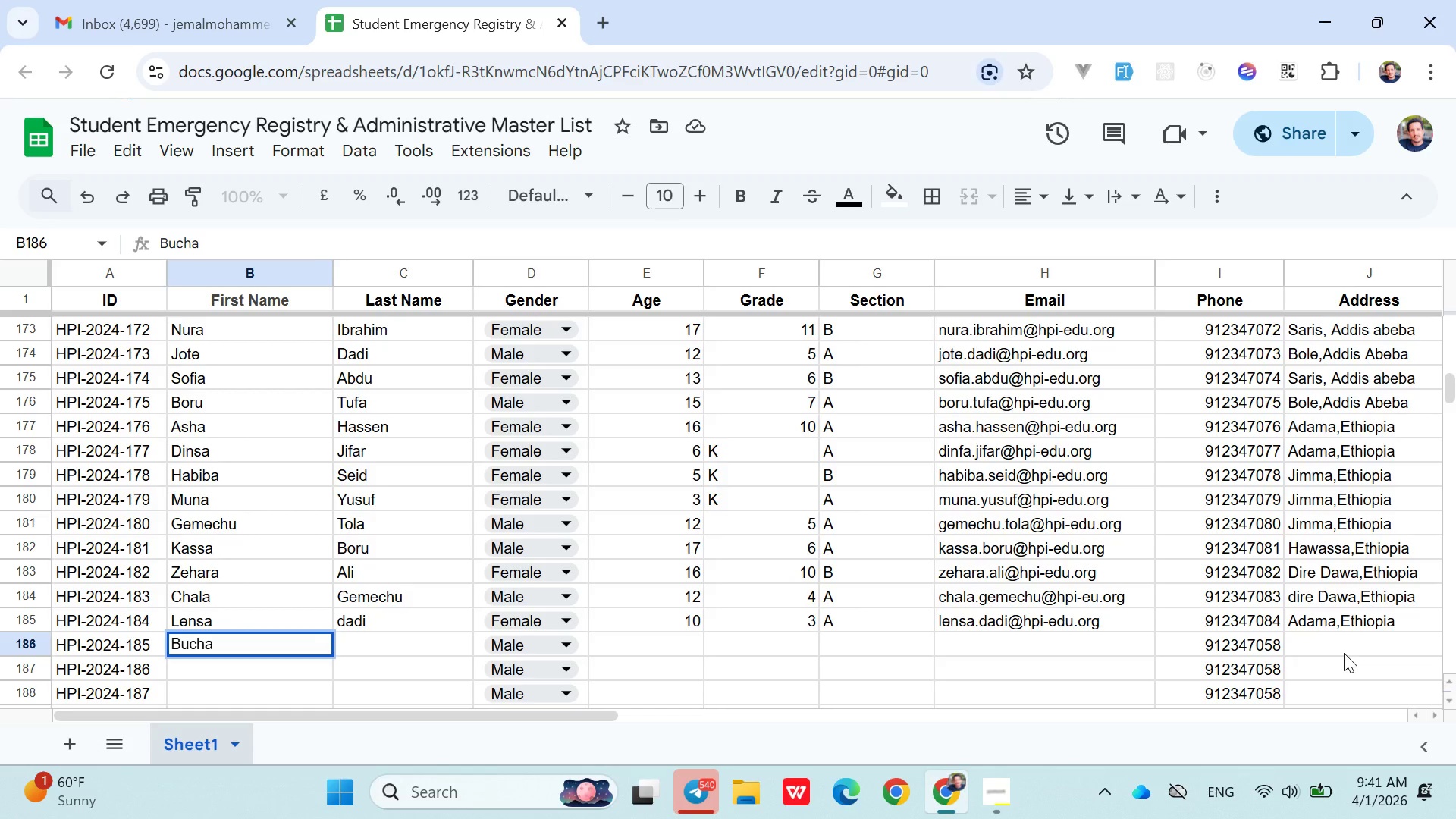 
key(ArrowRight)
 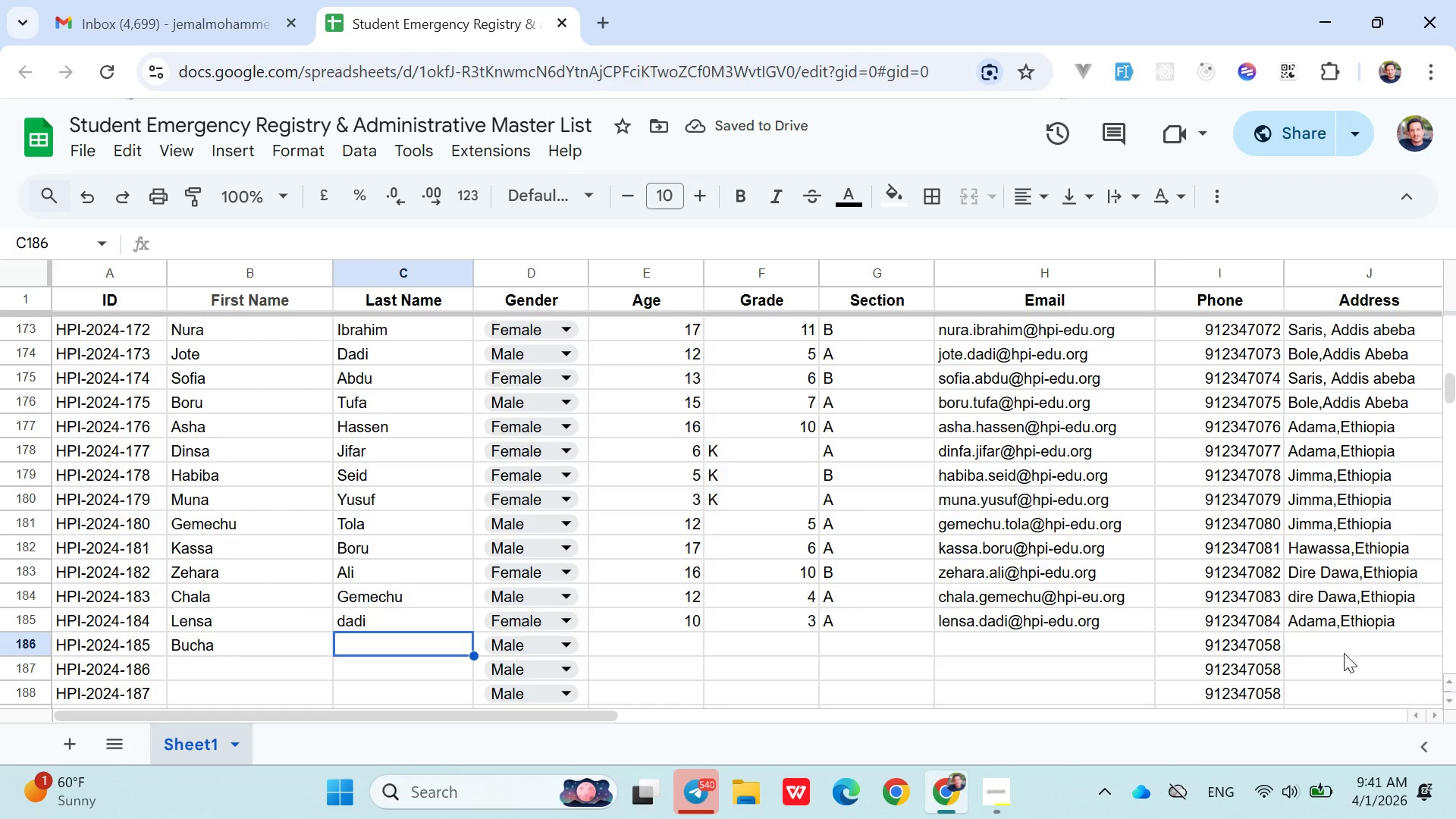 
wait(5.11)
 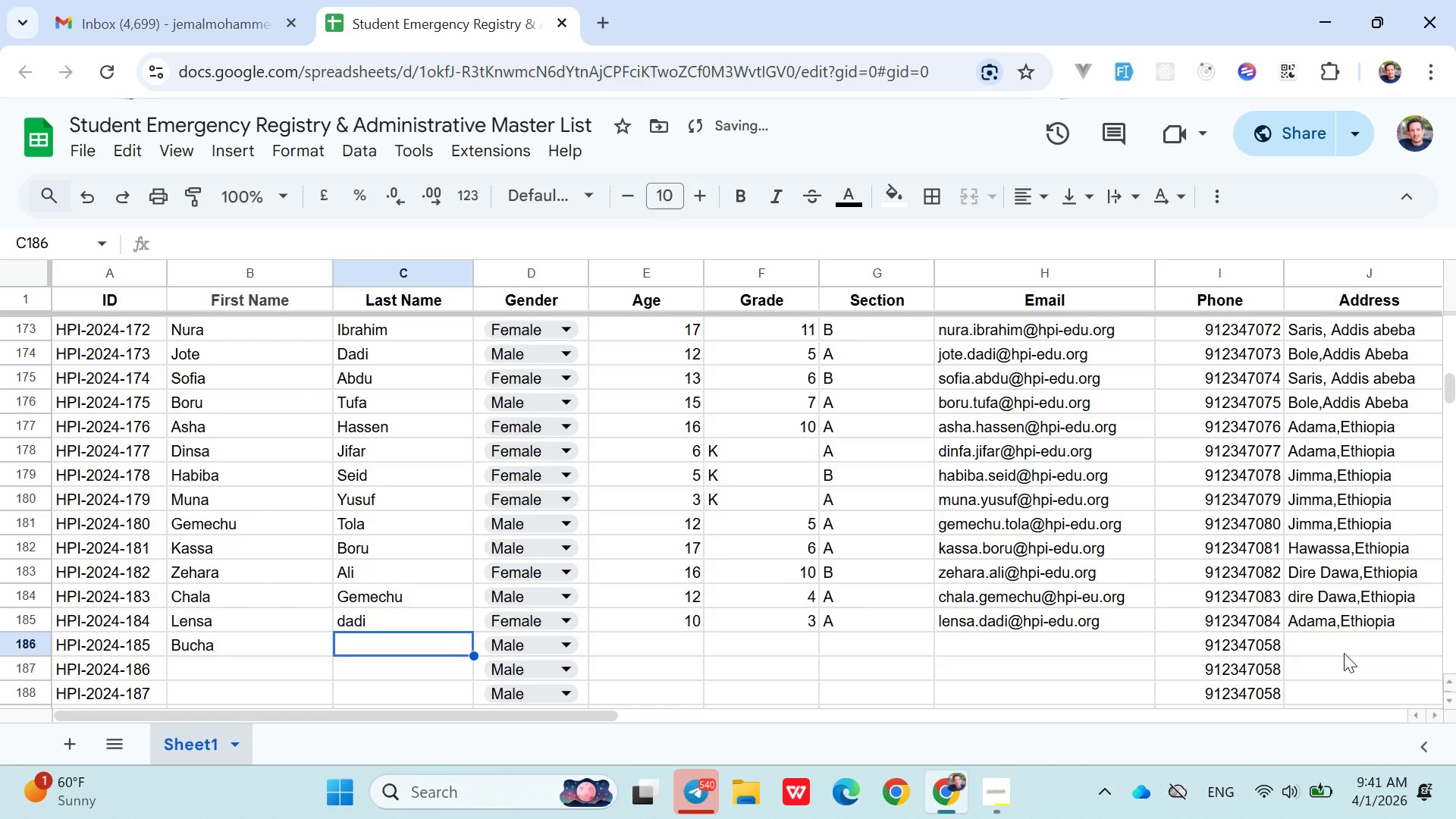 
type(Tufa)
 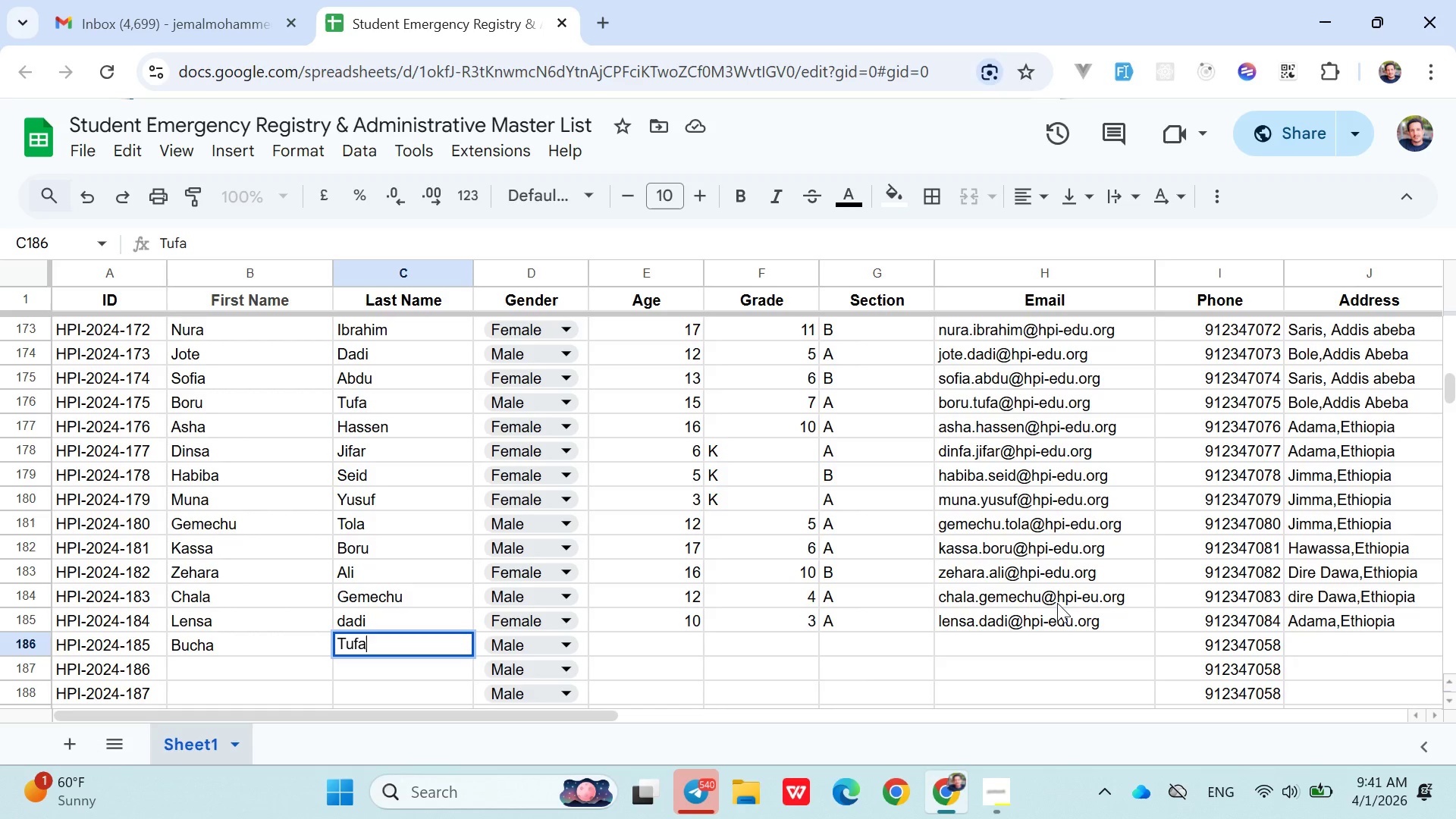 
left_click([679, 654])
 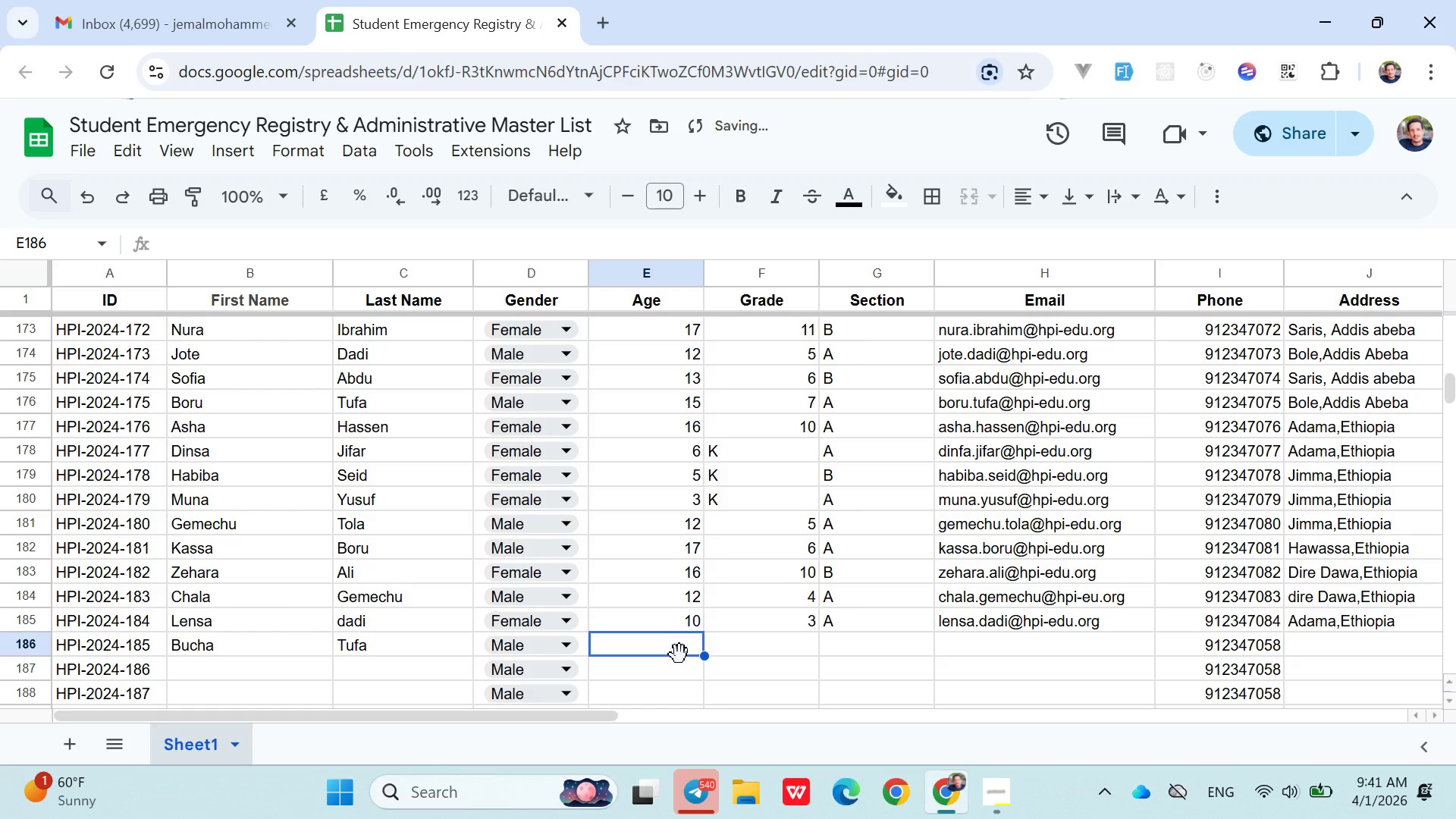 
key(9)
 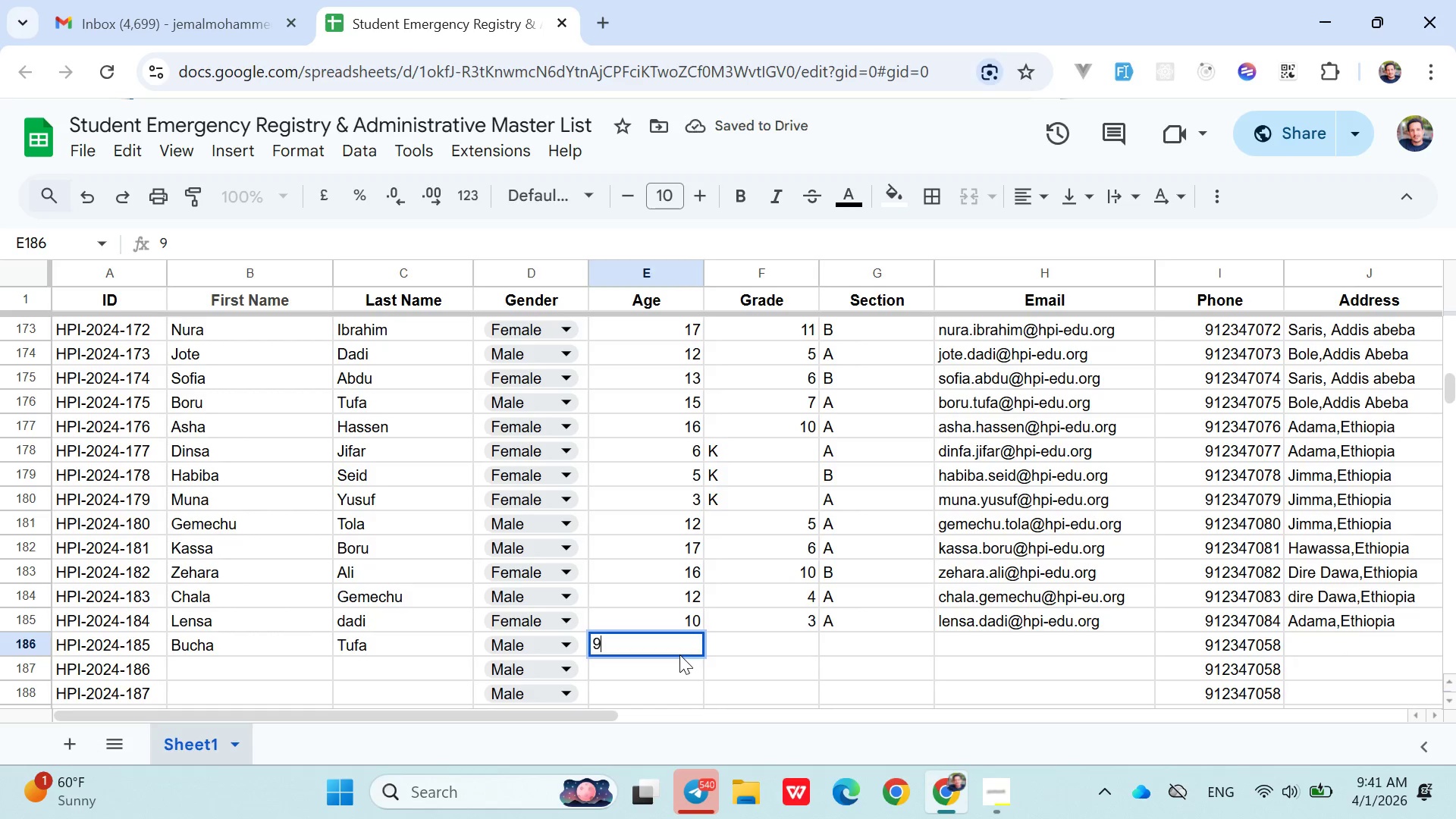 
key(ArrowRight)
 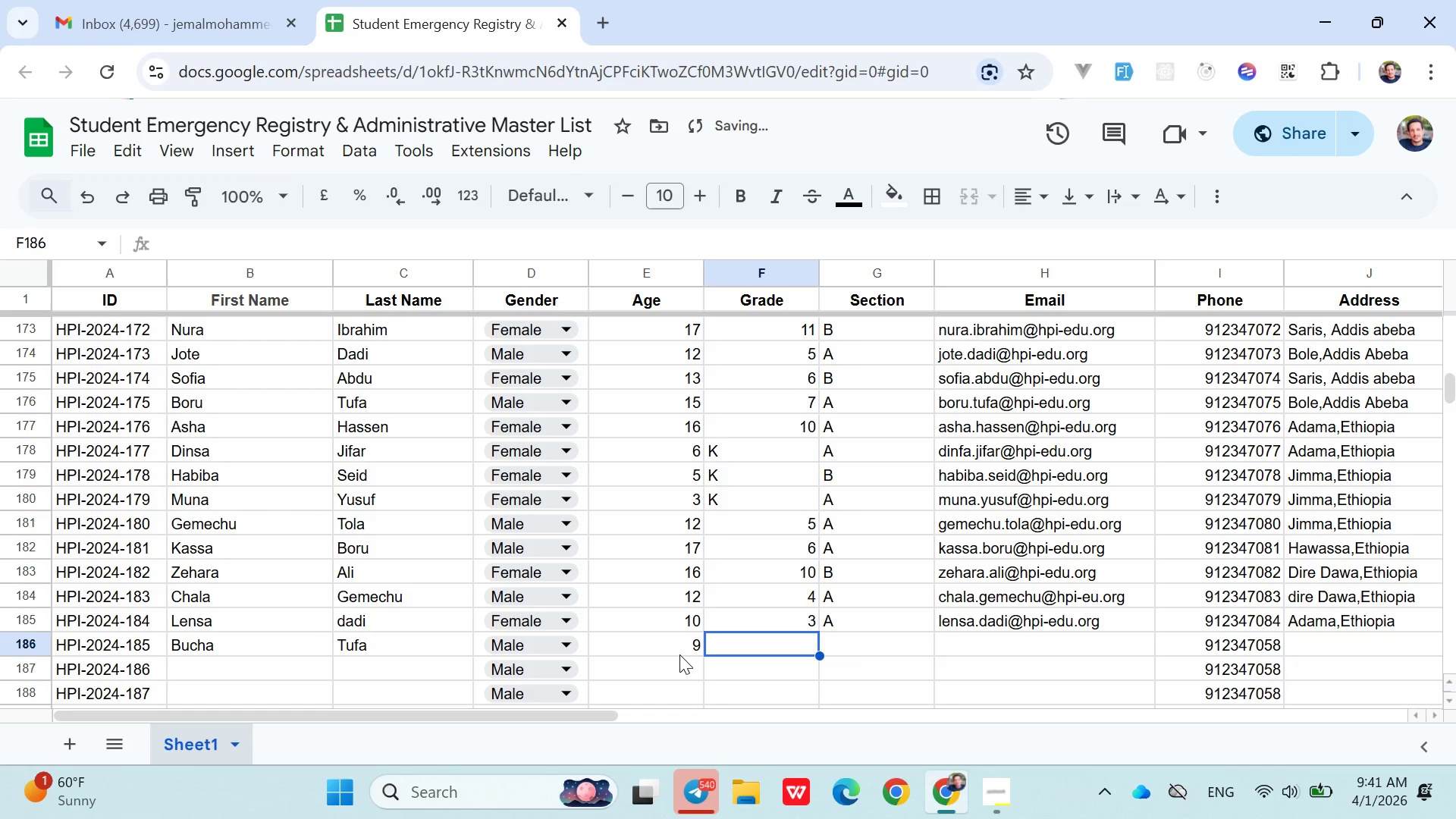 
key(2)
 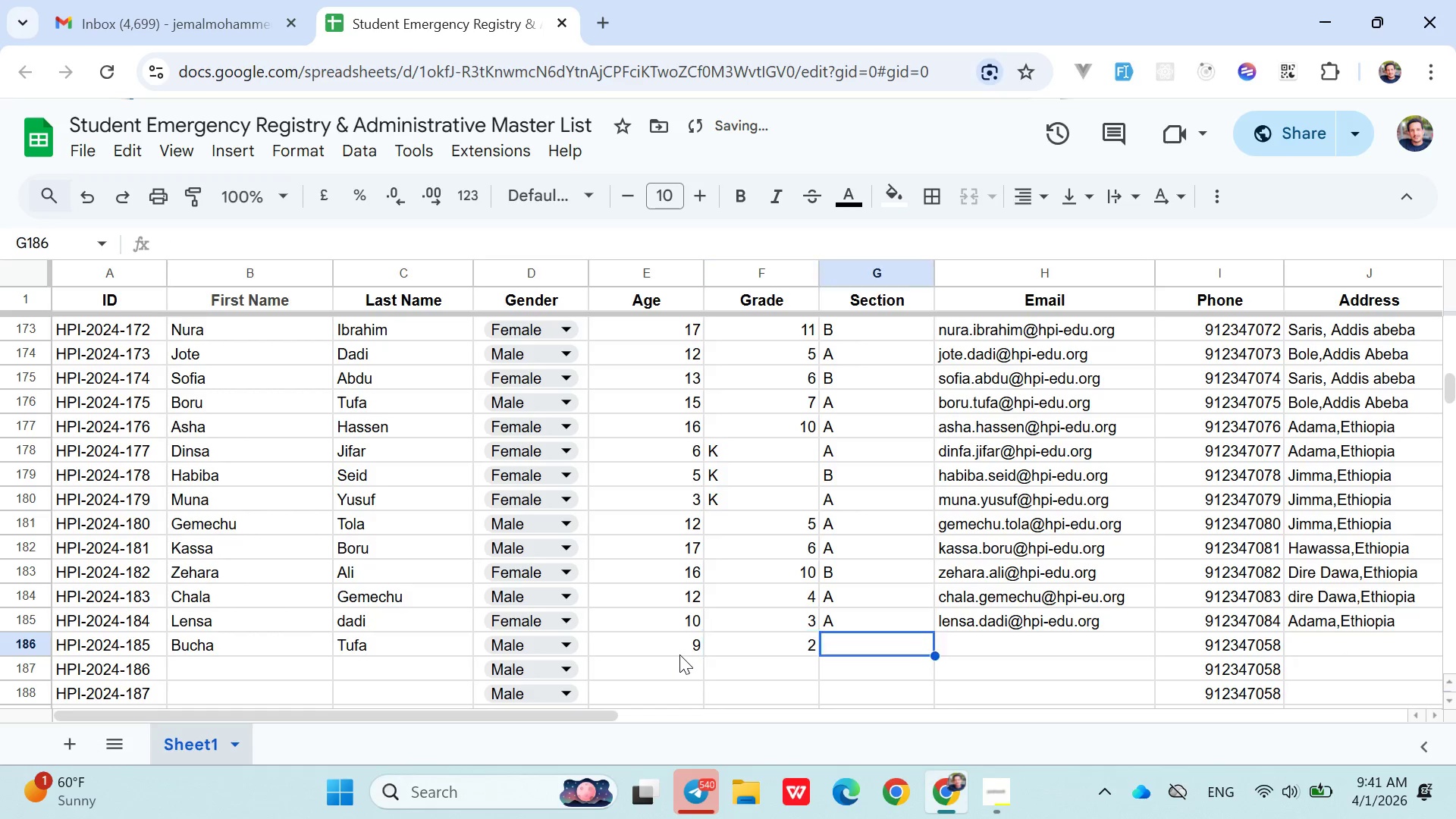 
key(ArrowRight)
 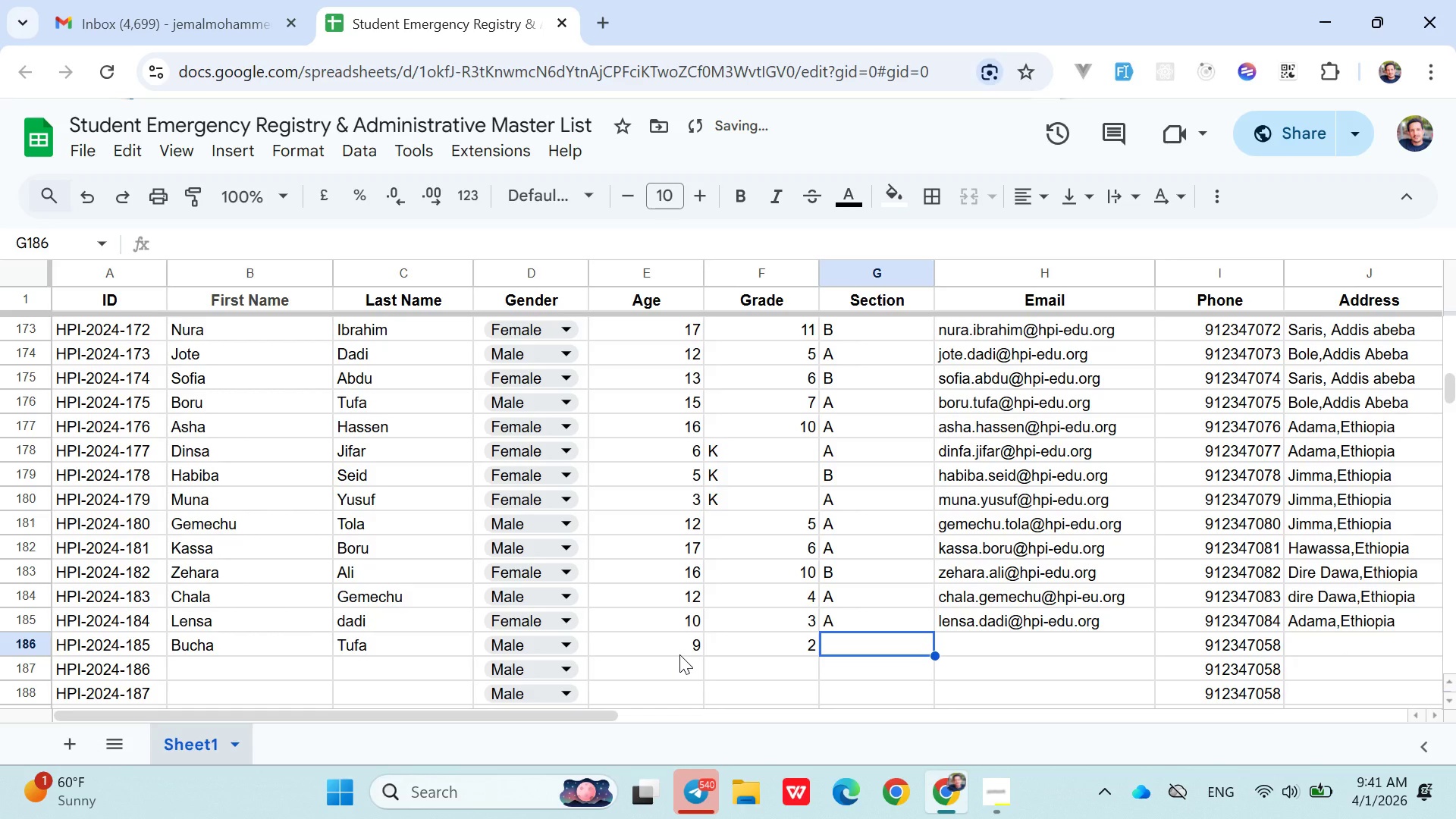 
key(Shift+B)
 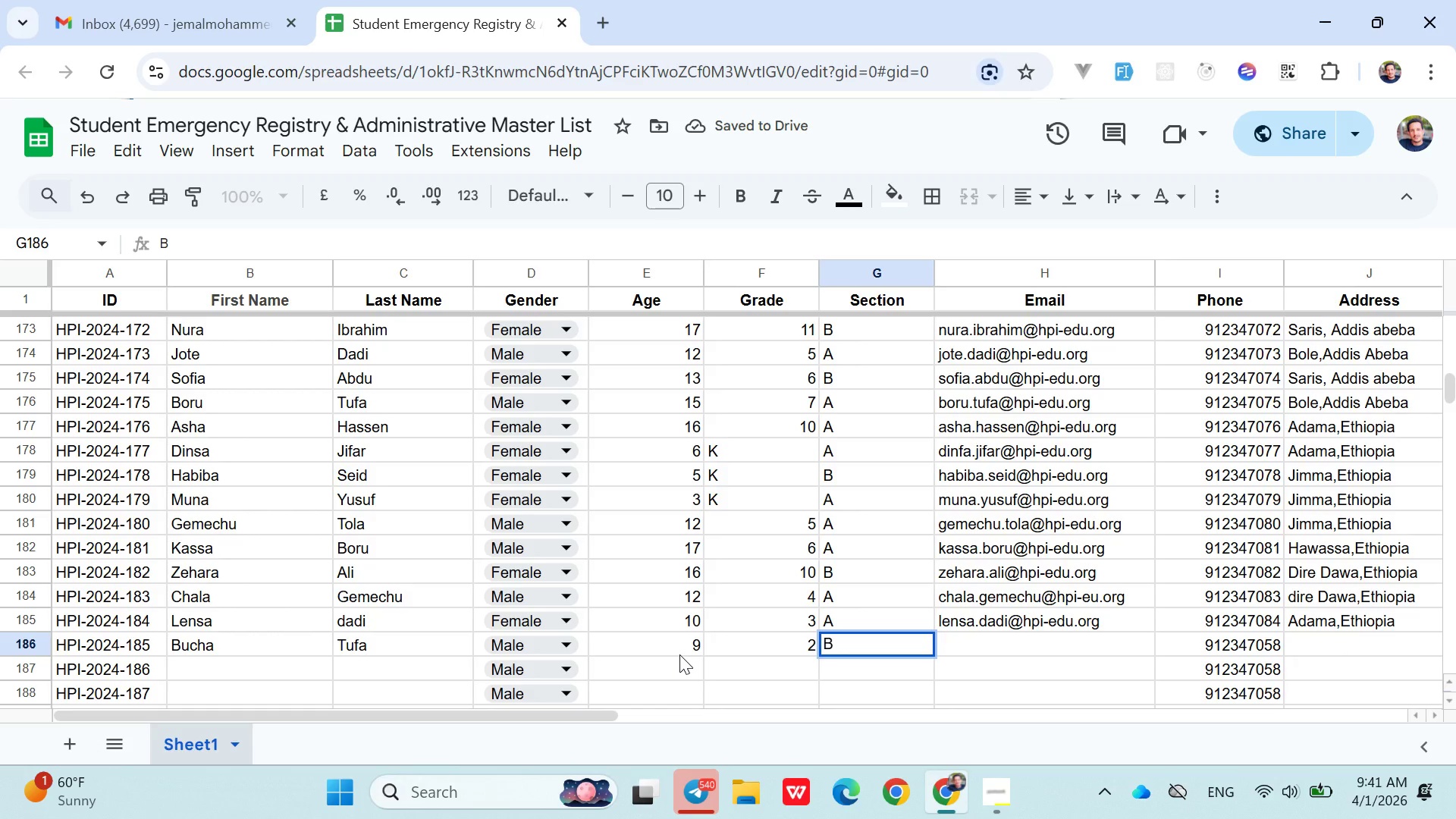 
key(Backspace)
 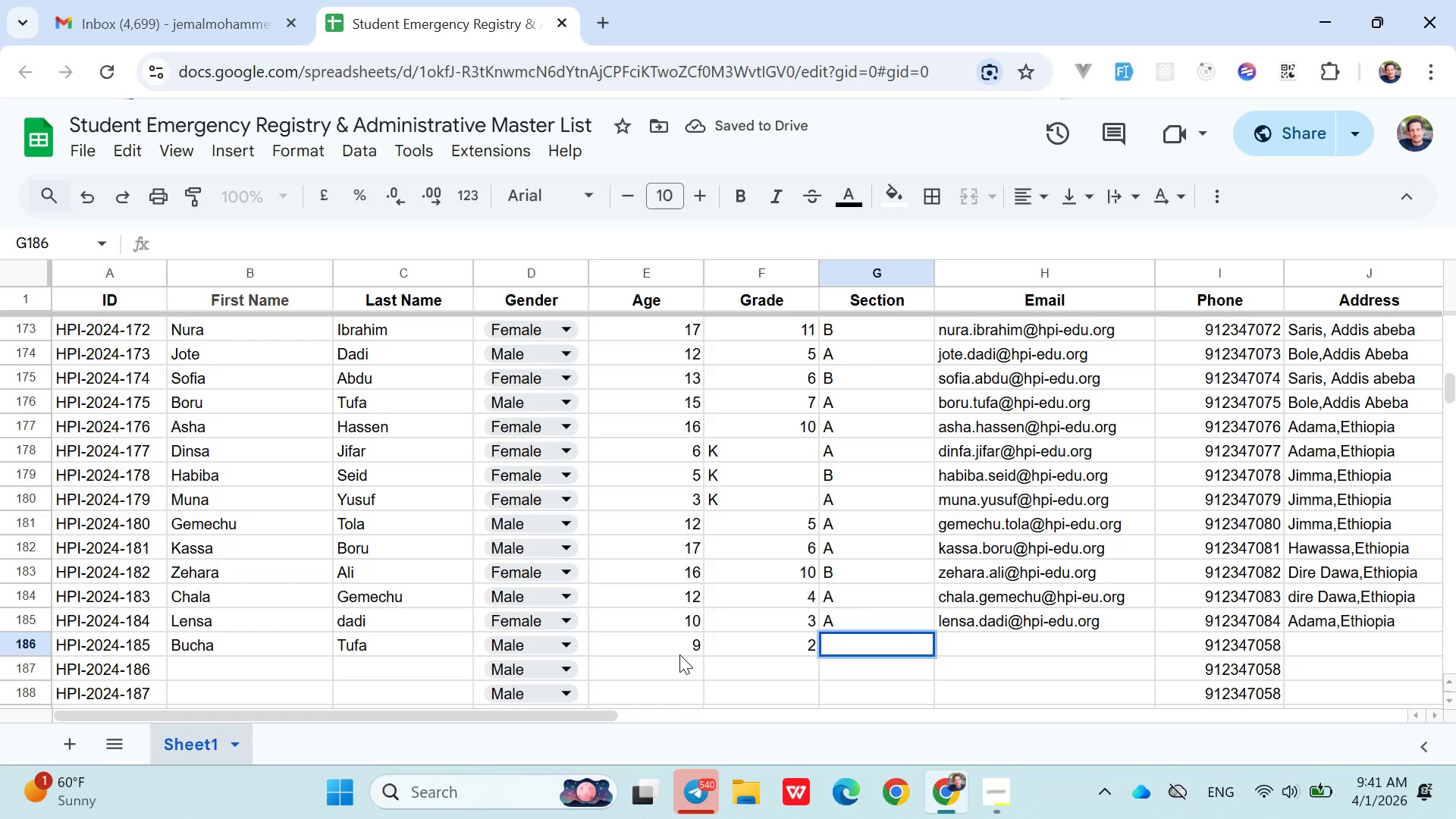 
key(Shift+ShiftLeft)
 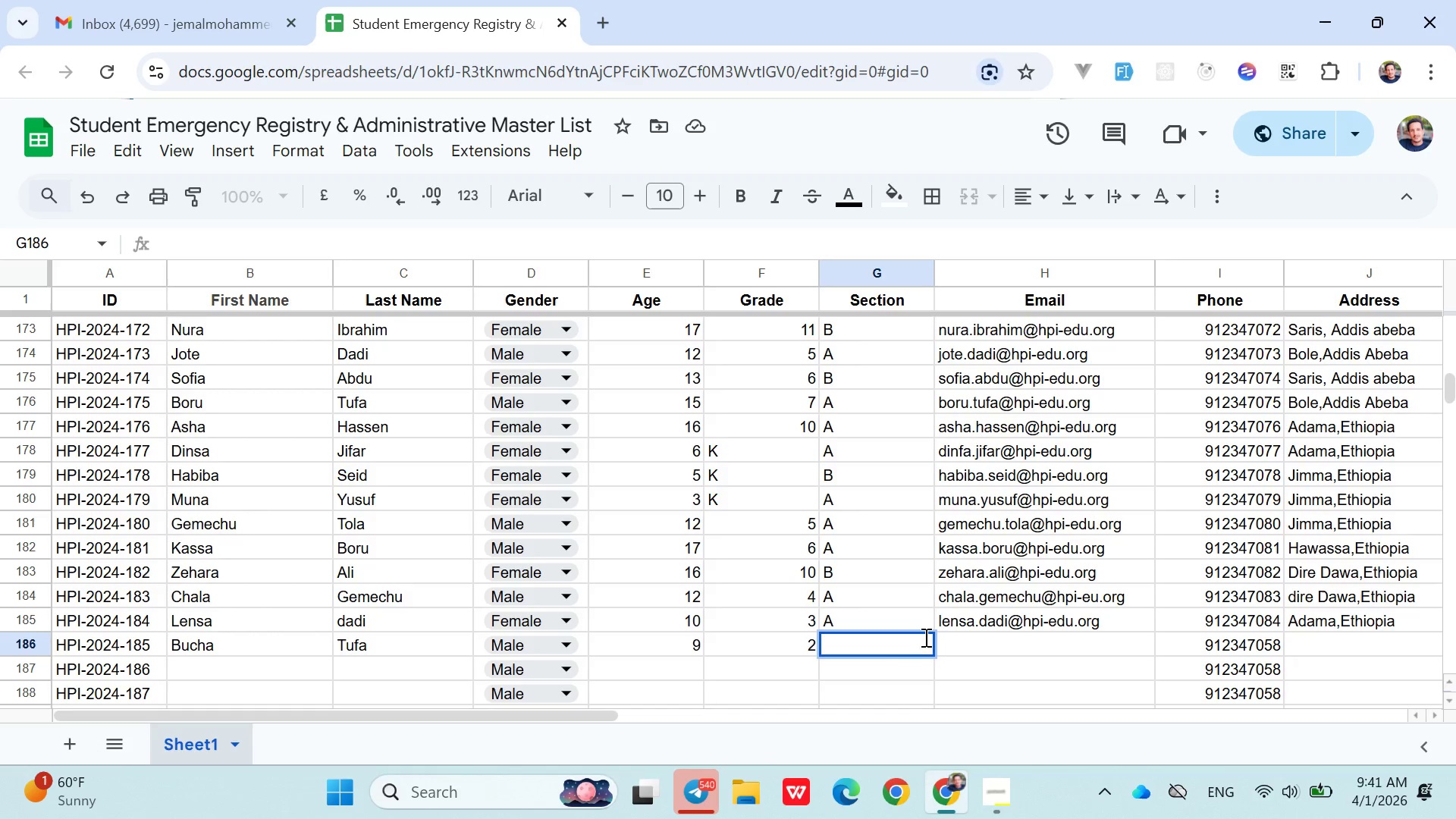 
key(Shift+ShiftLeft)
 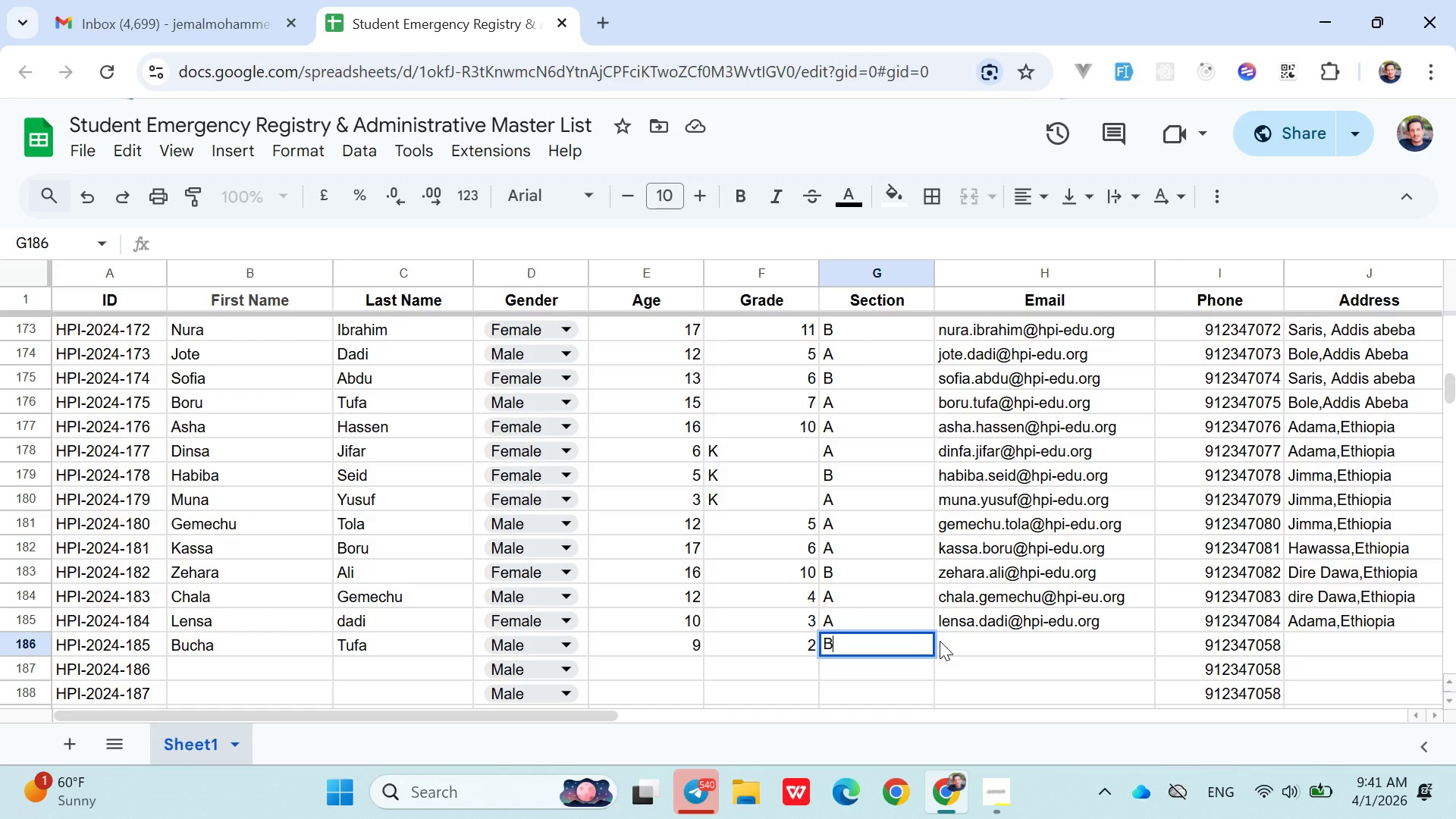 
key(Shift+B)
 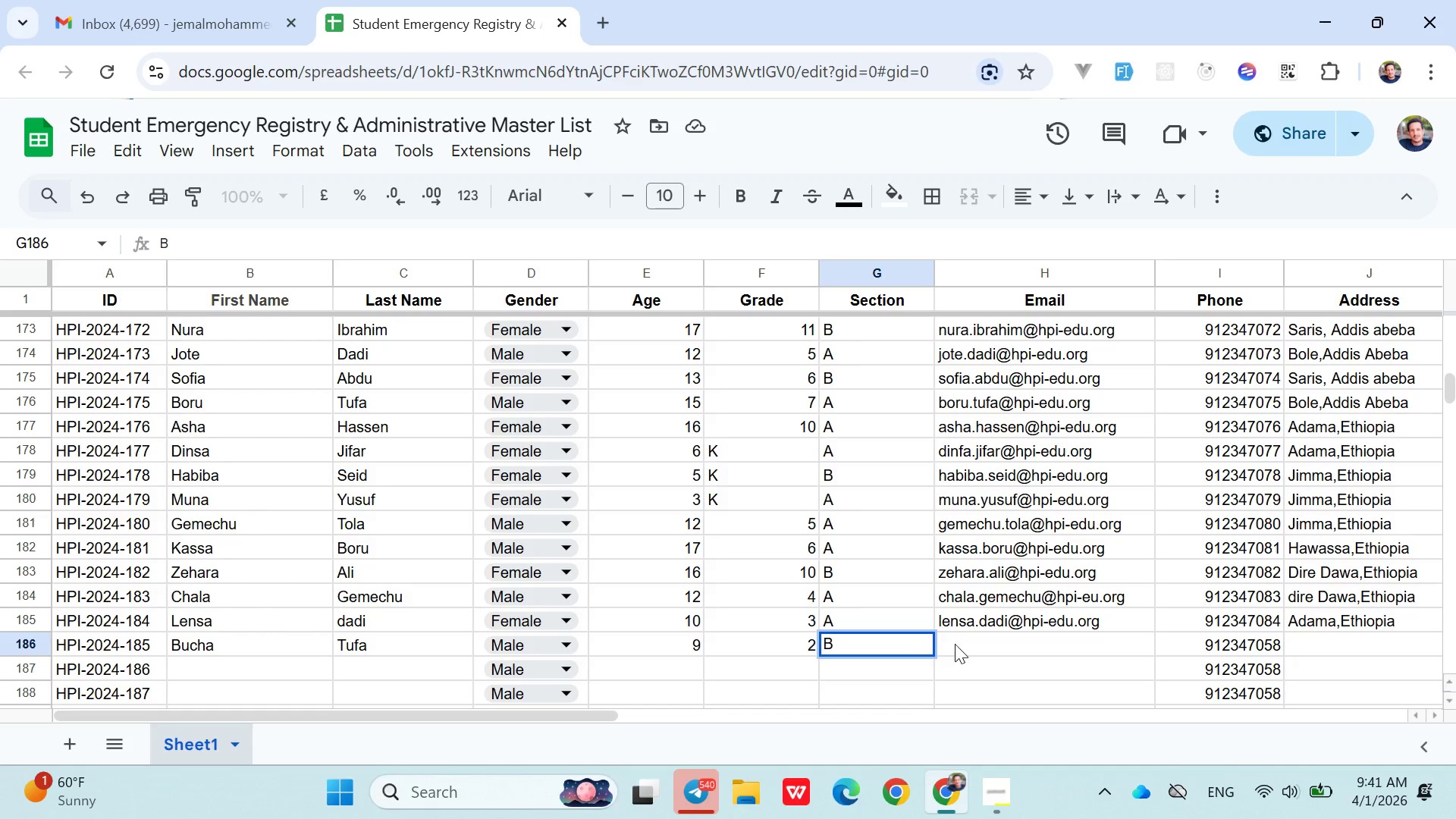 
left_click([956, 644])
 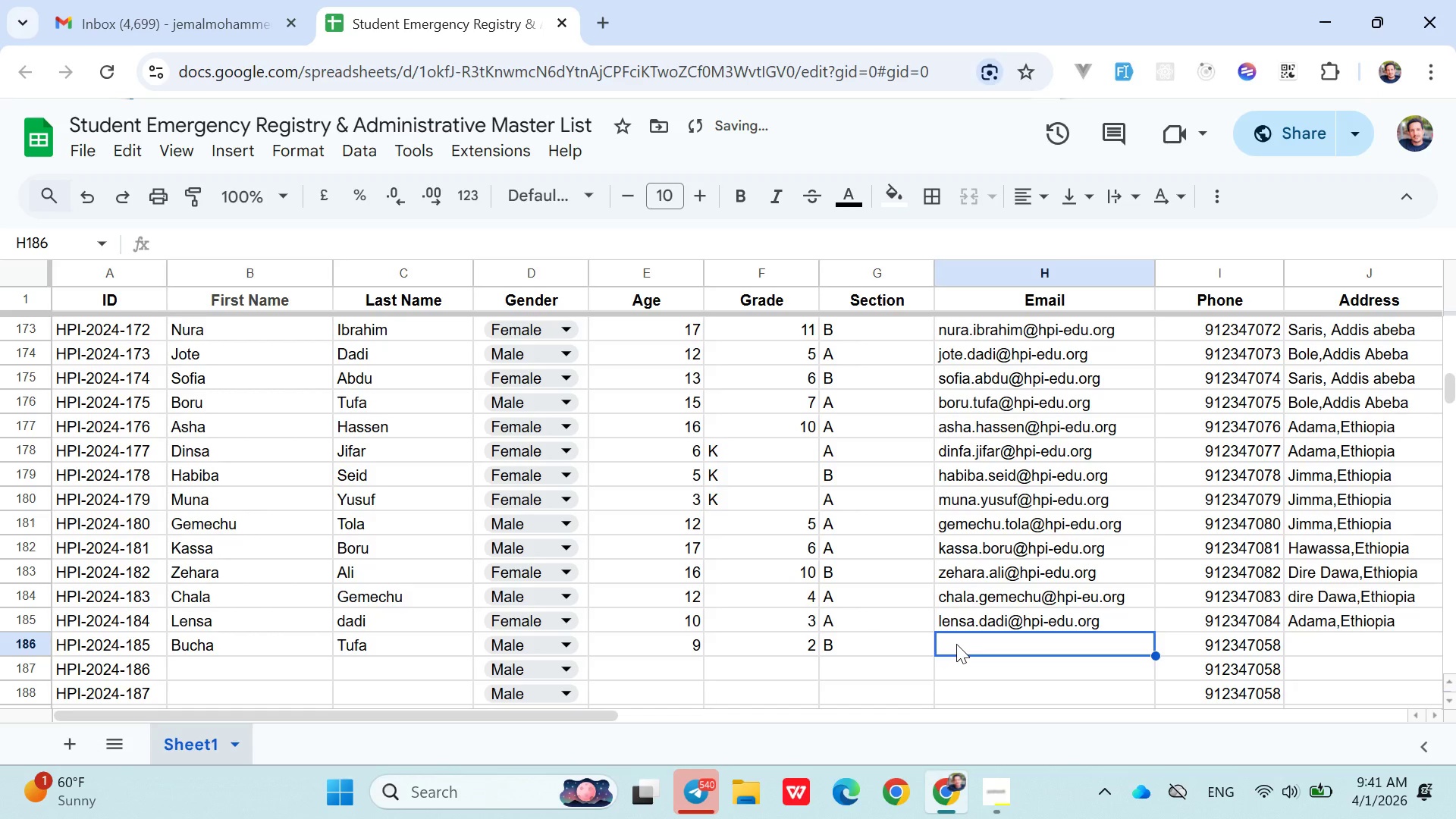 
type(bucha.tufa@hpi-edu.org)
 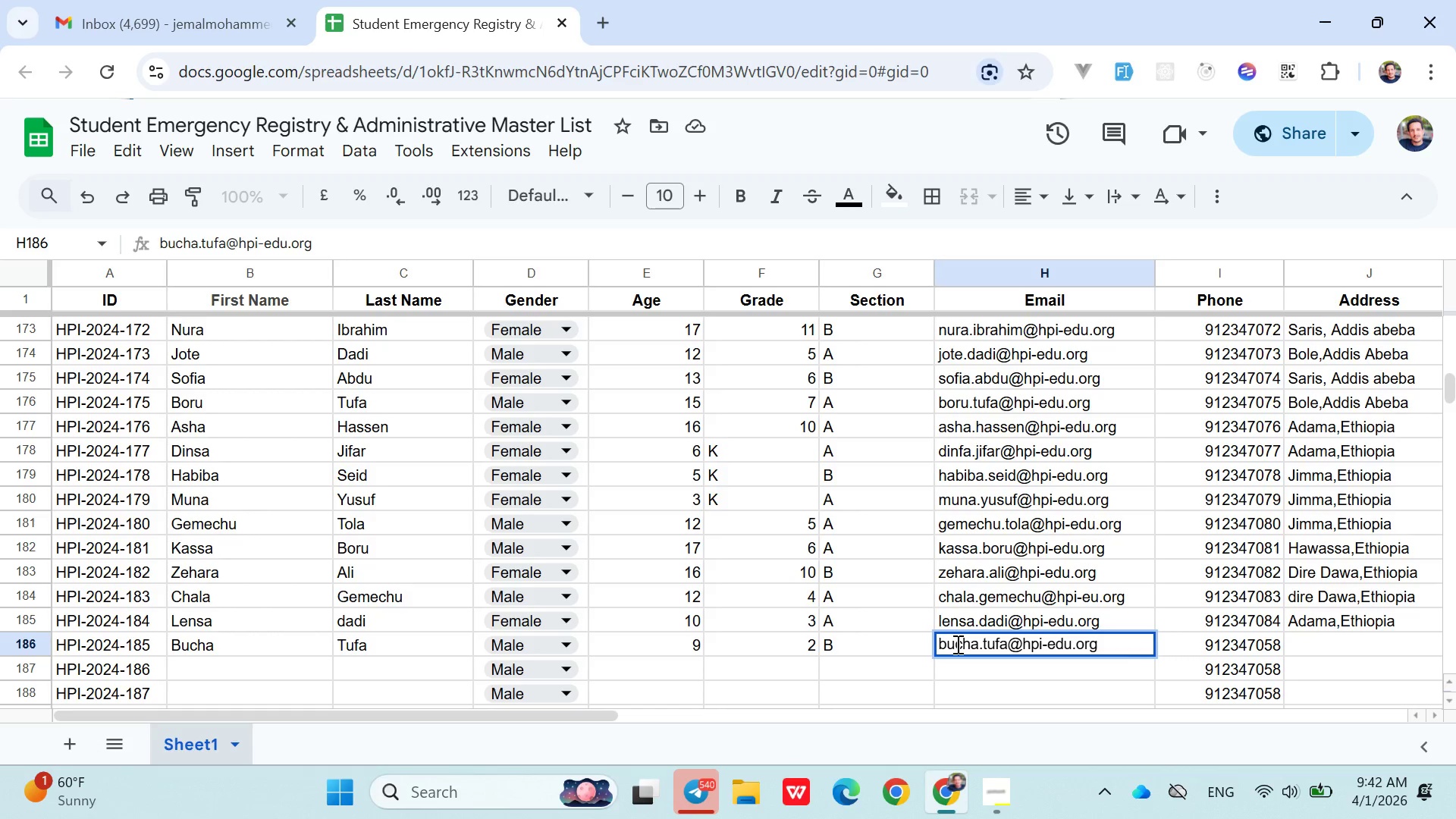 
double_click([1247, 642])
 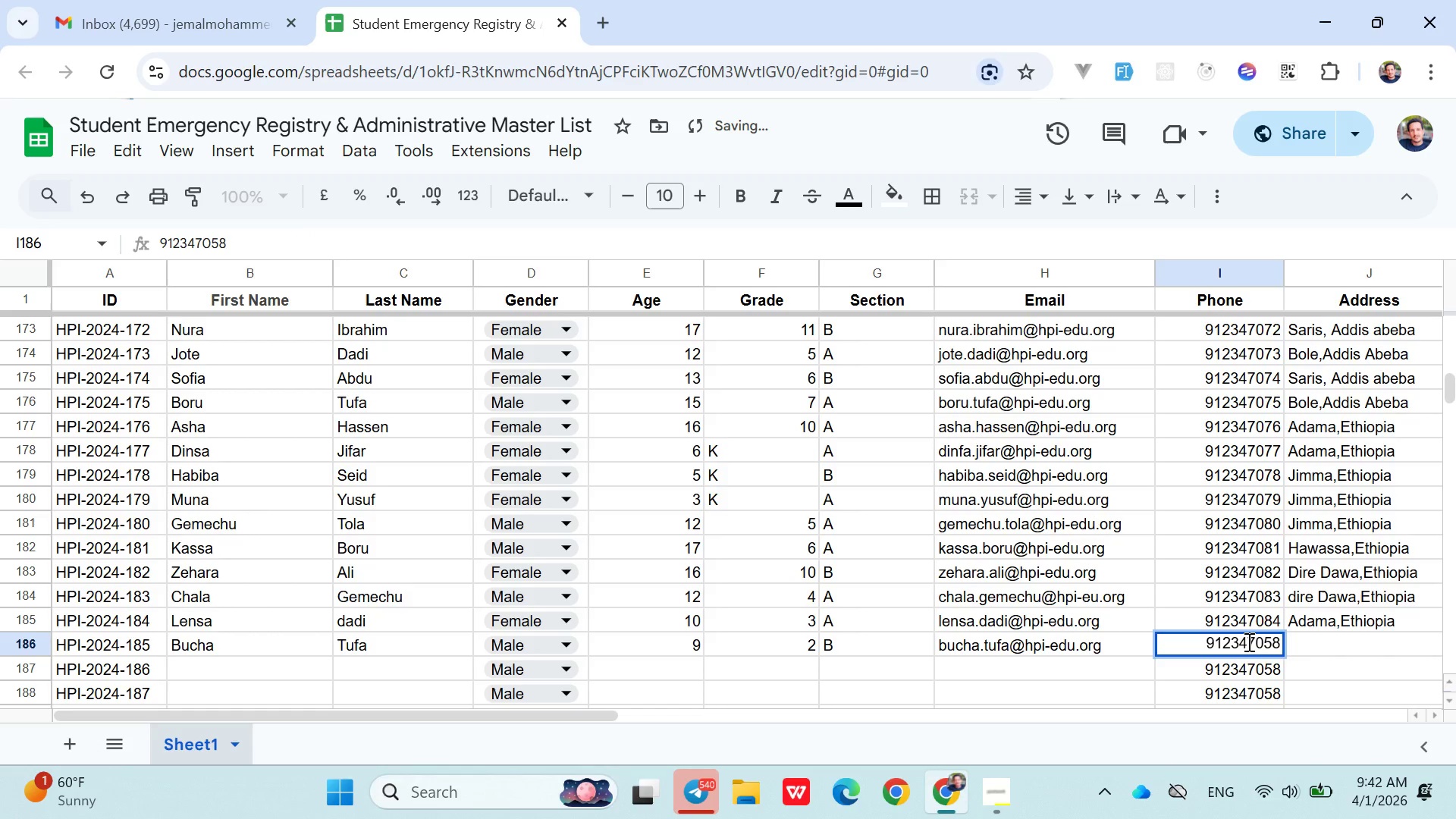 
key(Backspace)
key(Backspace)
type(85)
 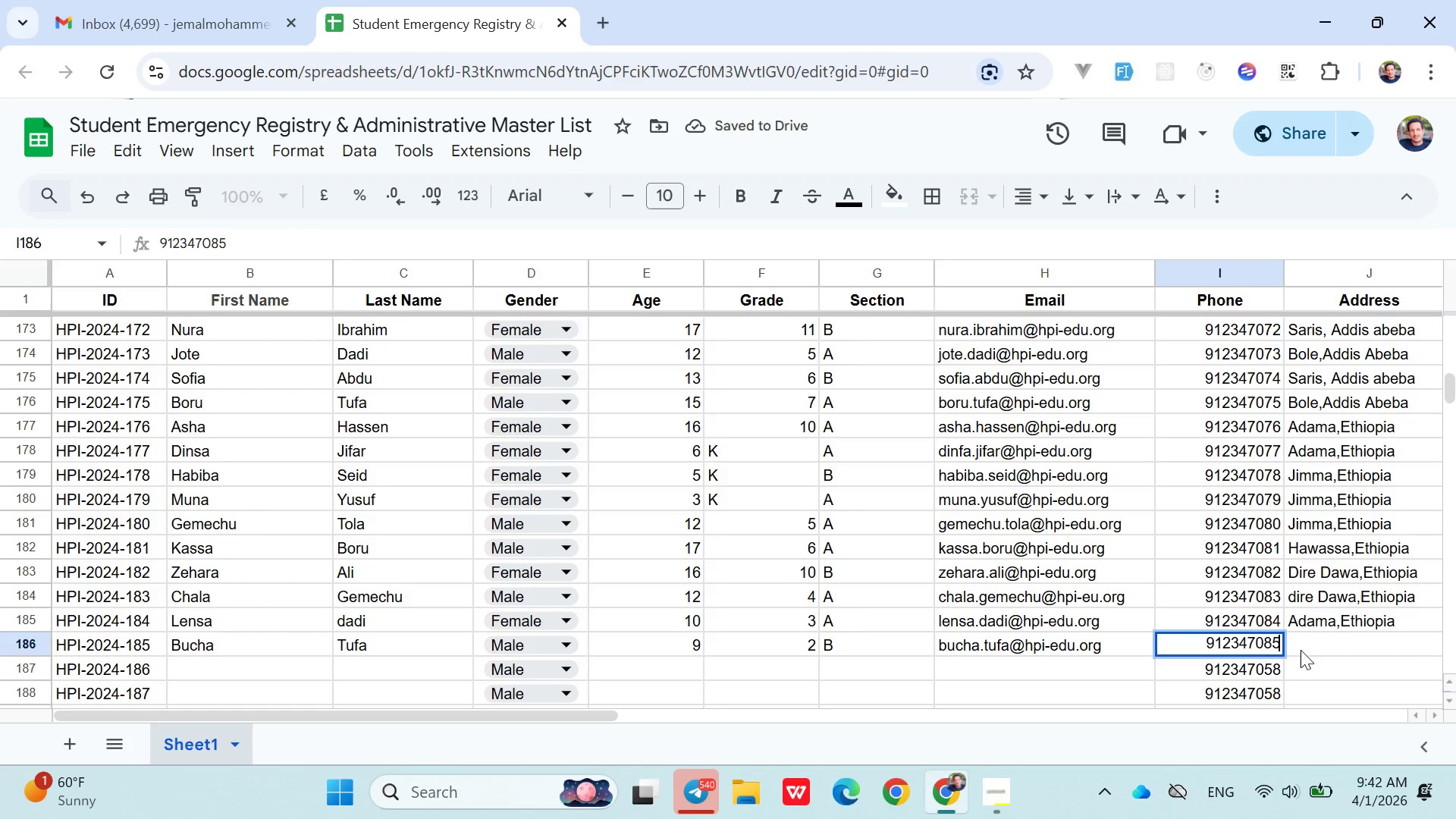 
left_click([1323, 642])
 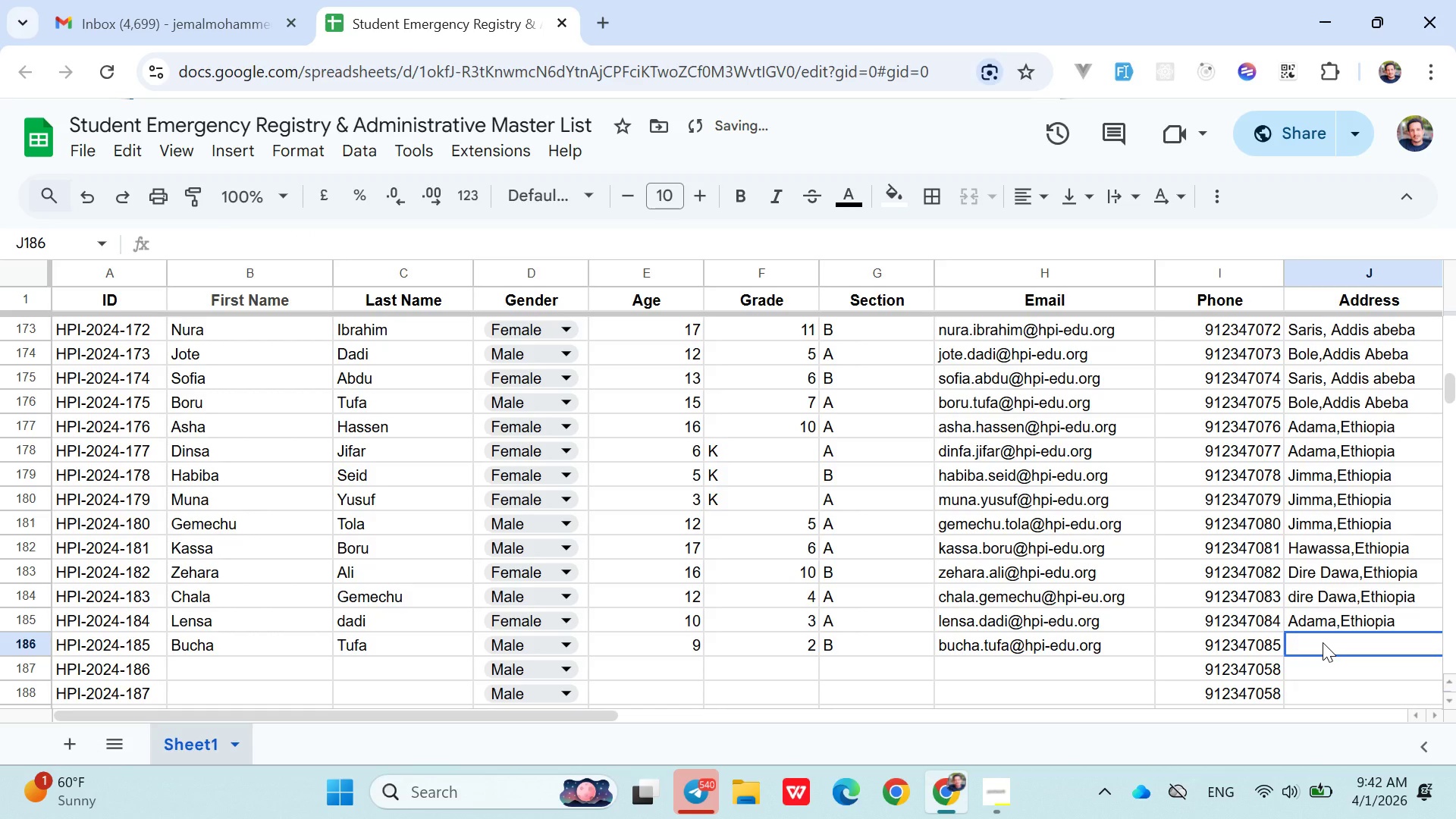 
type(Has)
 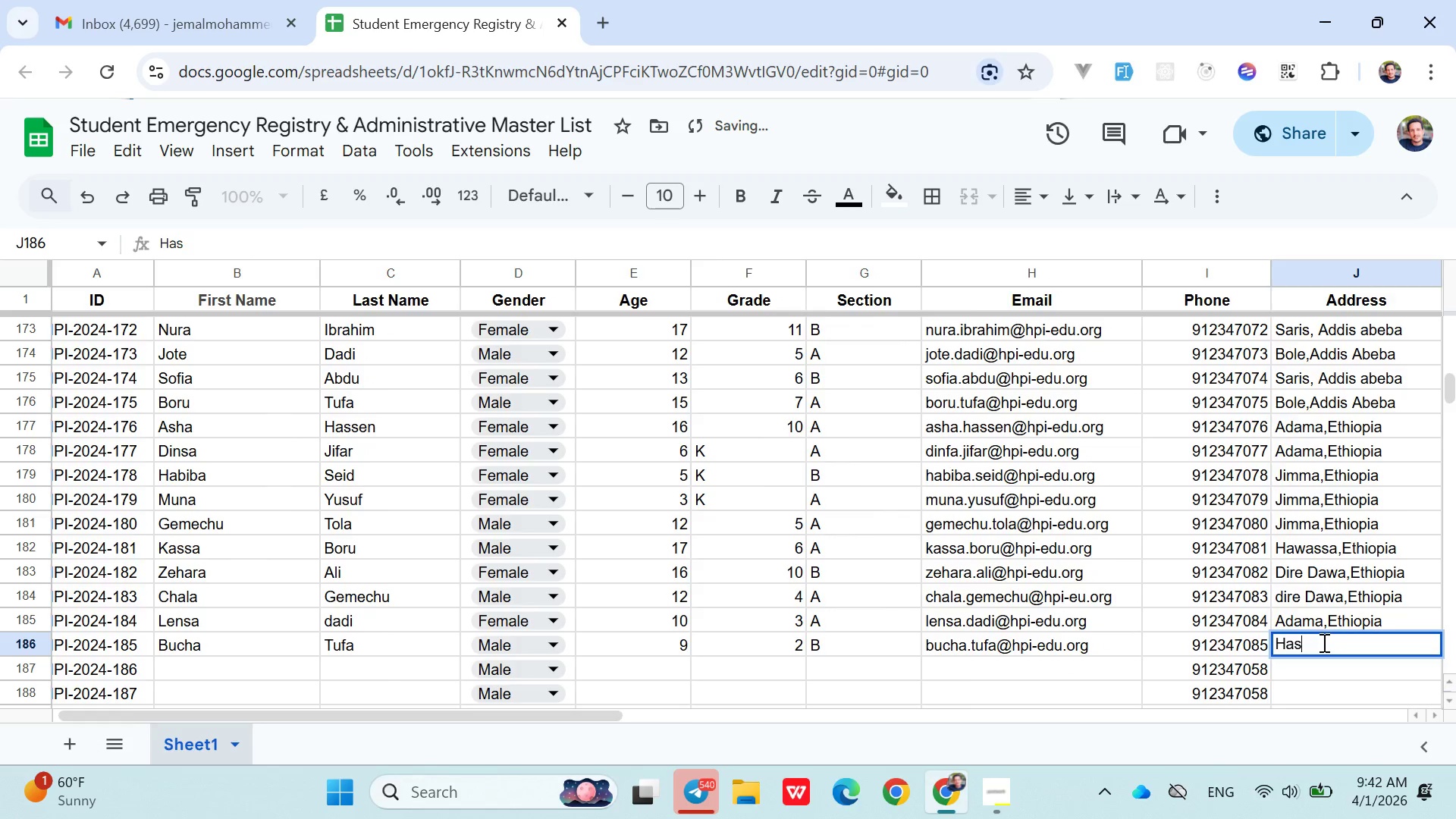 
key(ArrowRight)
 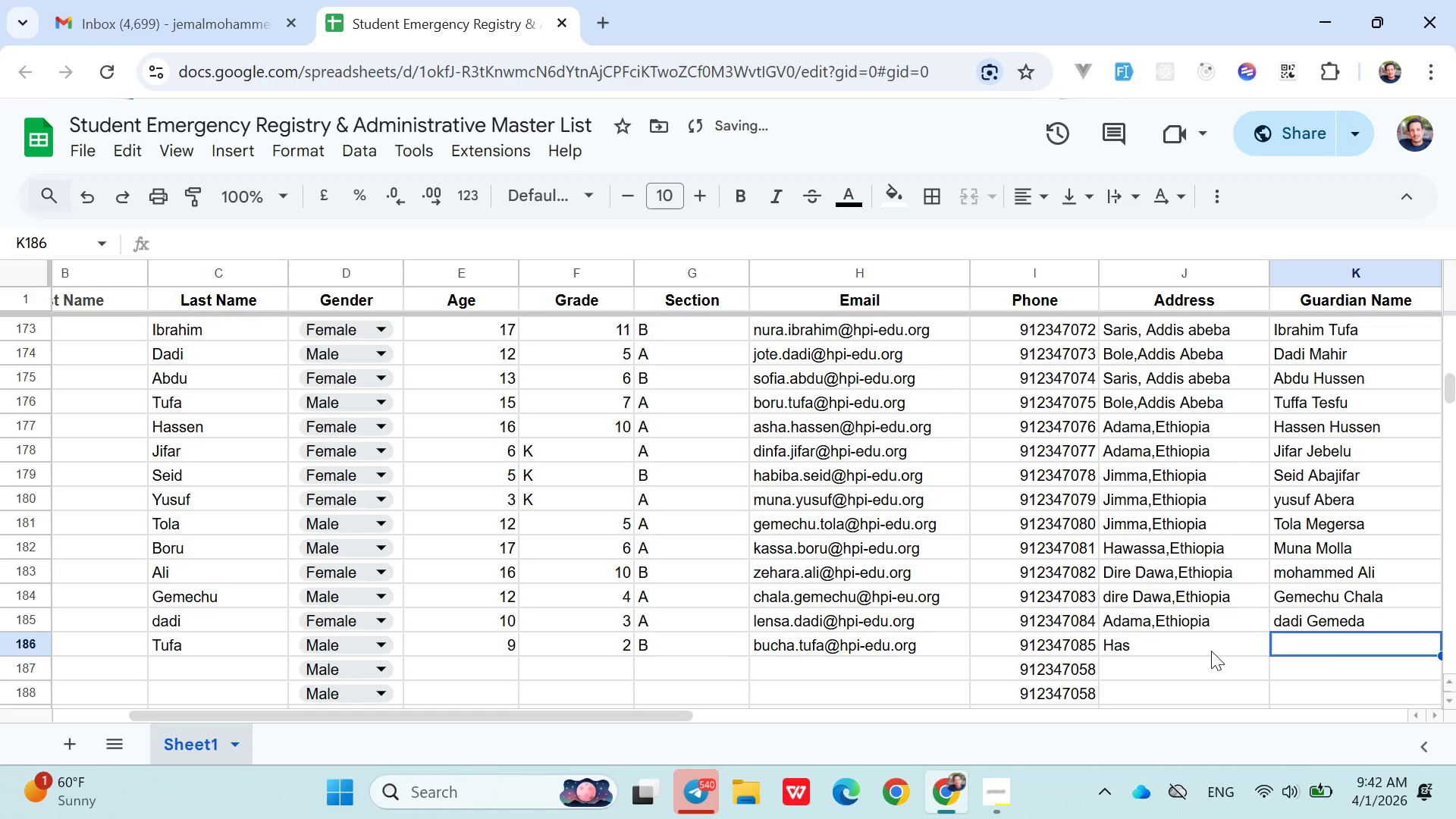 
double_click([1190, 649])
 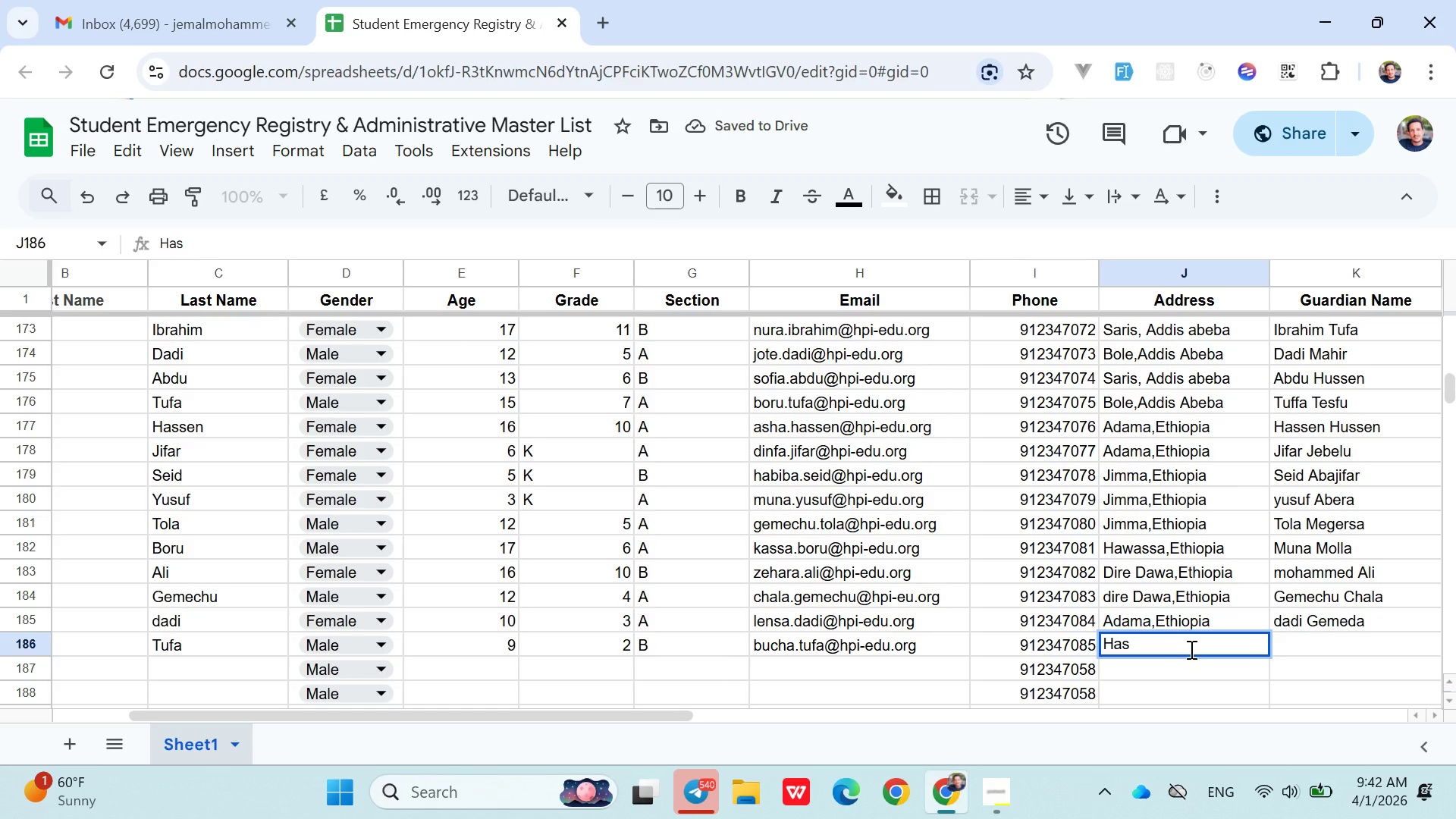 
double_click([1190, 649])
 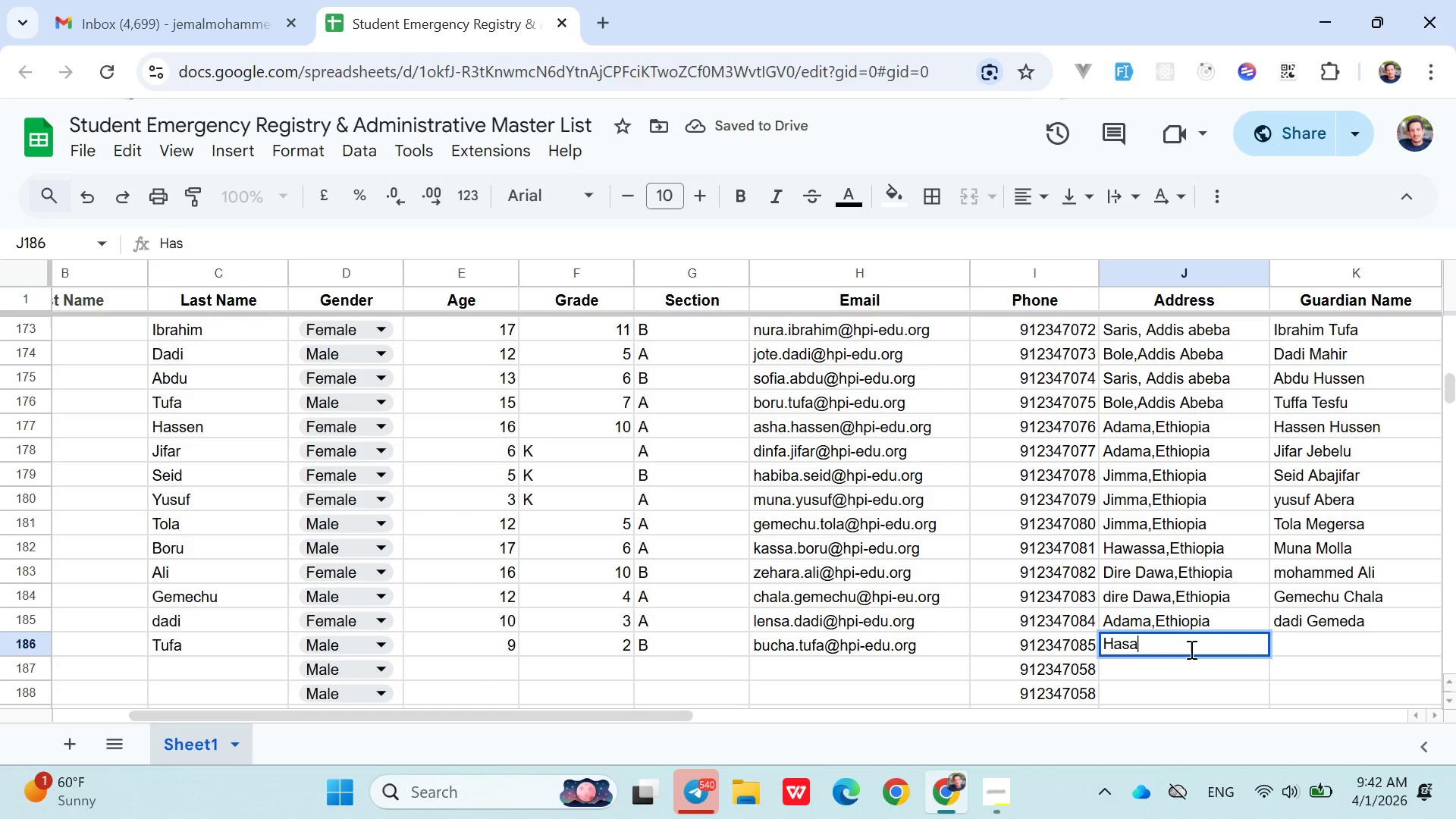 
type(a)
key(Backspace)
type(wa)
key(Backspace)
key(Backspace)
key(Backspace)
key(Backspace)
type(a)
 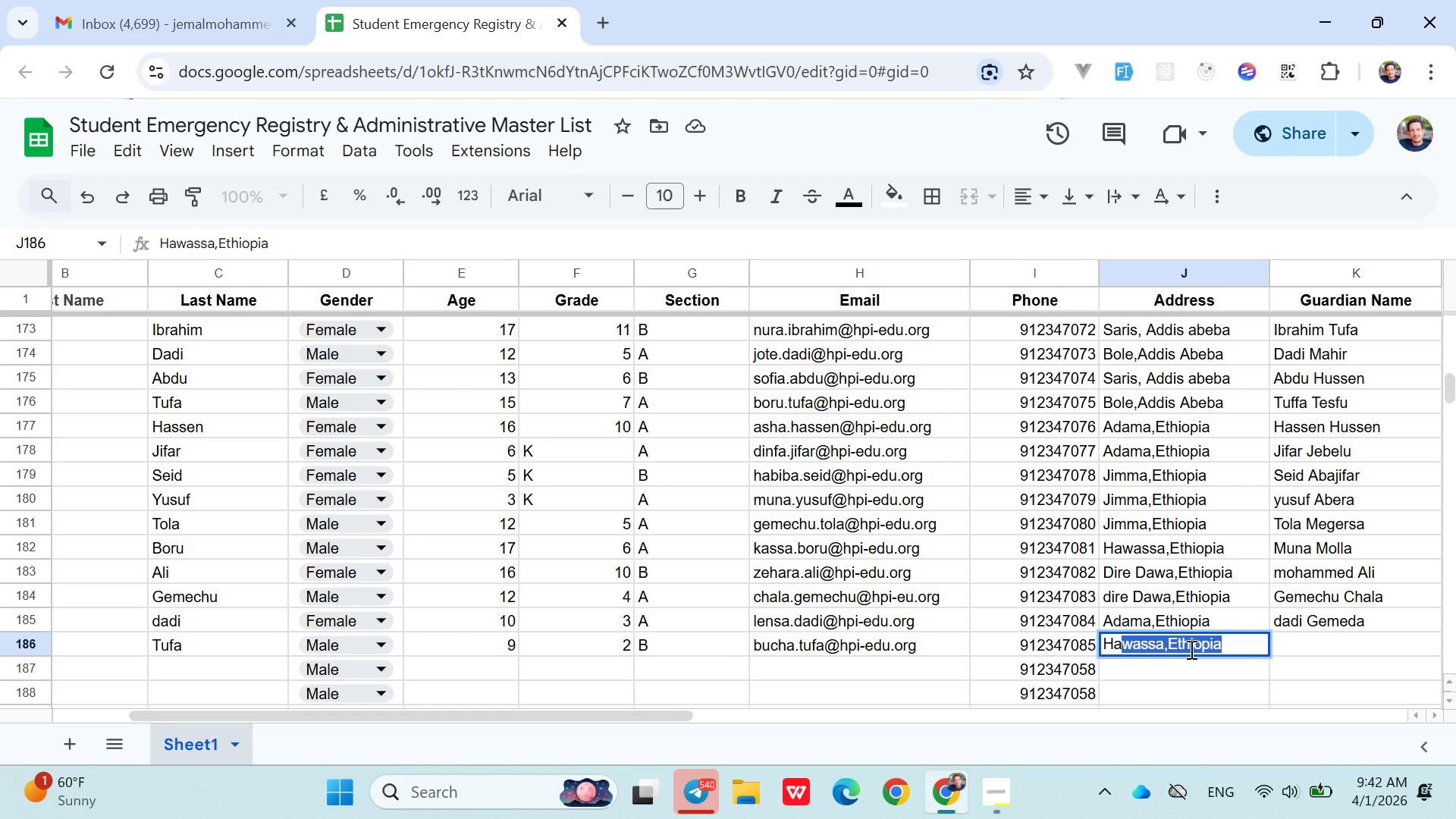 
key(ArrowRight)
 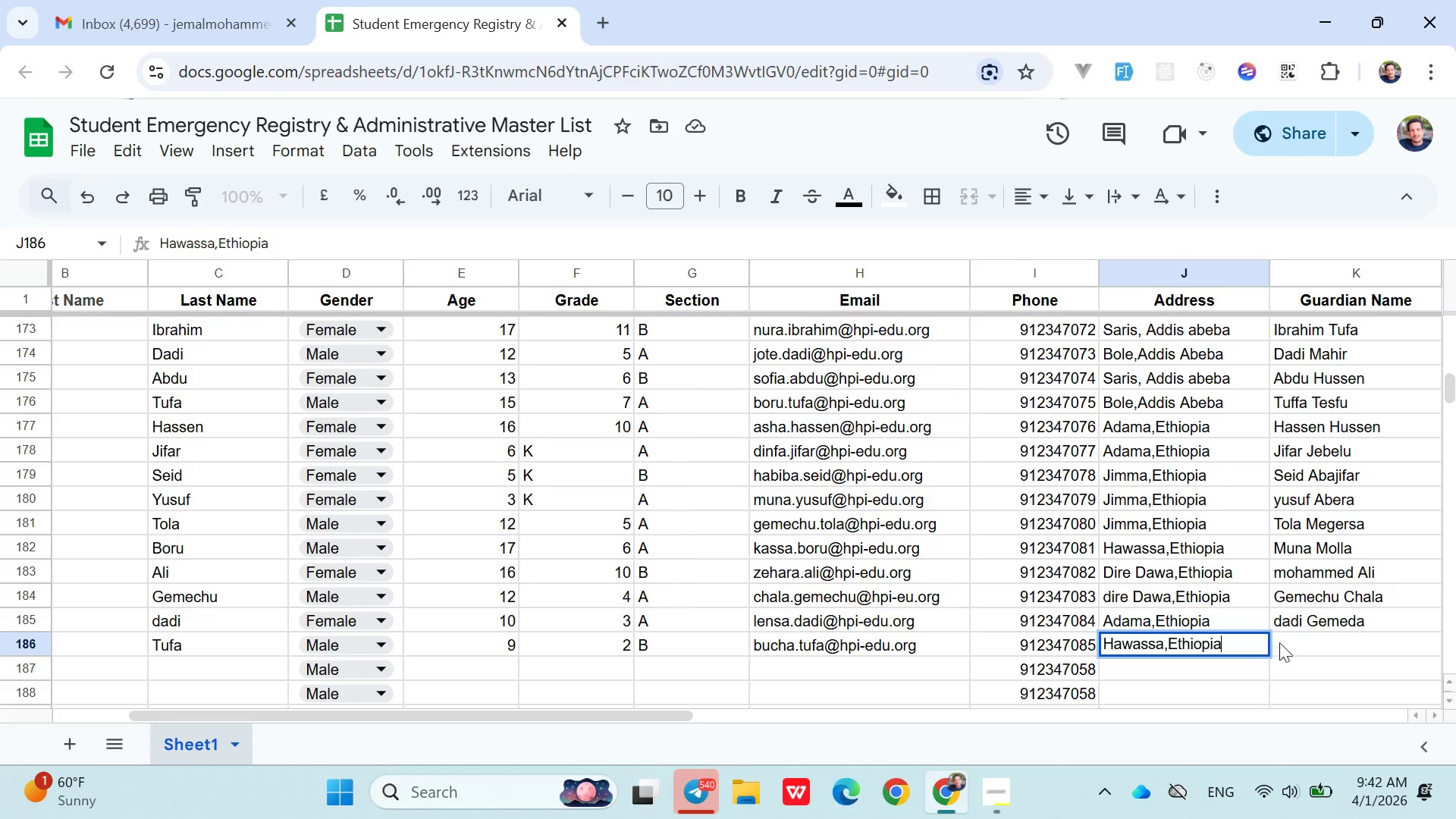 
left_click([1302, 645])
 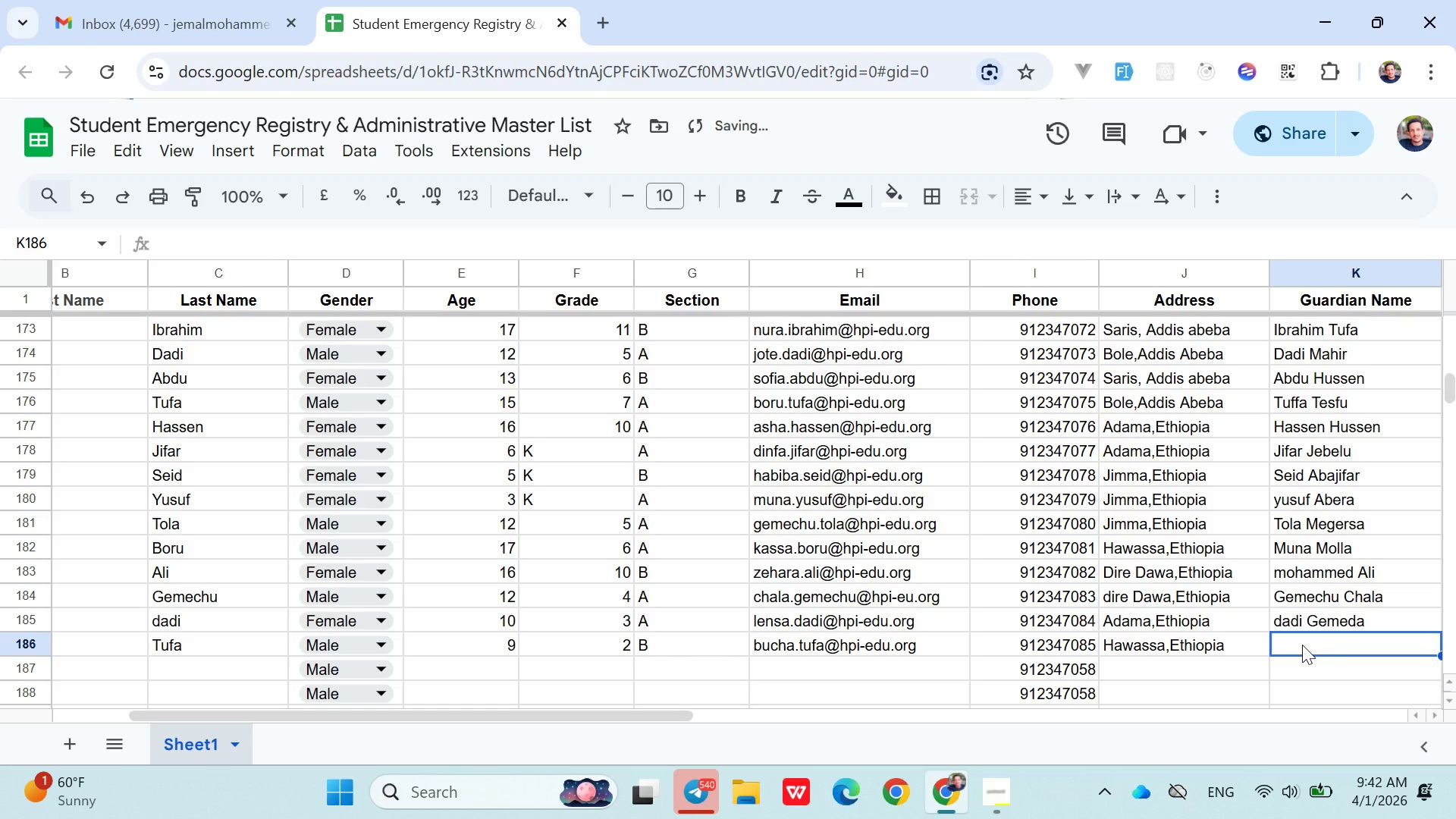 
type(G)
key(Backspace)
type(T)
key(Backspace)
type(Mahle )
key(Backspace)
 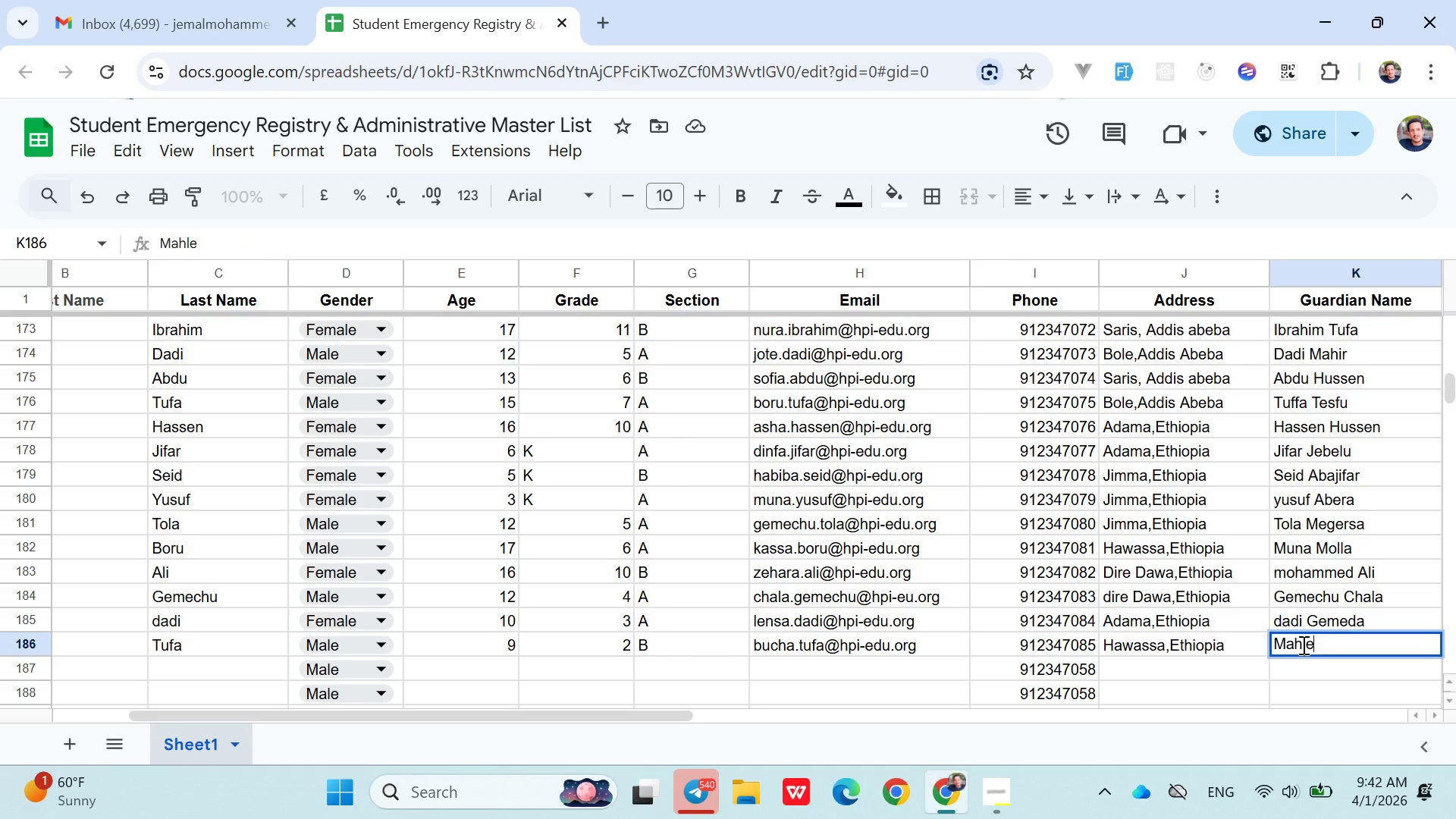 
type(t Gemeda)
 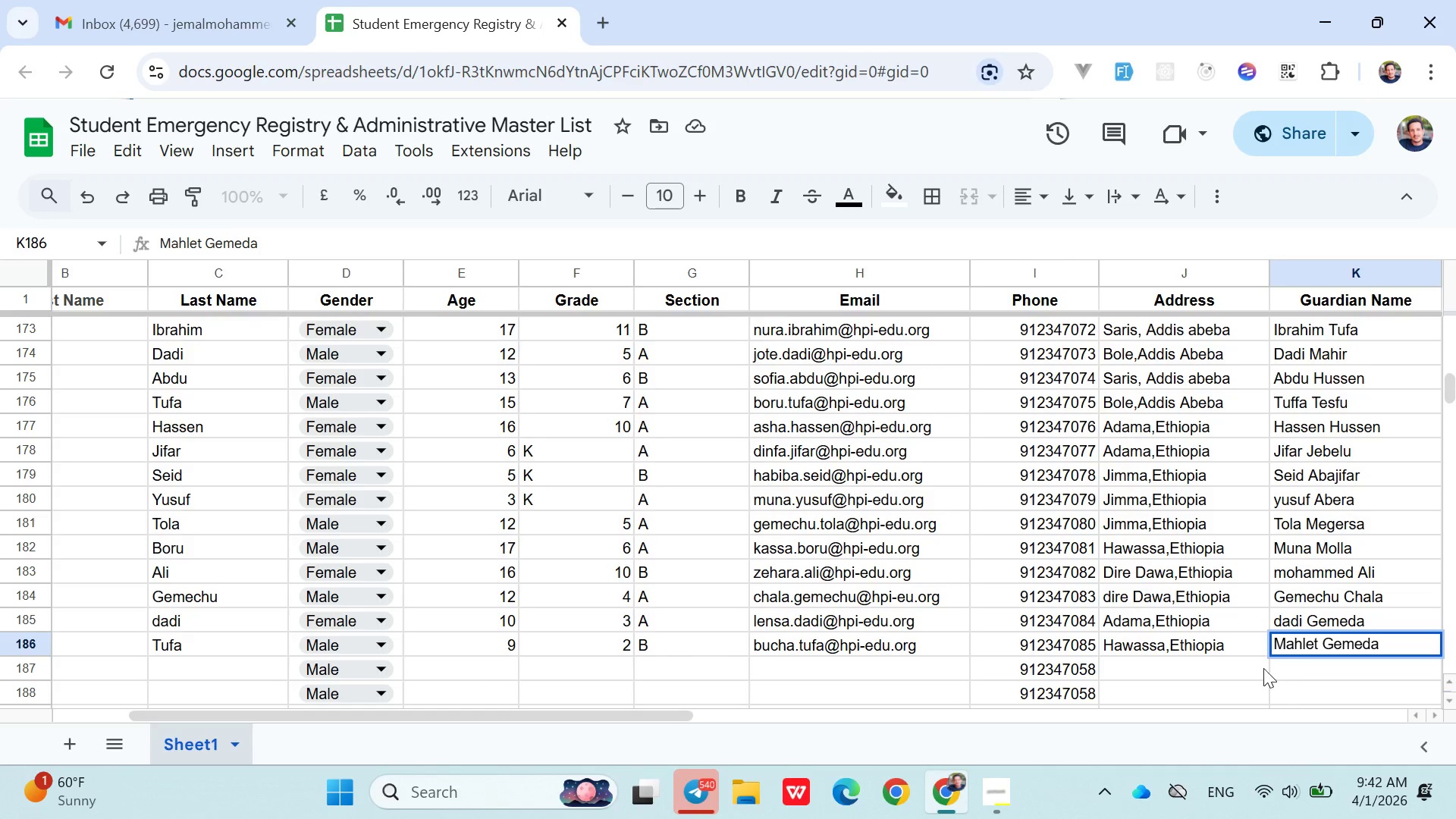 
left_click([1236, 644])
 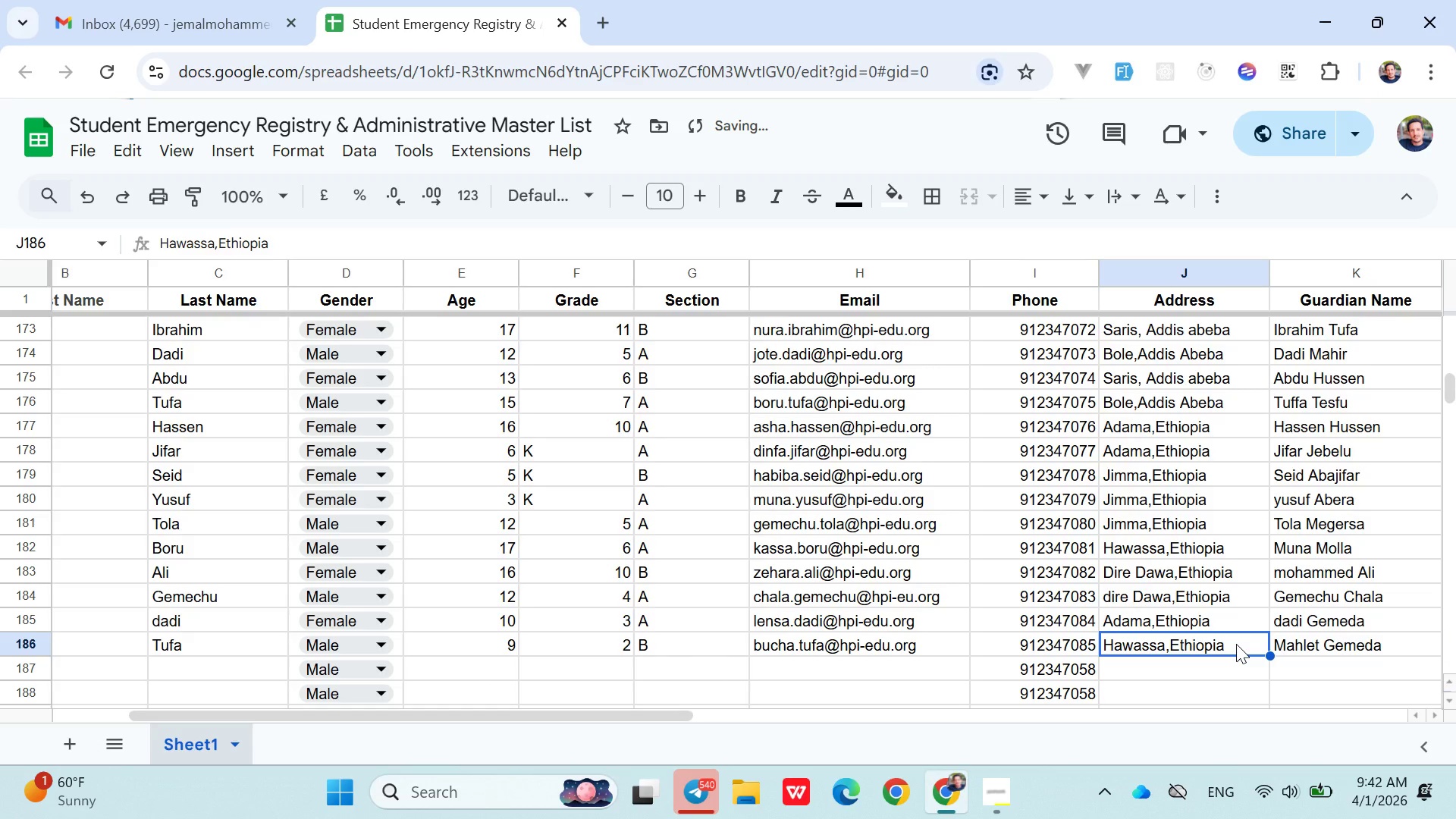 
key(ArrowRight)
 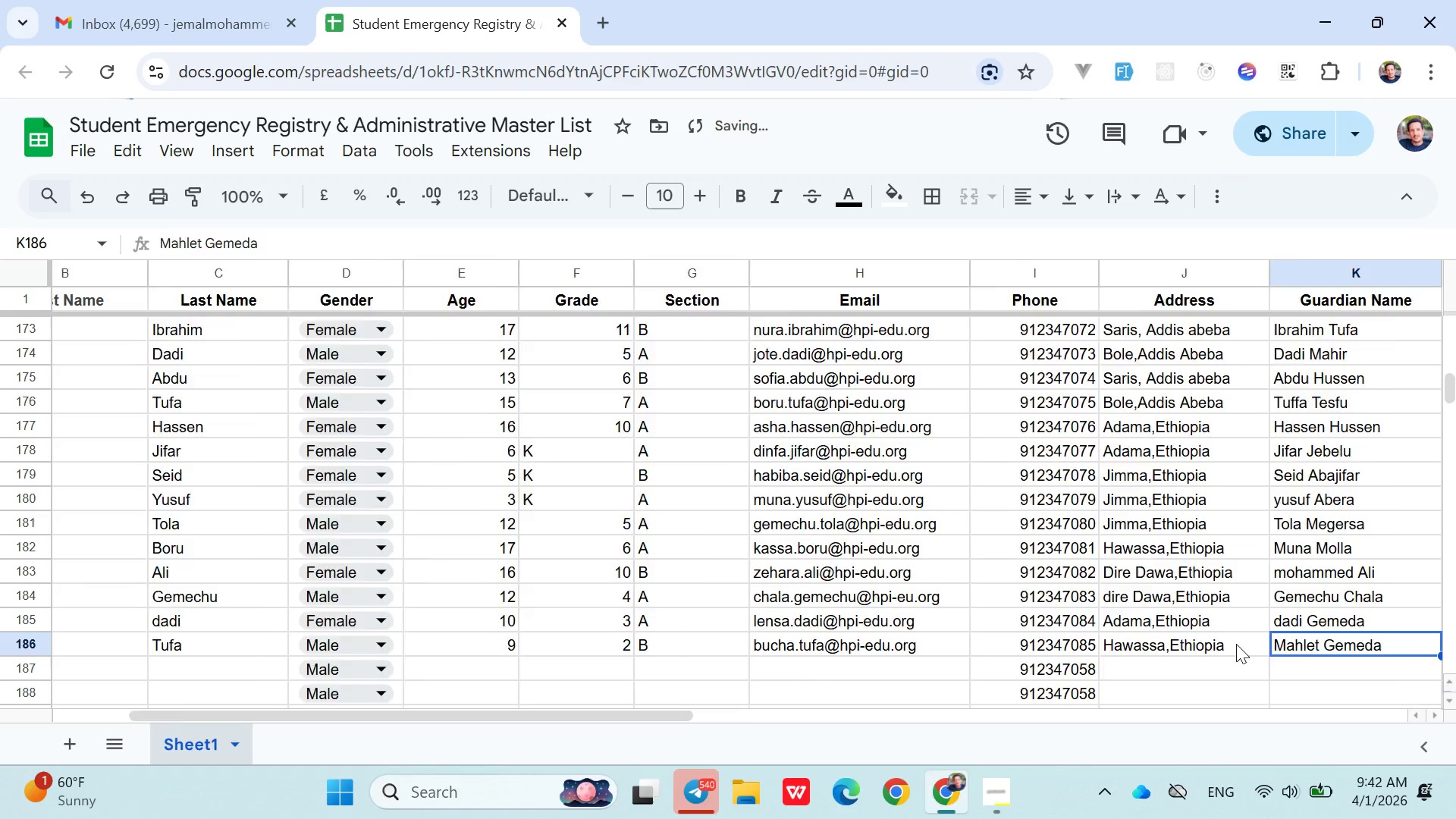 
key(ArrowRight)
 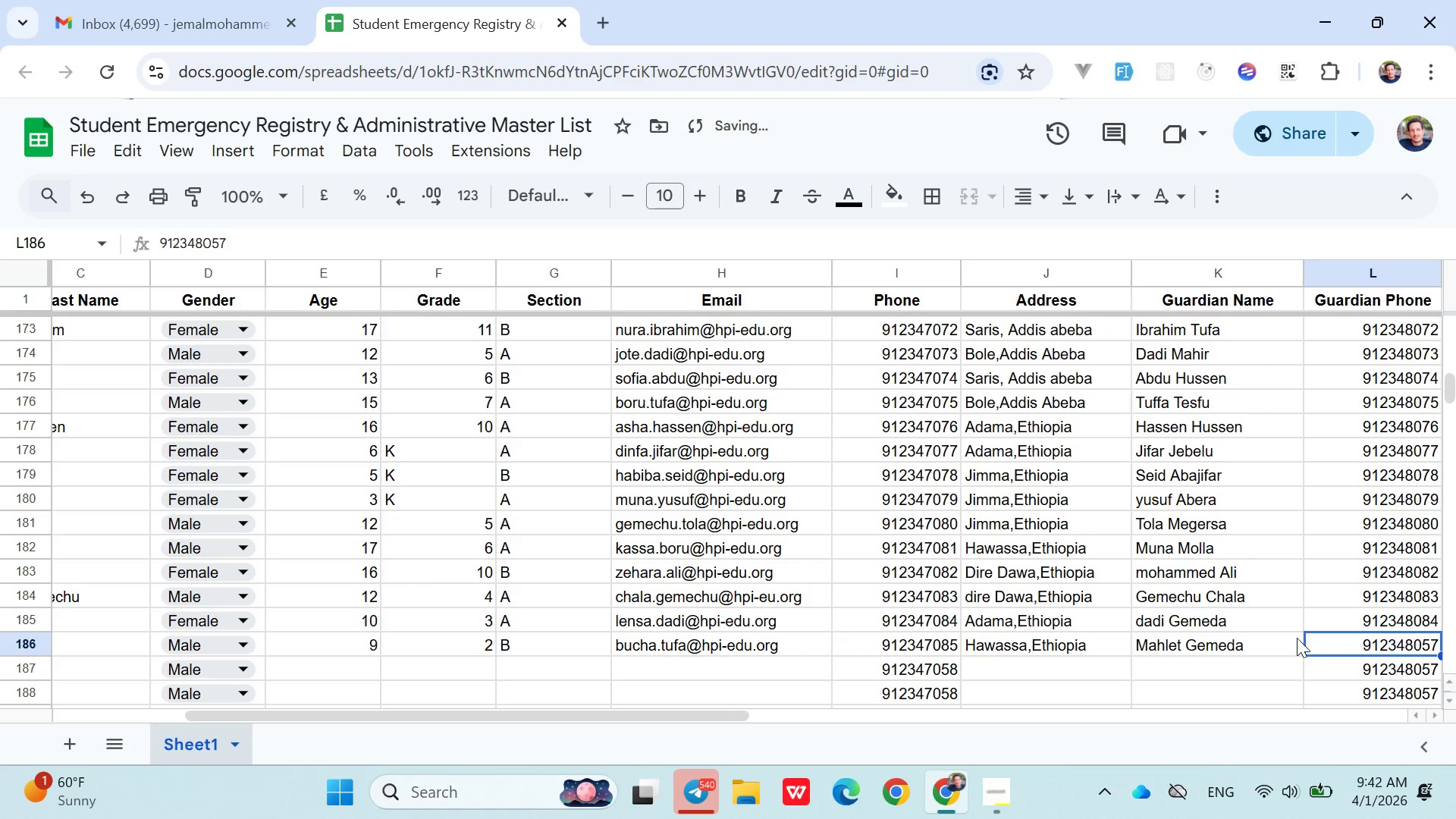 
double_click([1299, 638])
 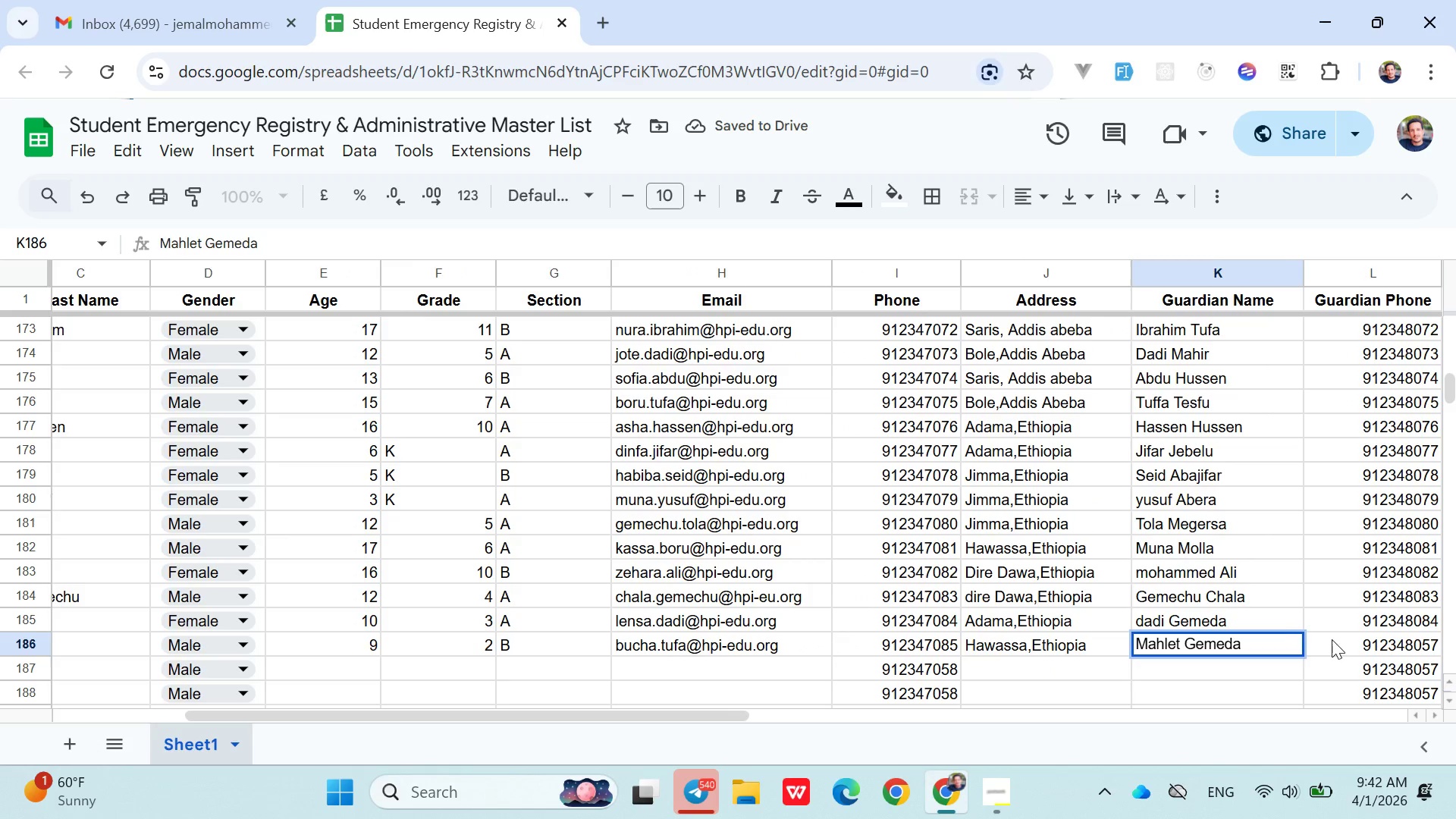 
double_click([1332, 639])
 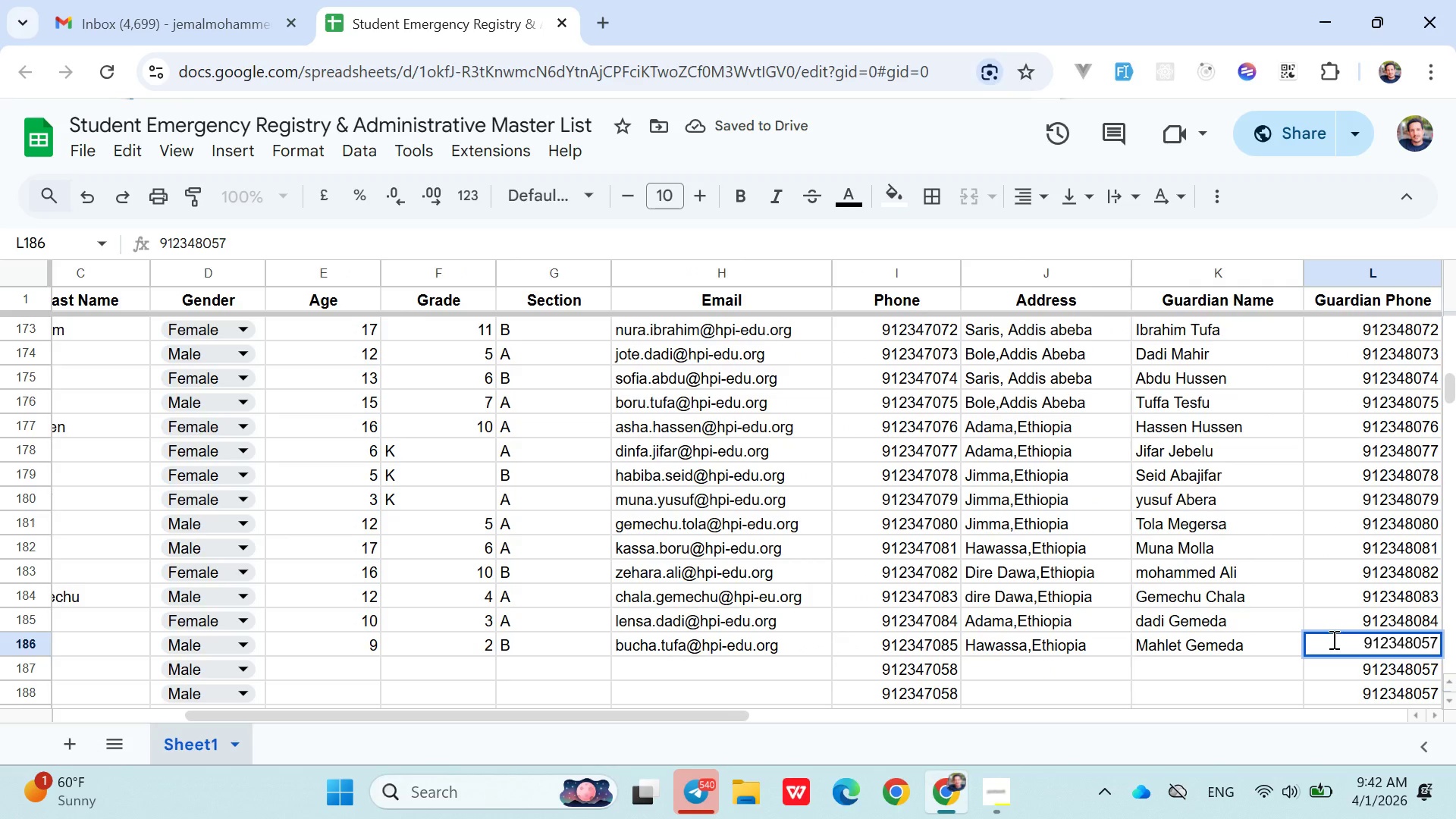 
key(Backspace)
key(Backspace)
type(85)
 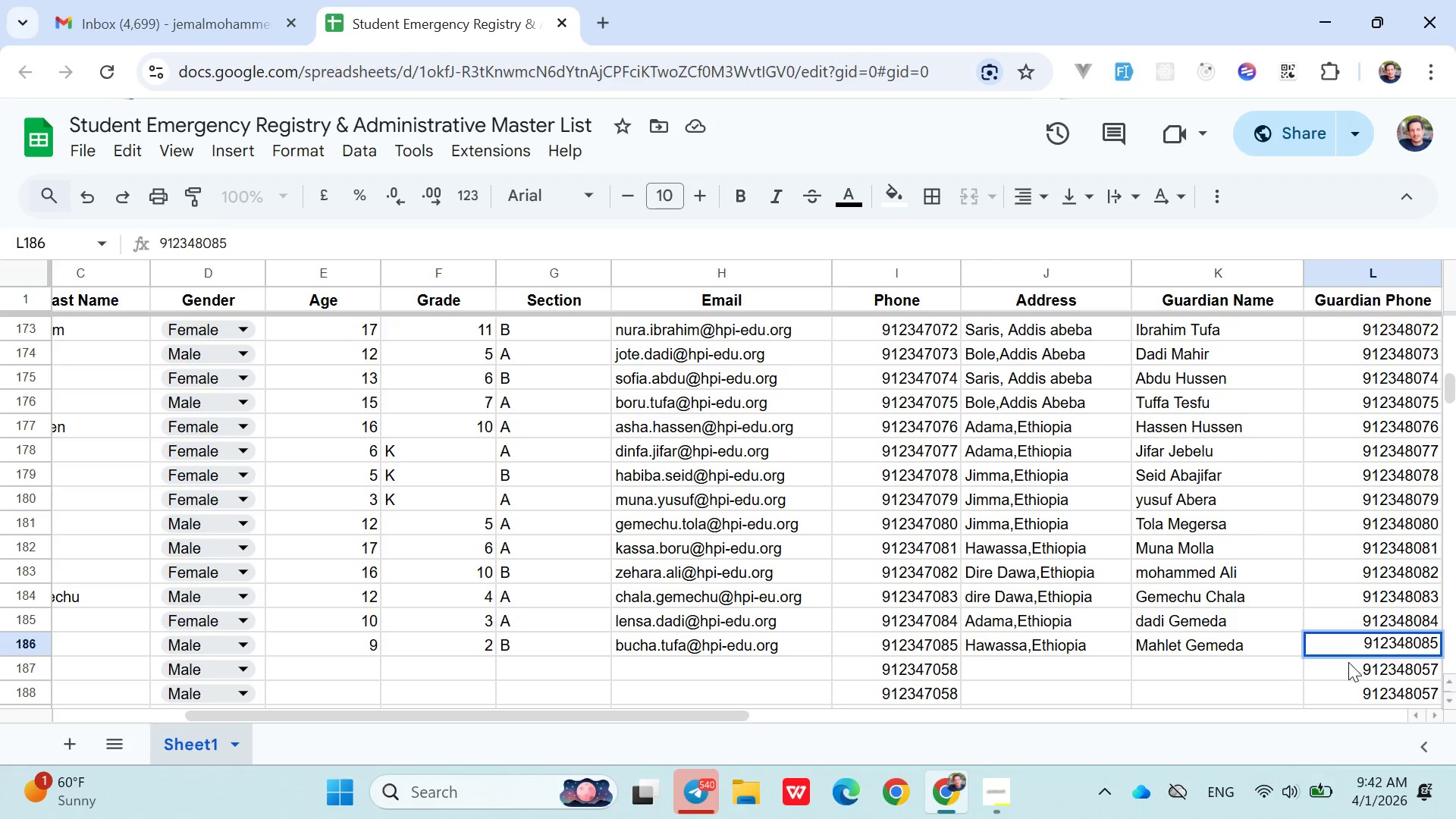 
left_click([1348, 670])
 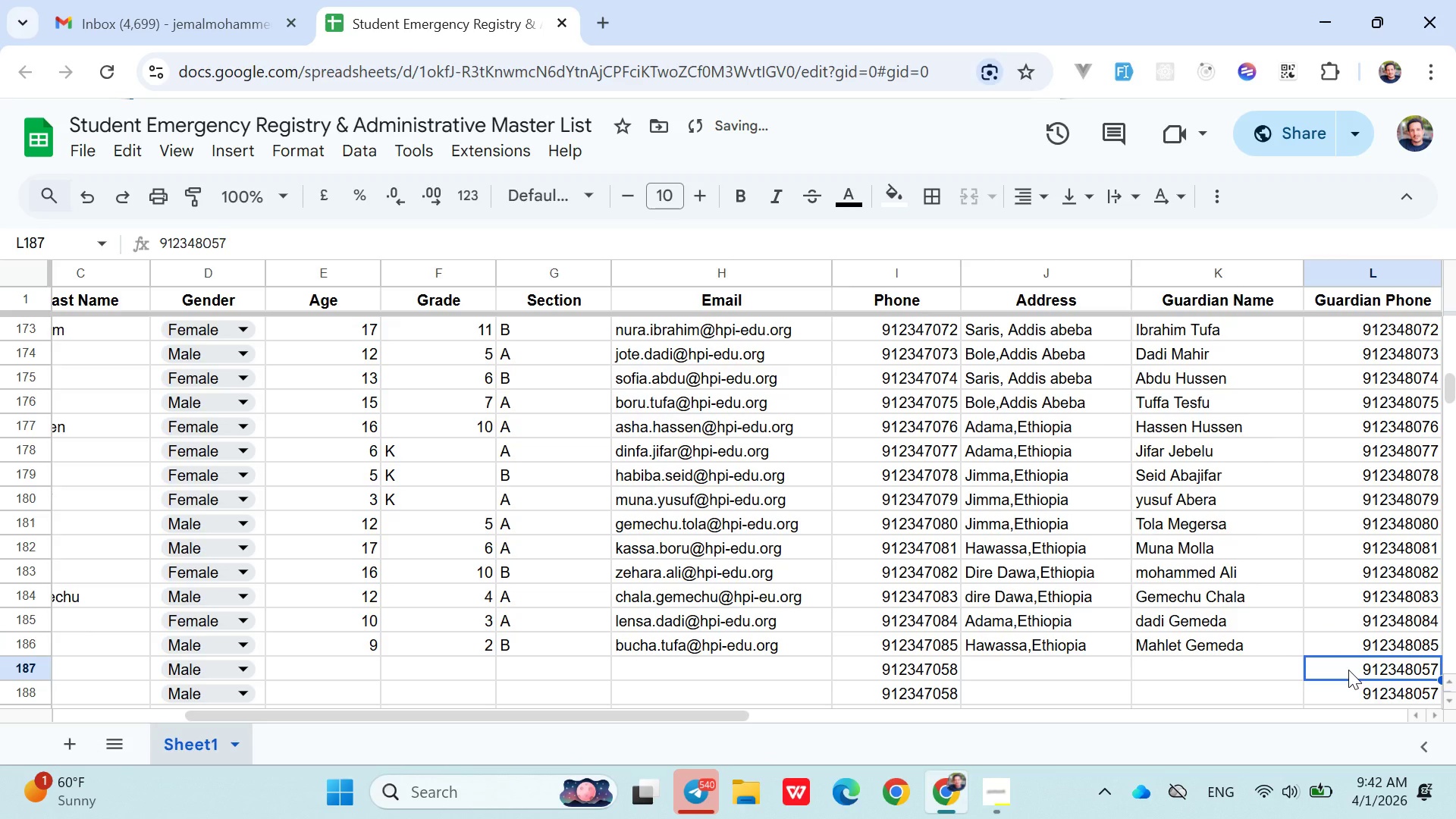 
hold_key(key=ArrowLeft, duration=1.03)
 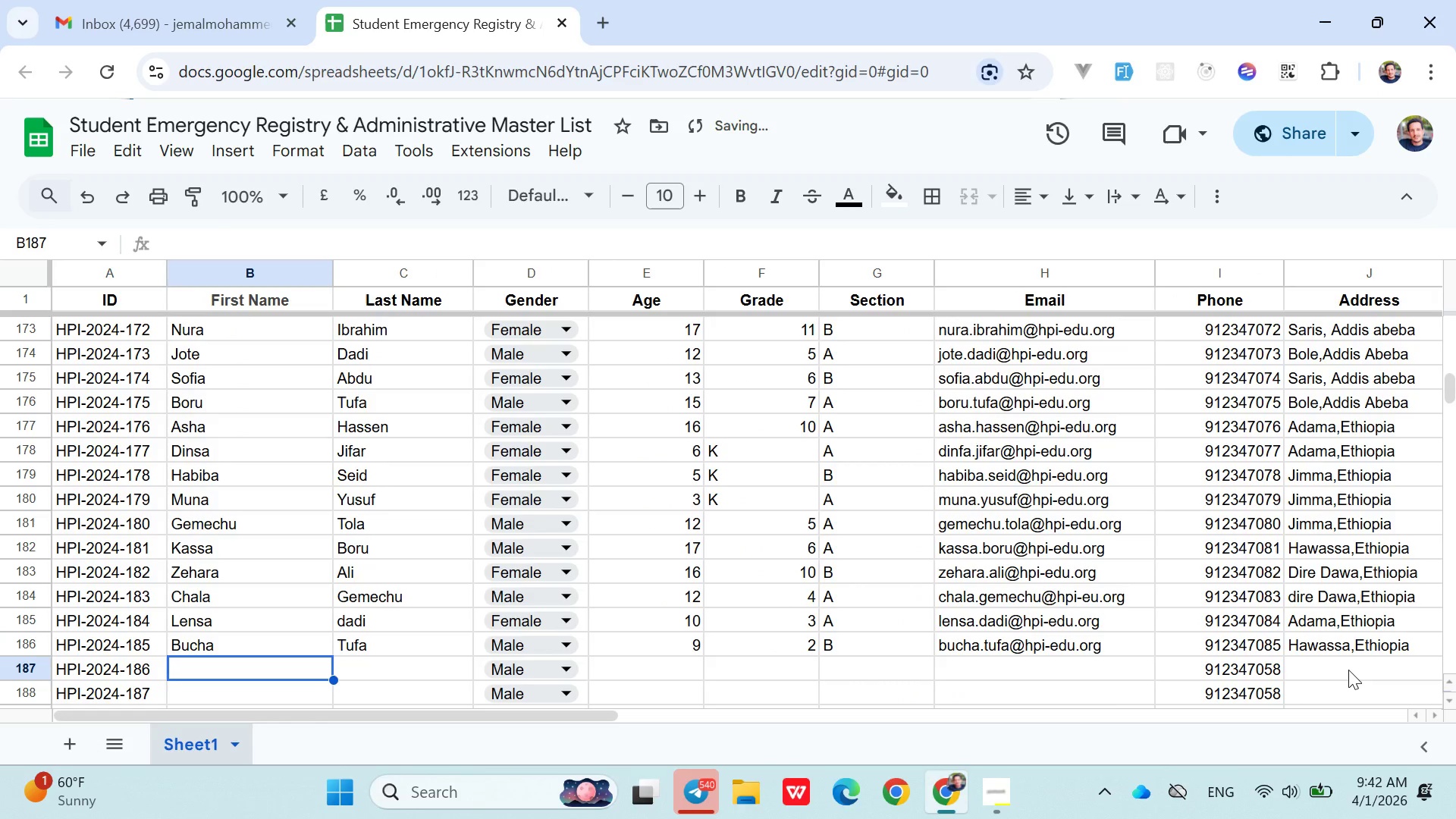 
key(ArrowRight)
 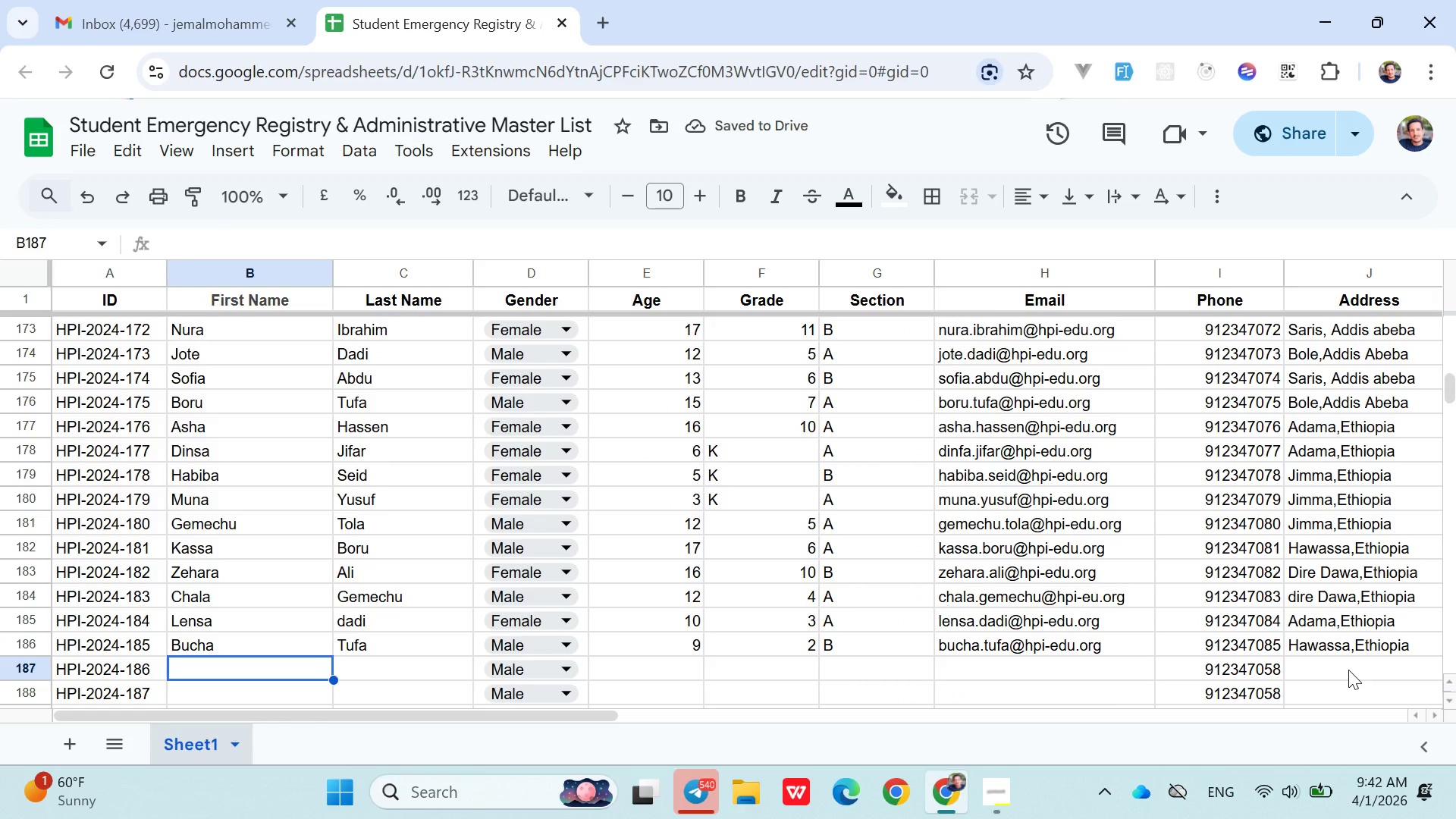 
wait(5.14)
 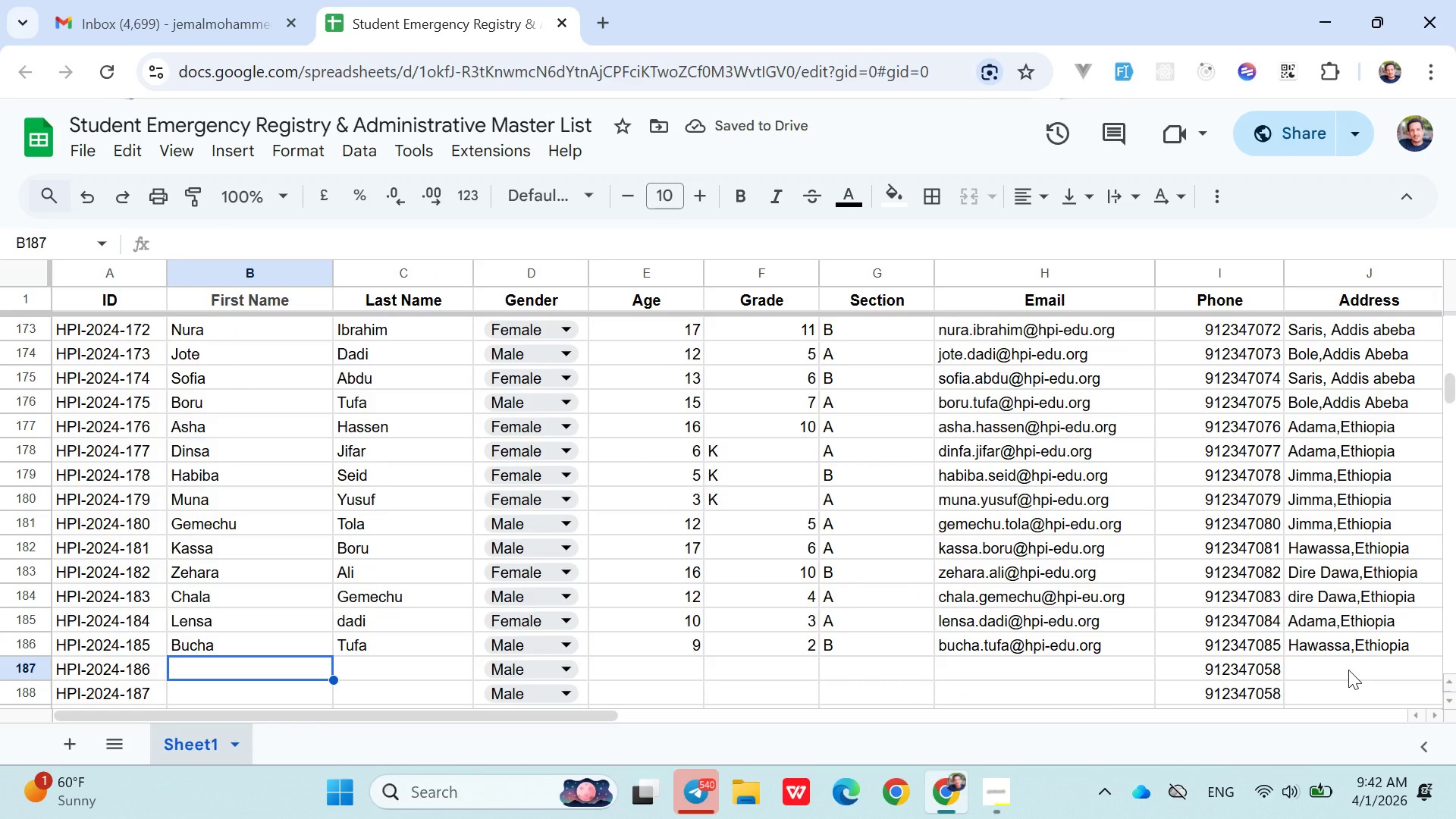 
type(Fardosa)
 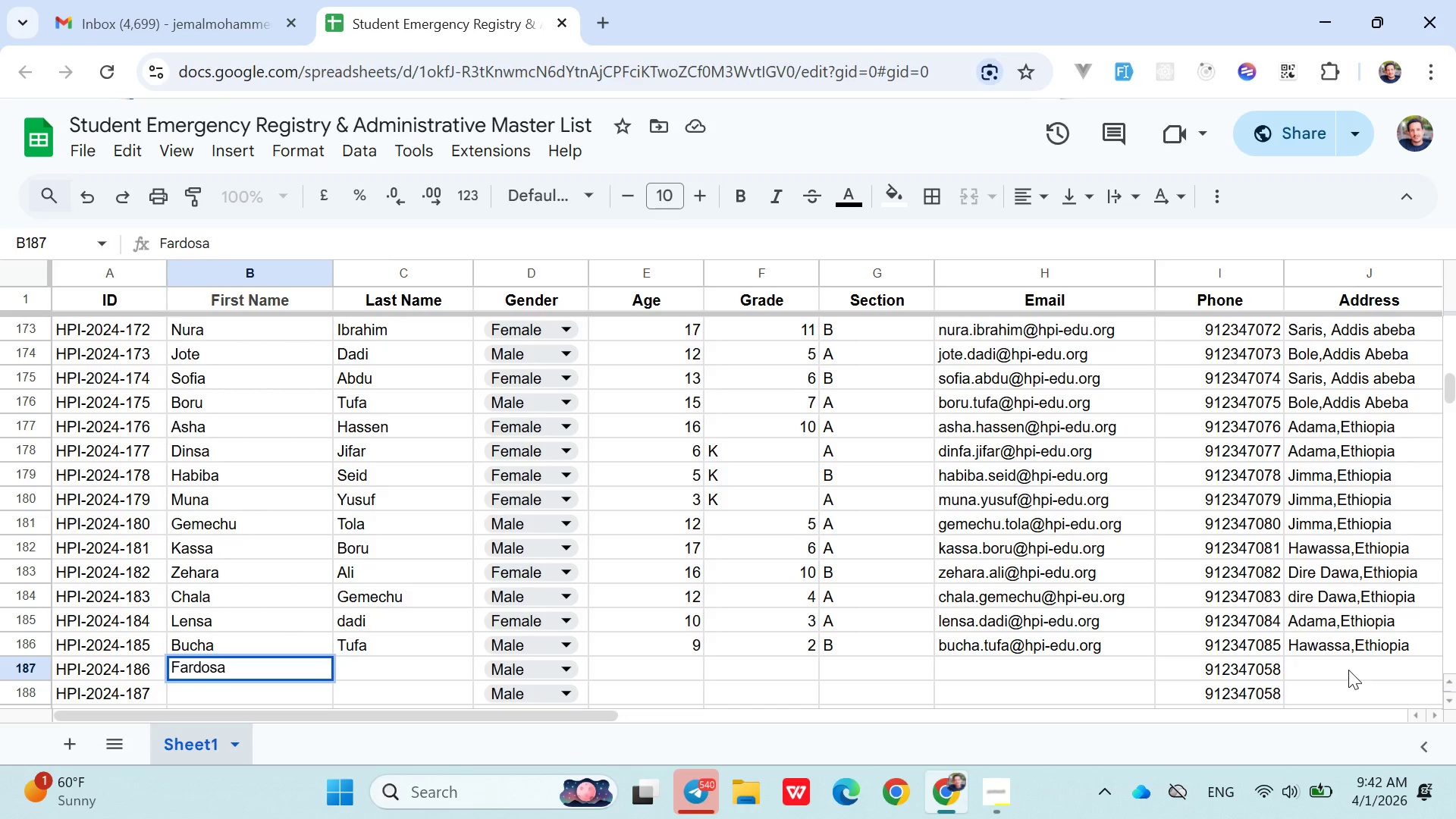 
key(ArrowRight)
 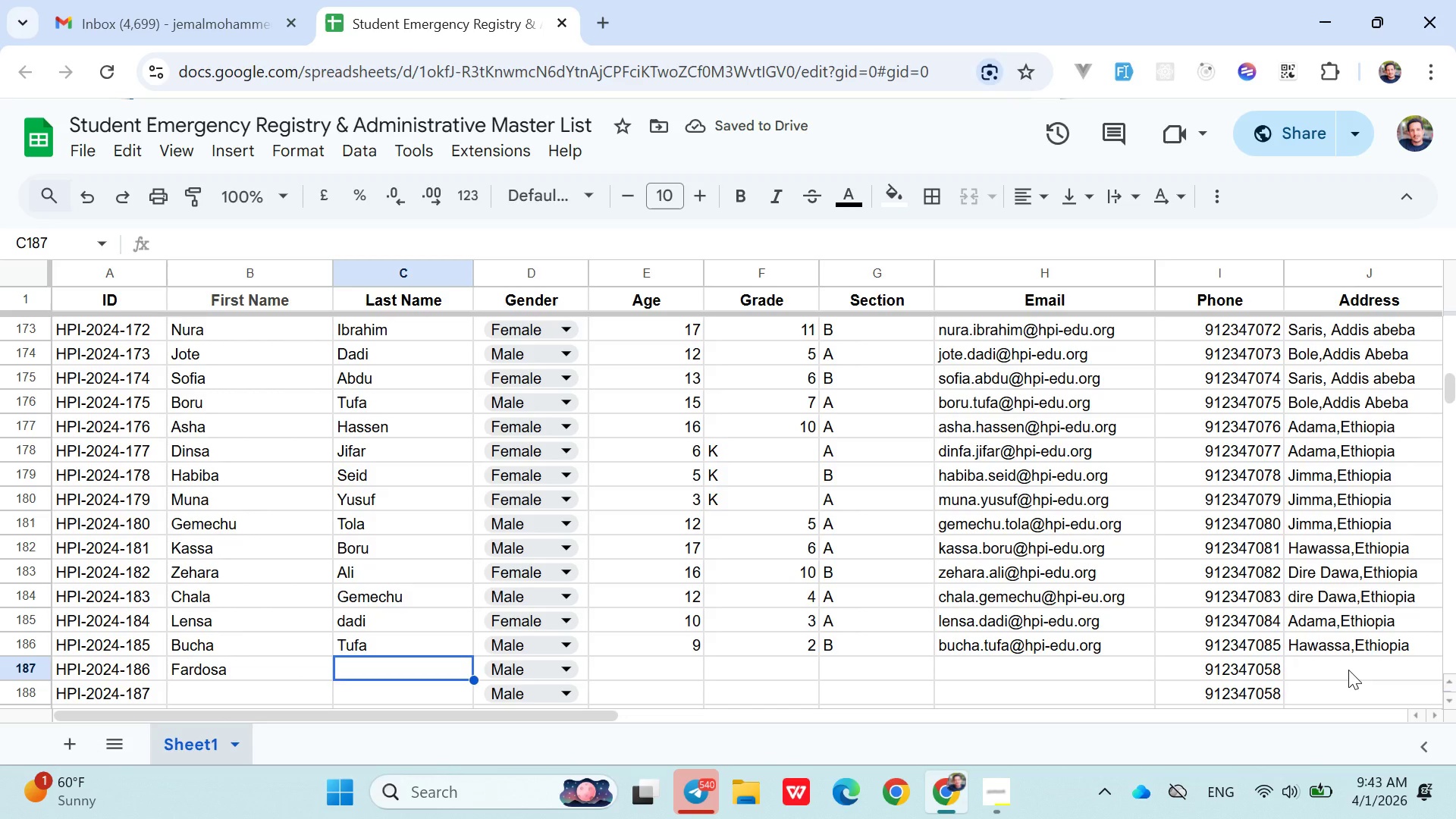 
type(Abdi)
 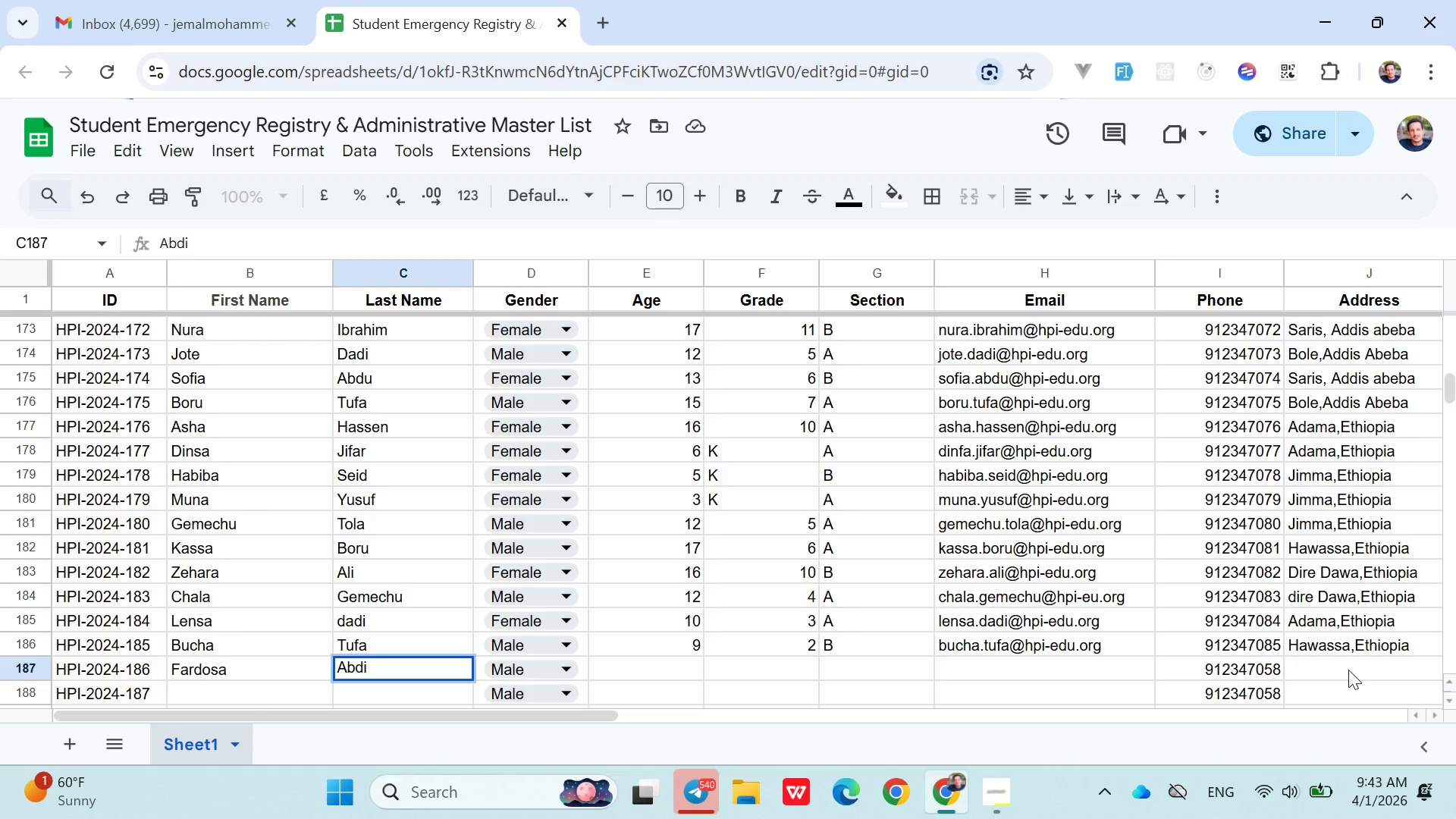 
key(ArrowRight)
 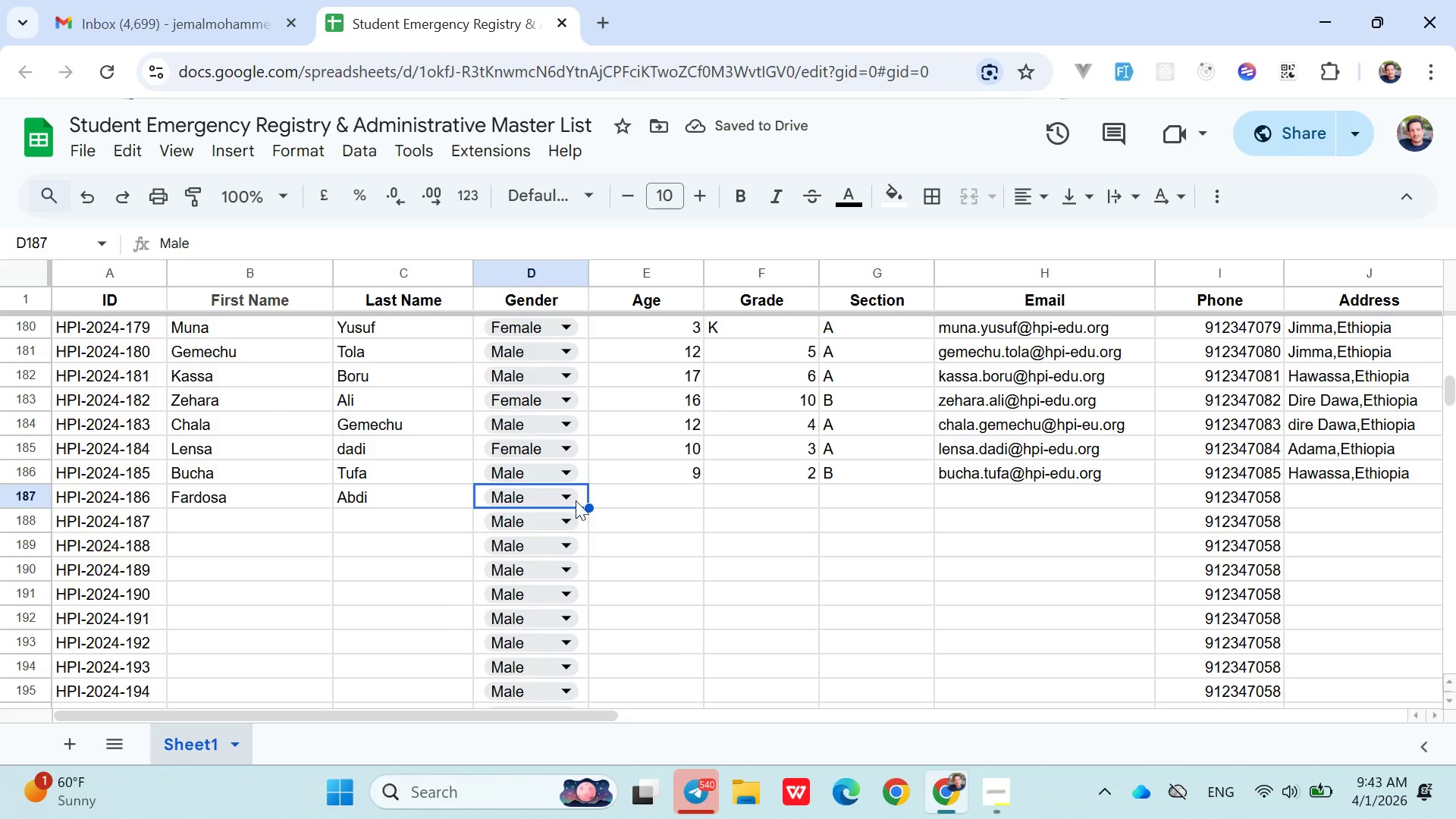 
left_click([571, 500])
 